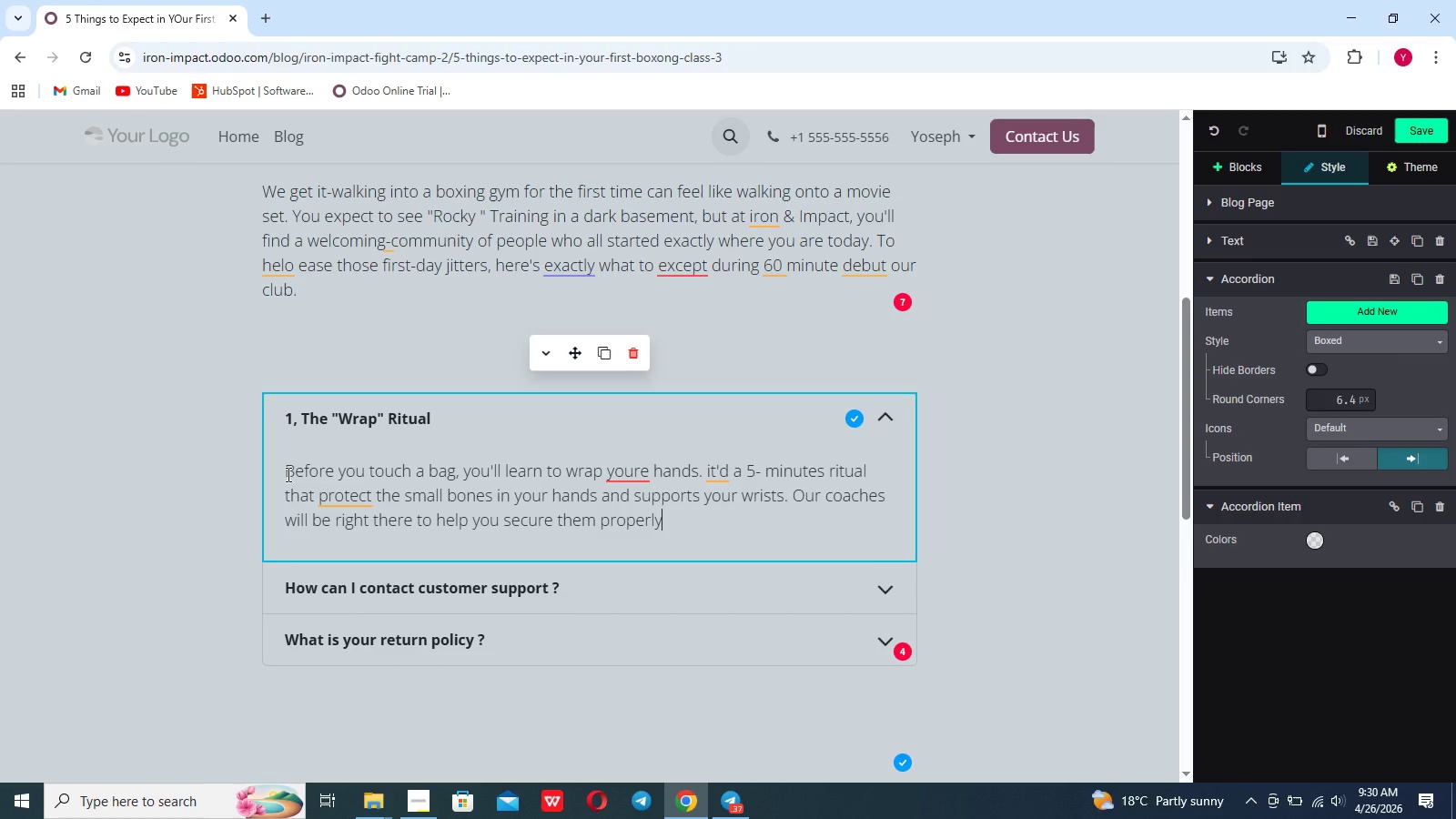 
wait(23.3)
 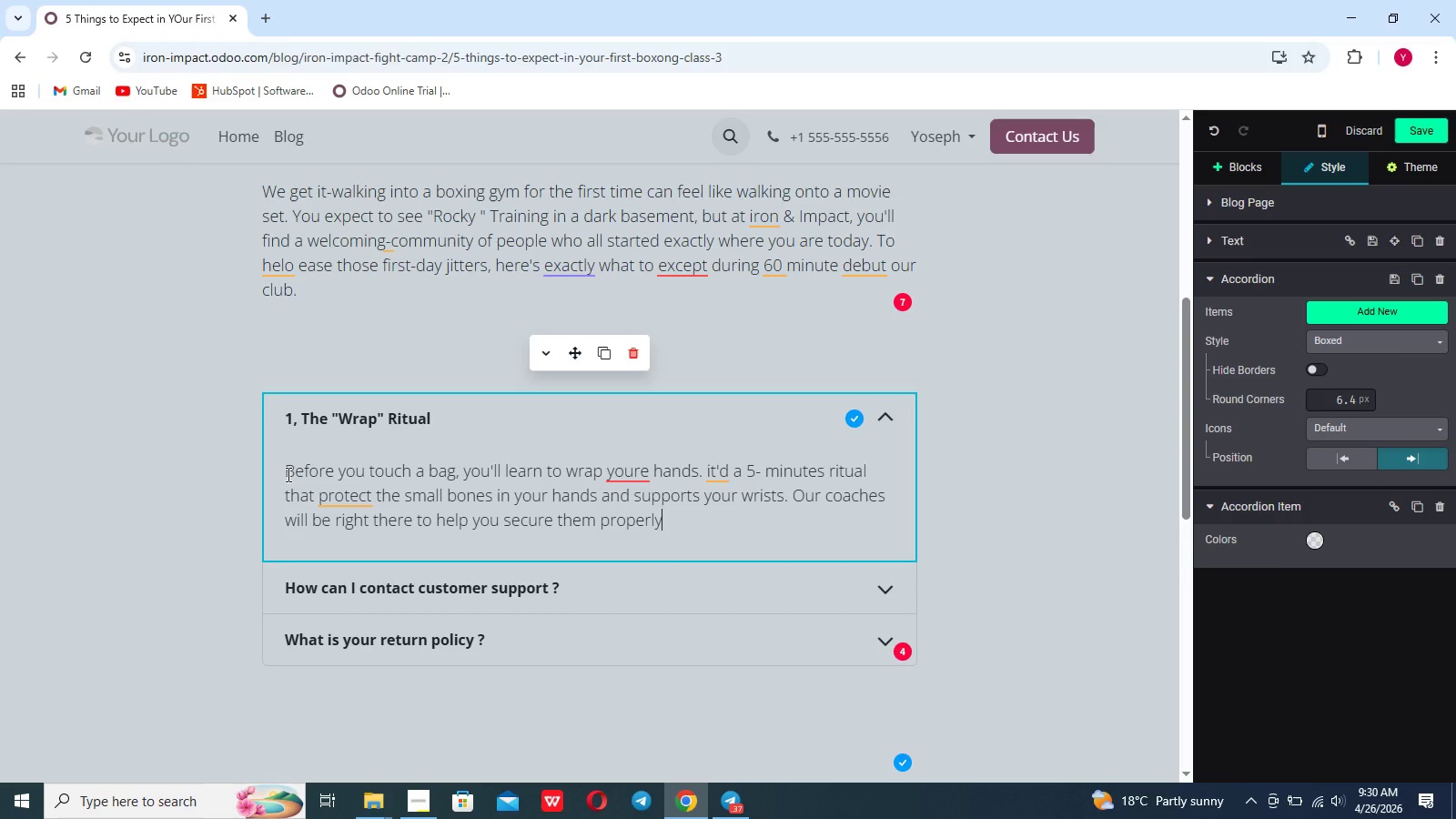 
key(Period)
 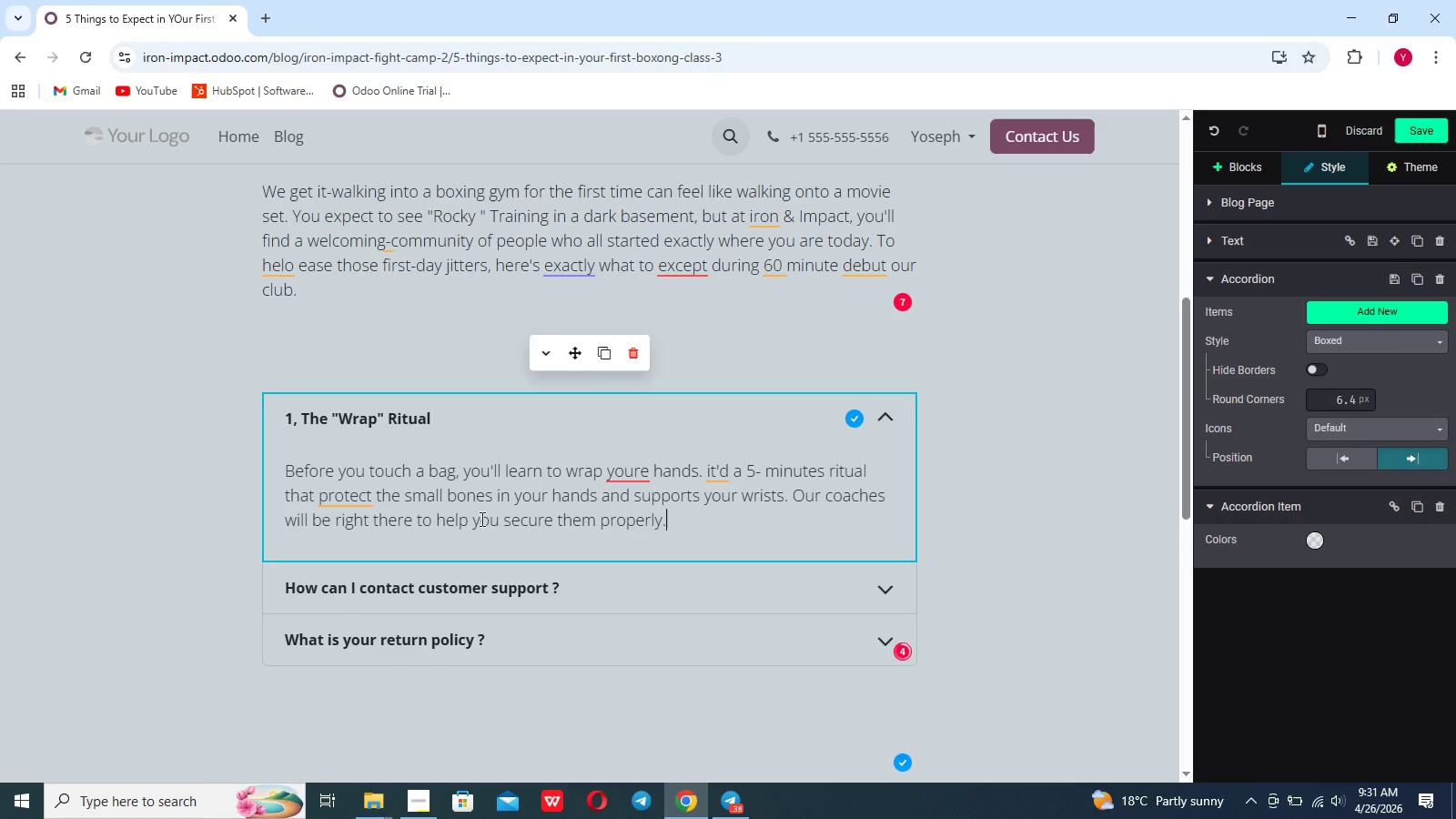 
mouse_move([633, 492])
 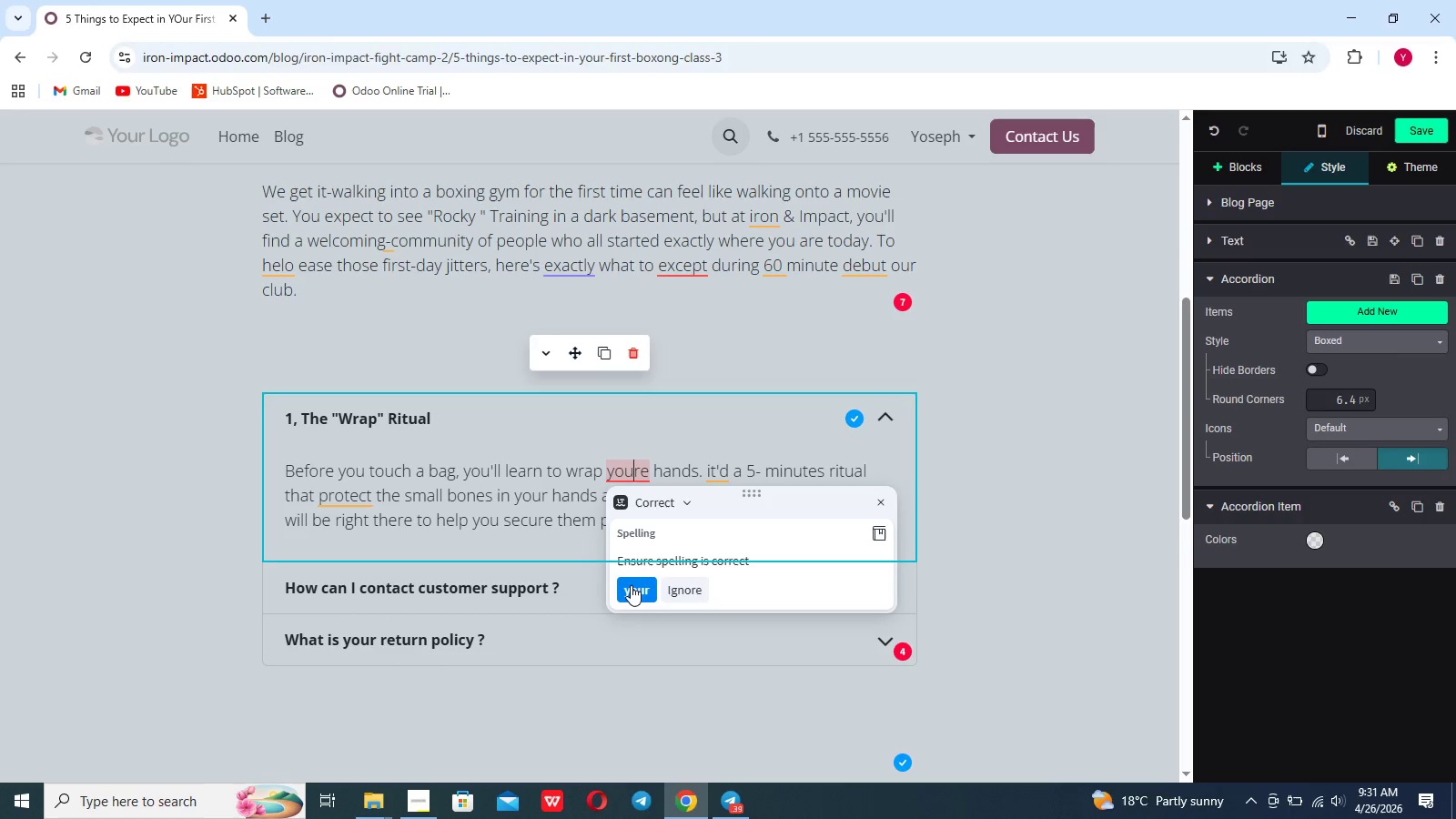 
left_click([631, 586])
 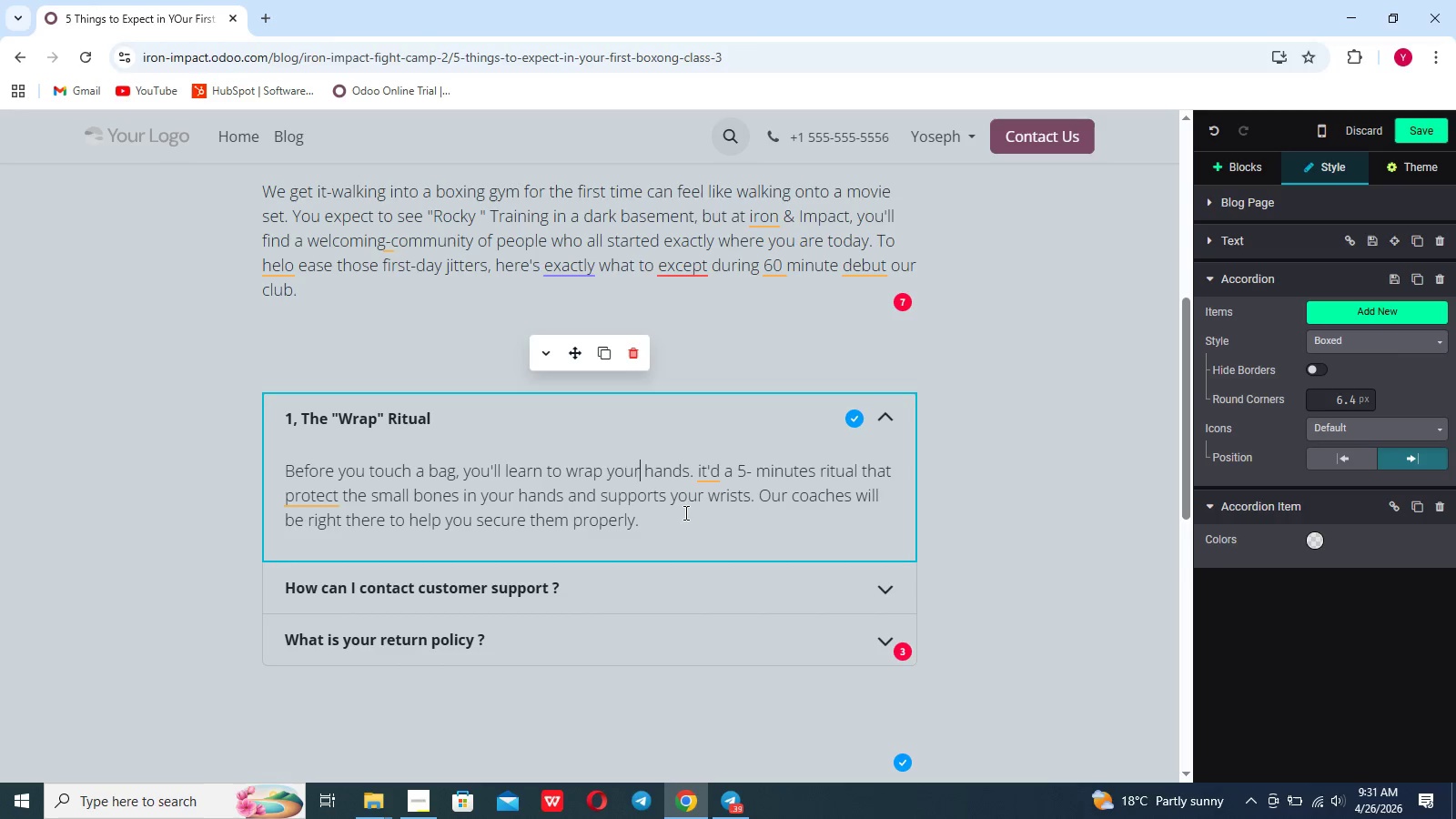 
mouse_move([709, 480])
 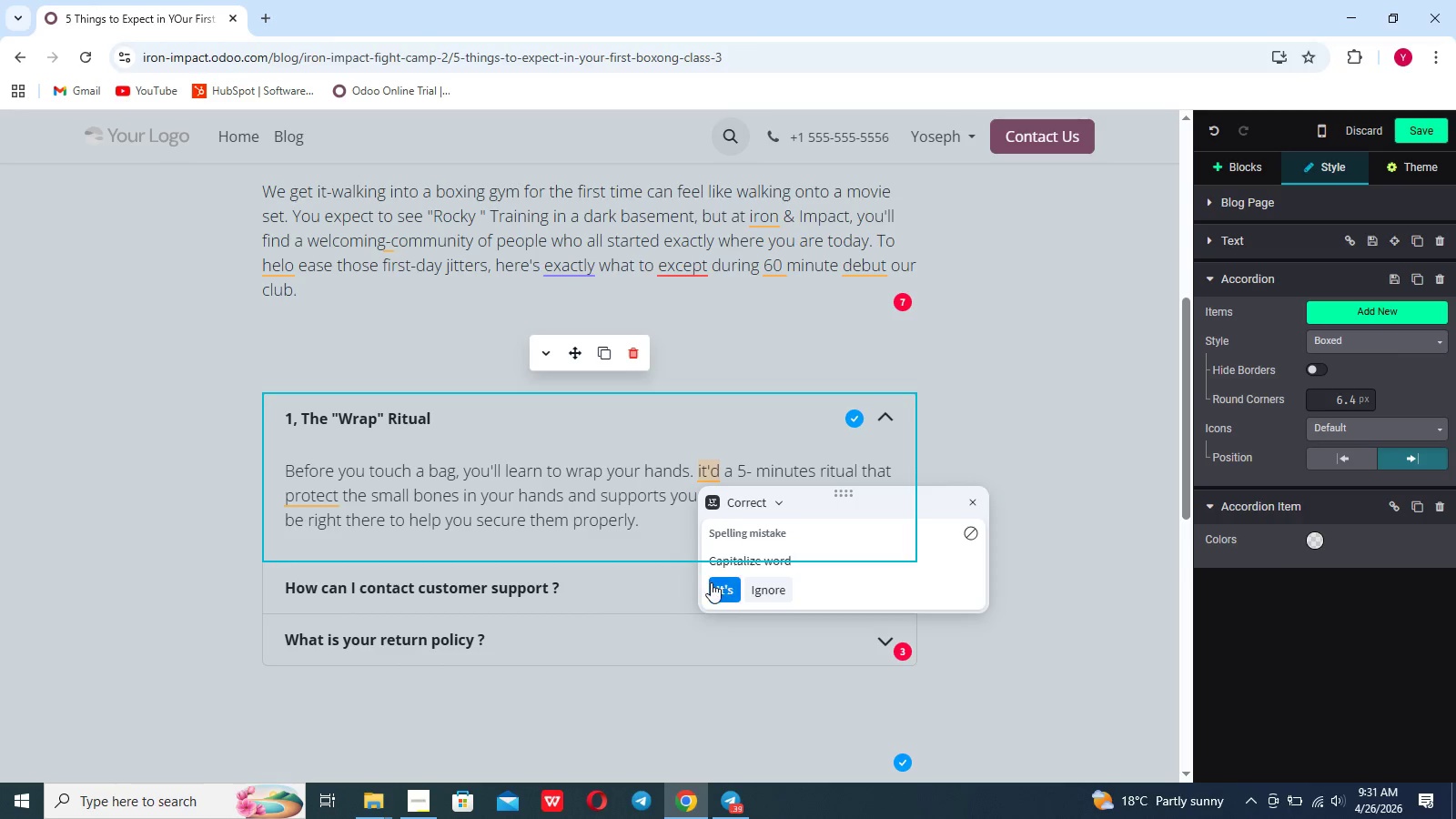 
left_click([712, 583])
 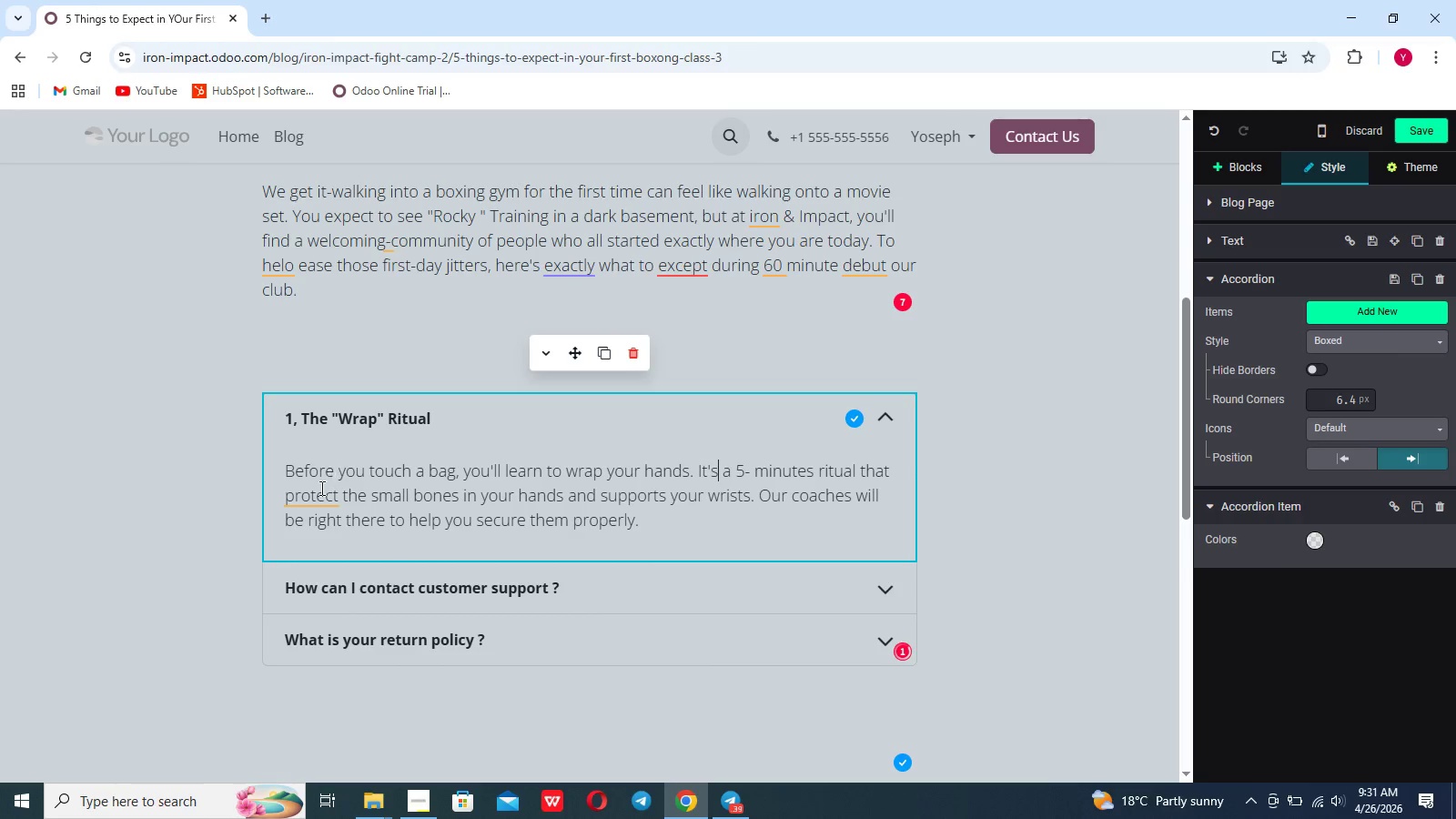 
left_click([314, 496])
 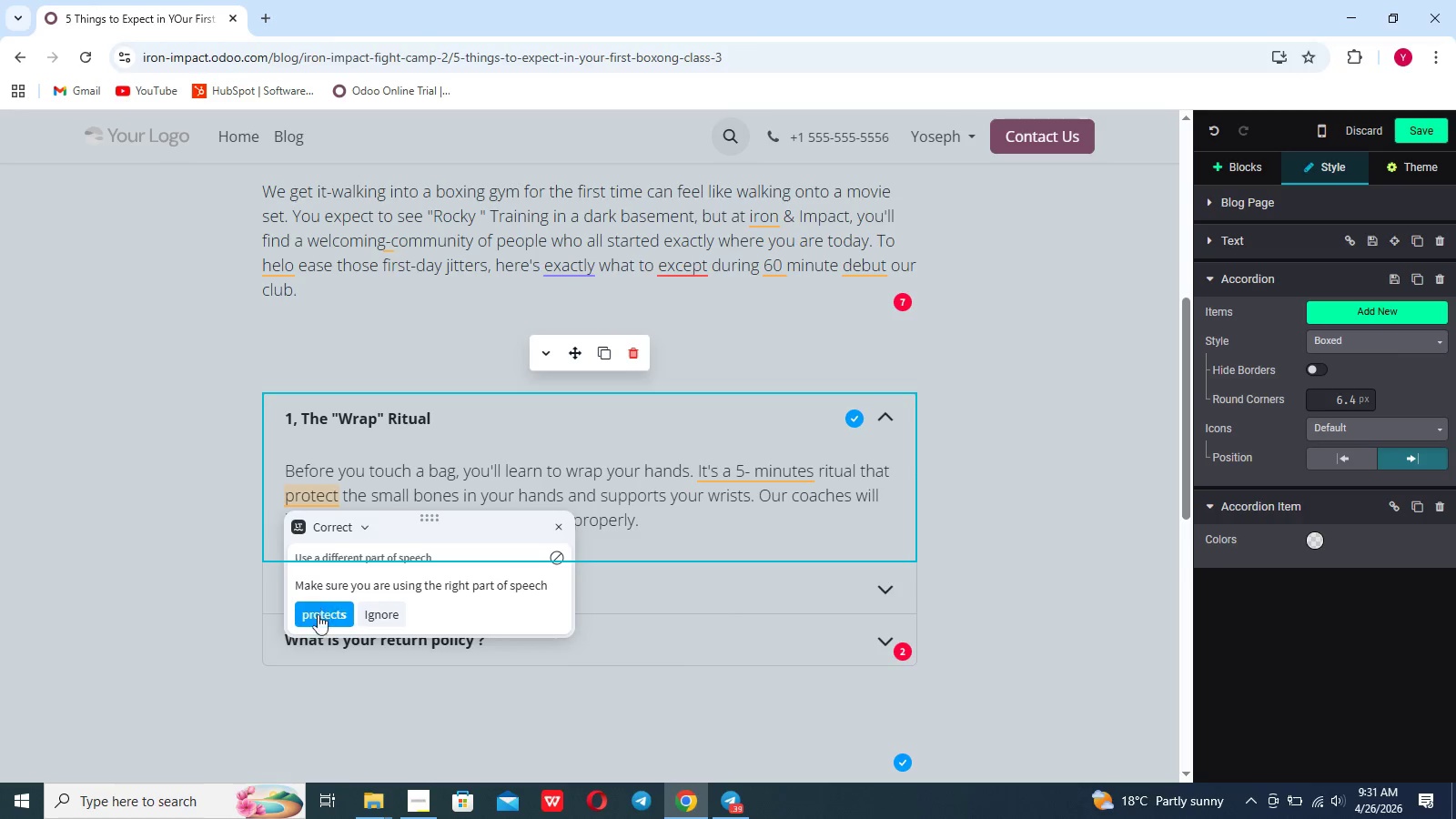 
left_click([318, 618])
 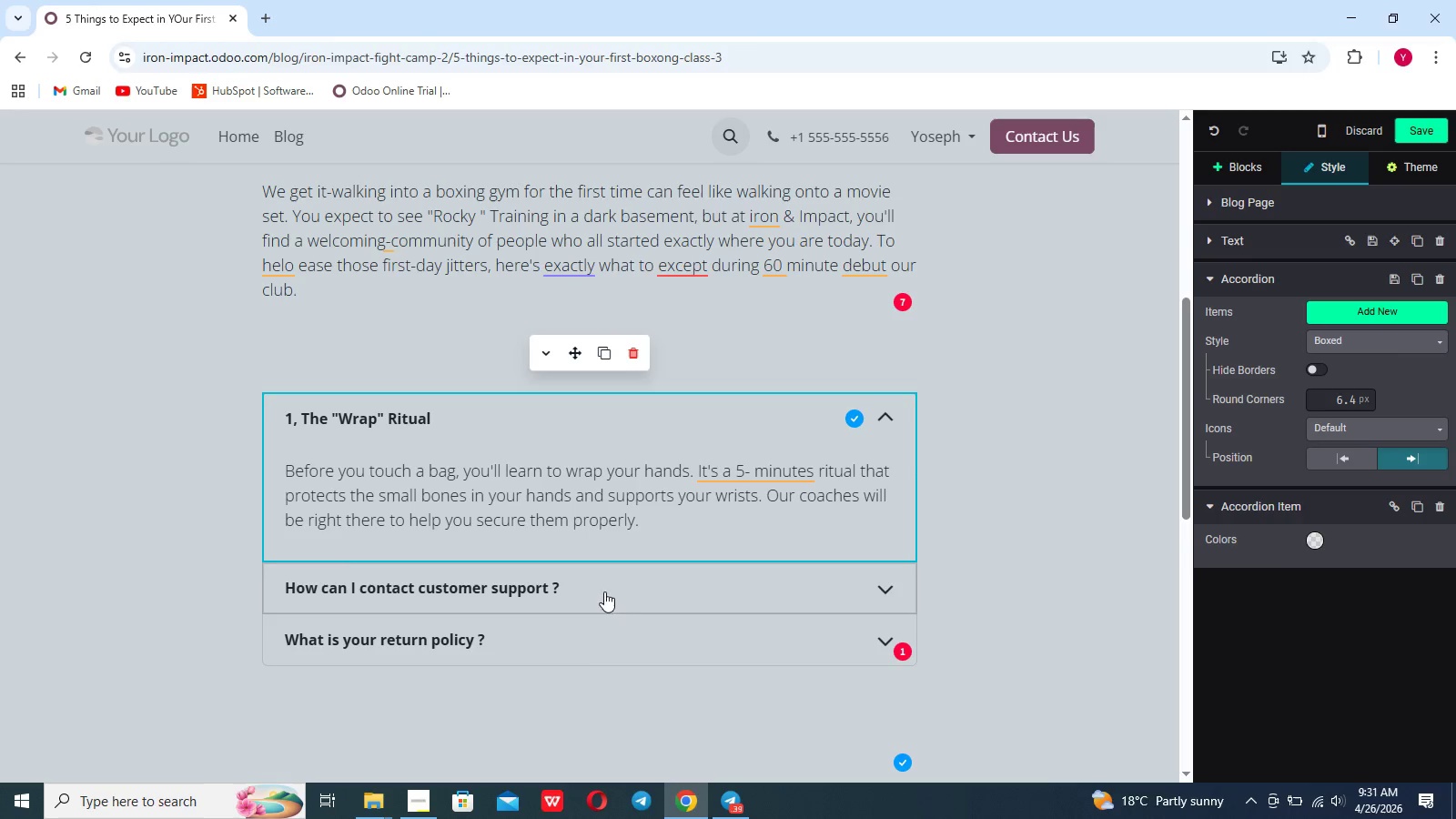 
left_click([628, 592])
 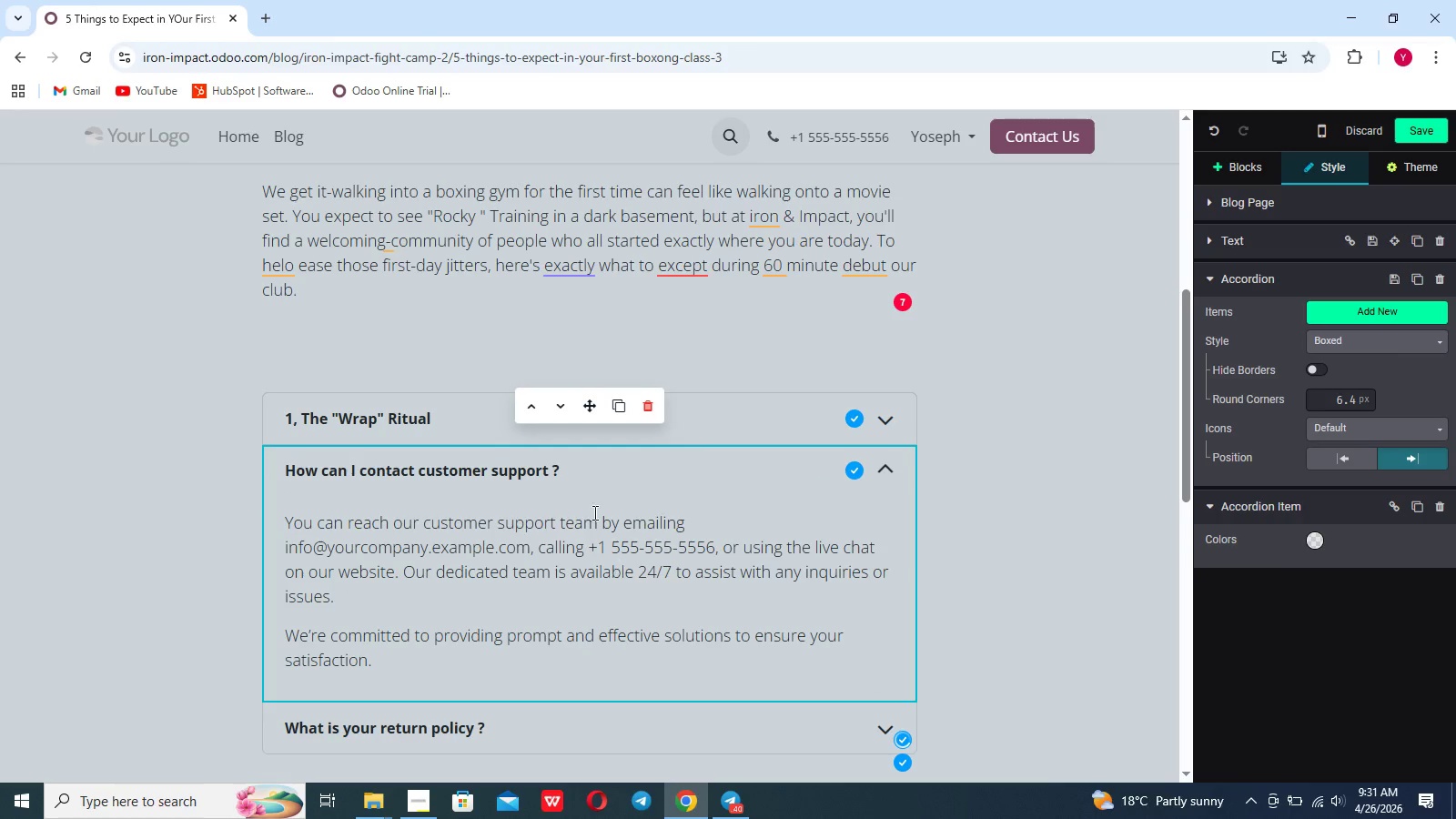 
left_click_drag(start_coordinate=[572, 467], to_coordinate=[274, 462])
 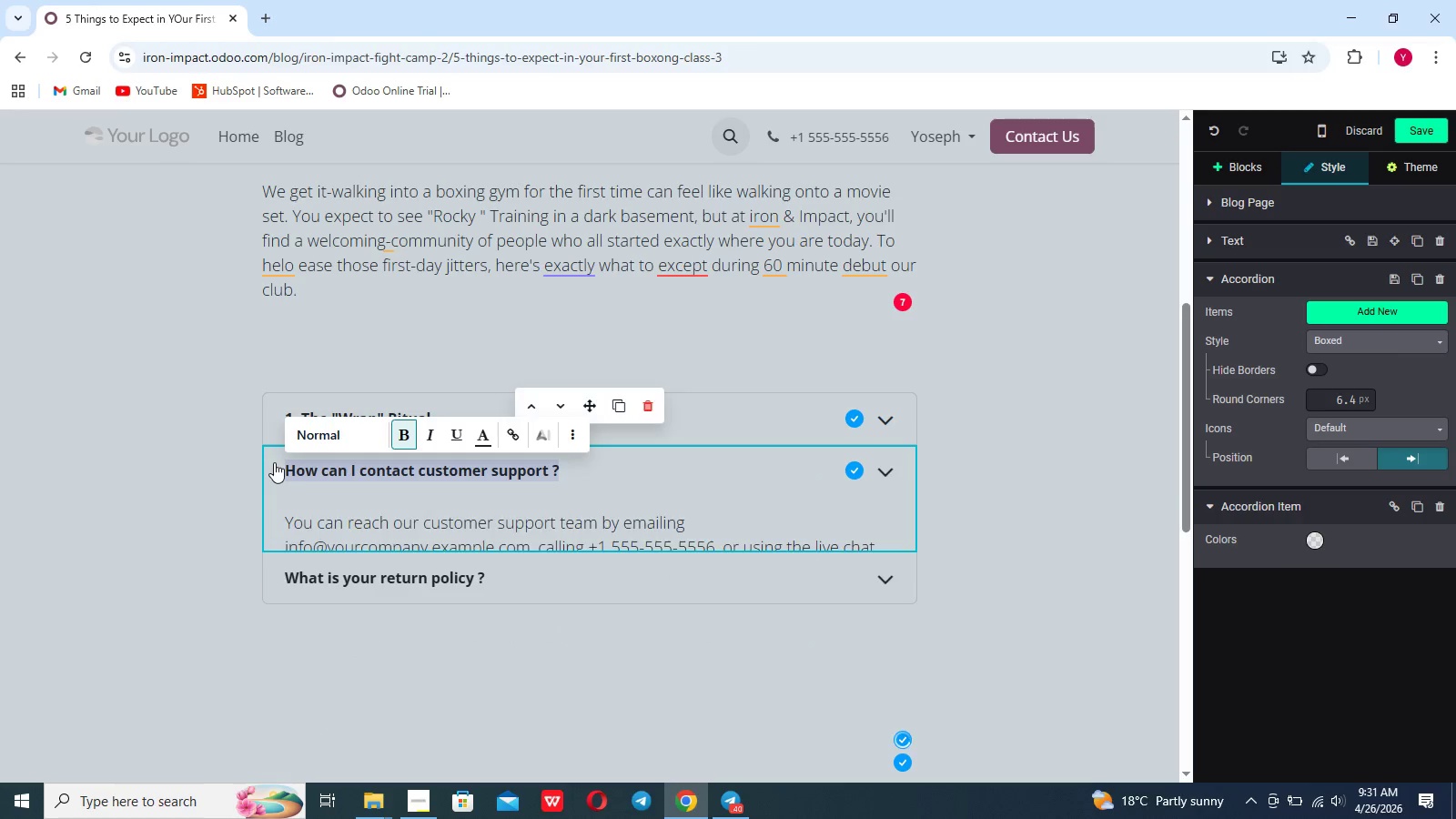 
key(Backspace)
type(2, The Heart-)
 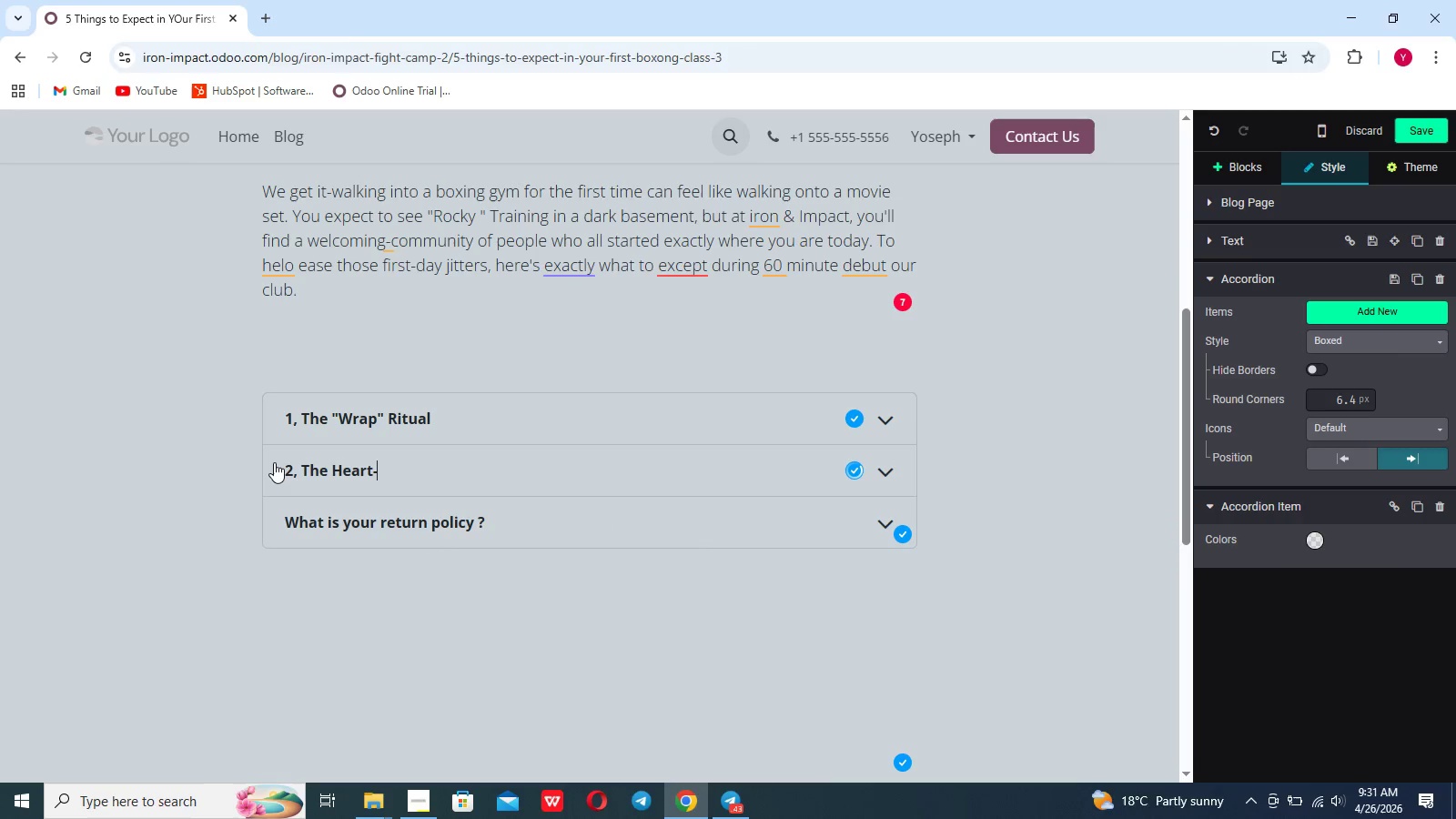 
type(RAte Jun)
key(Backspace)
key(Backspace)
key(Backspace)
key(Backspace)
key(Backspace)
key(Backspace)
type(a)
key(Backspace)
key(Backspace)
type(ate Jump)
 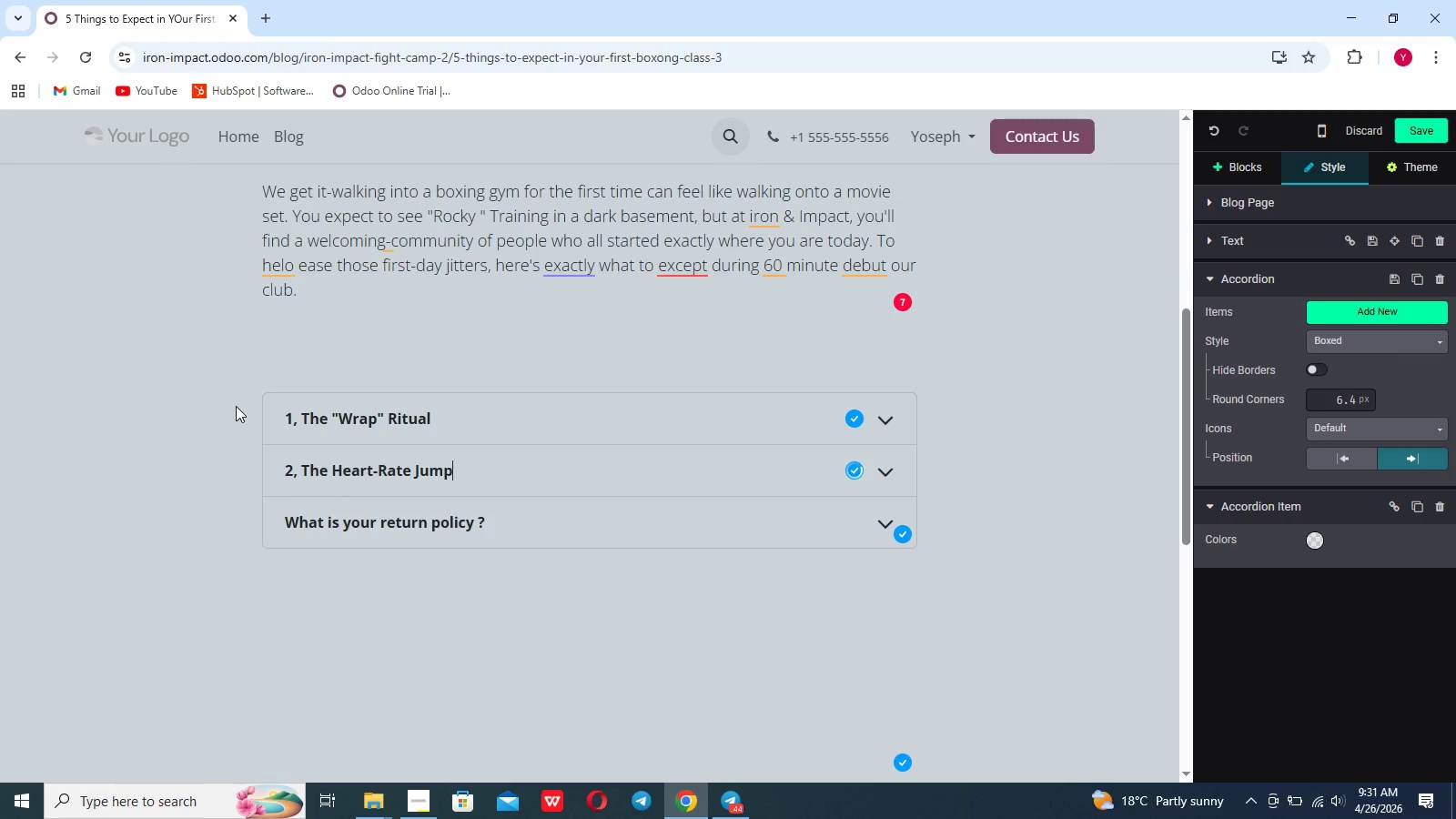 
left_click([883, 480])
 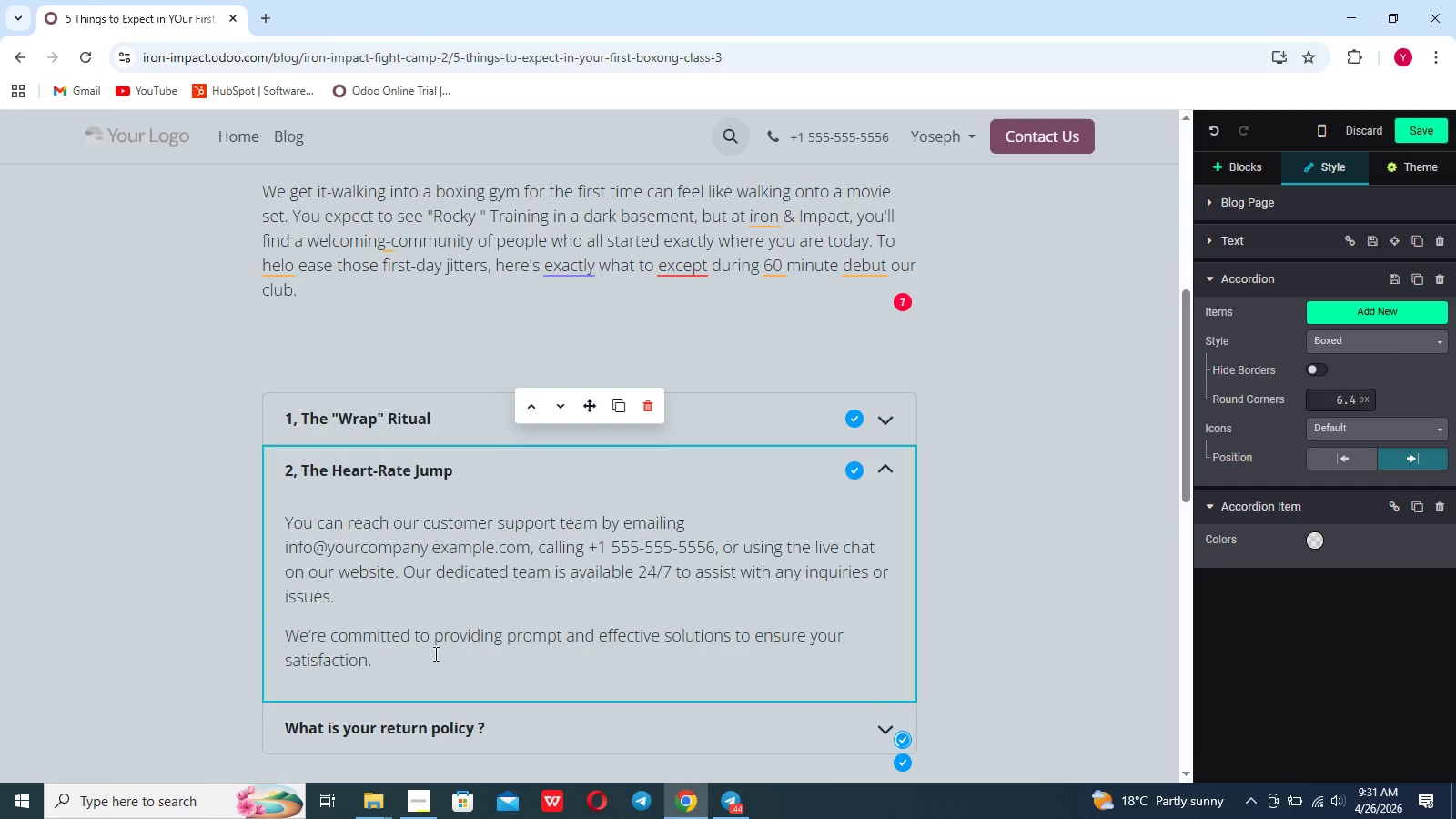 
left_click_drag(start_coordinate=[373, 661], to_coordinate=[291, 520])
 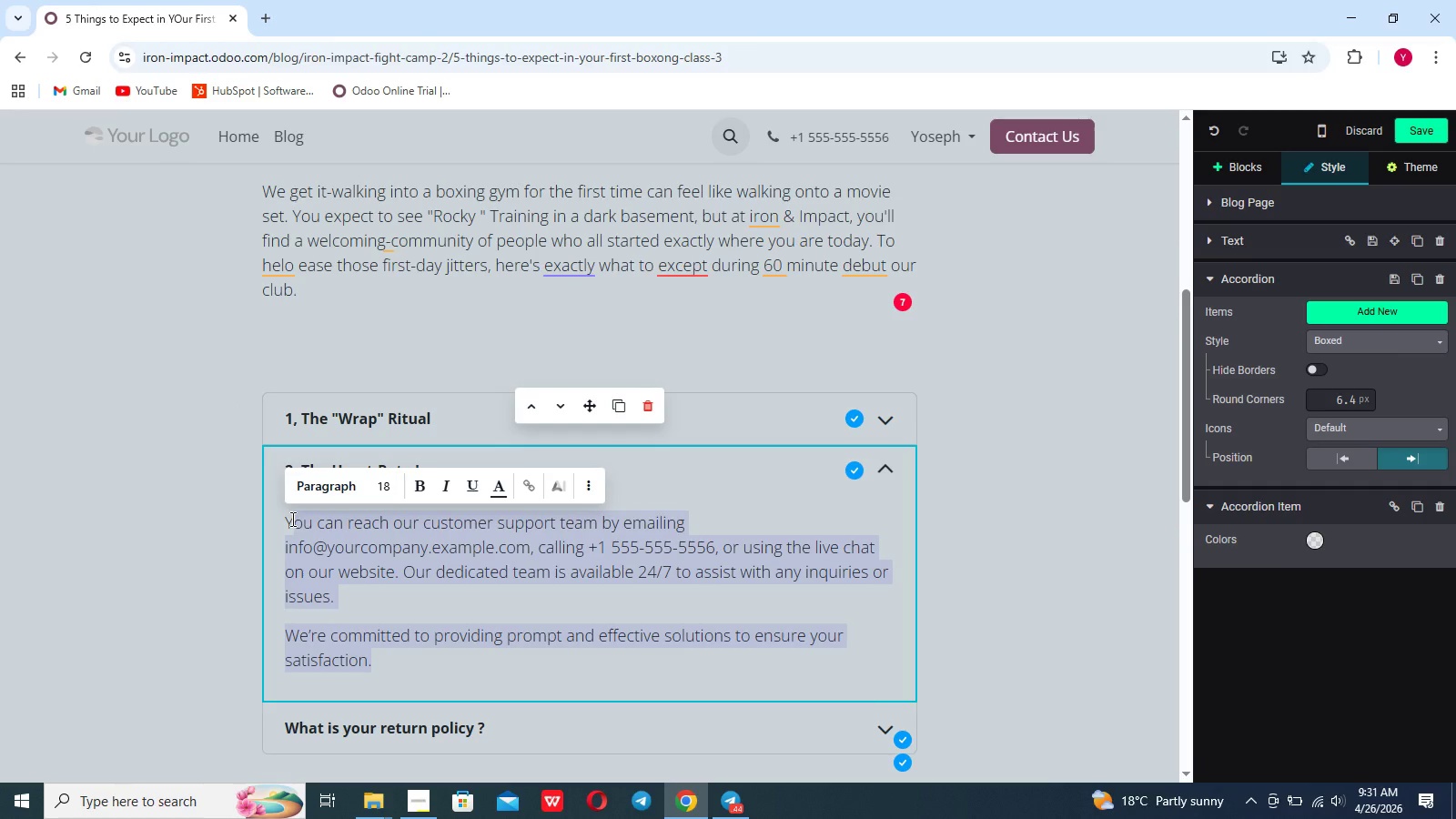 
key(Backspace)
key(Backspace)
type(The warm-up is legendary,Expect a mix of shadowboxing.)
key(Backspace)
type(,)
 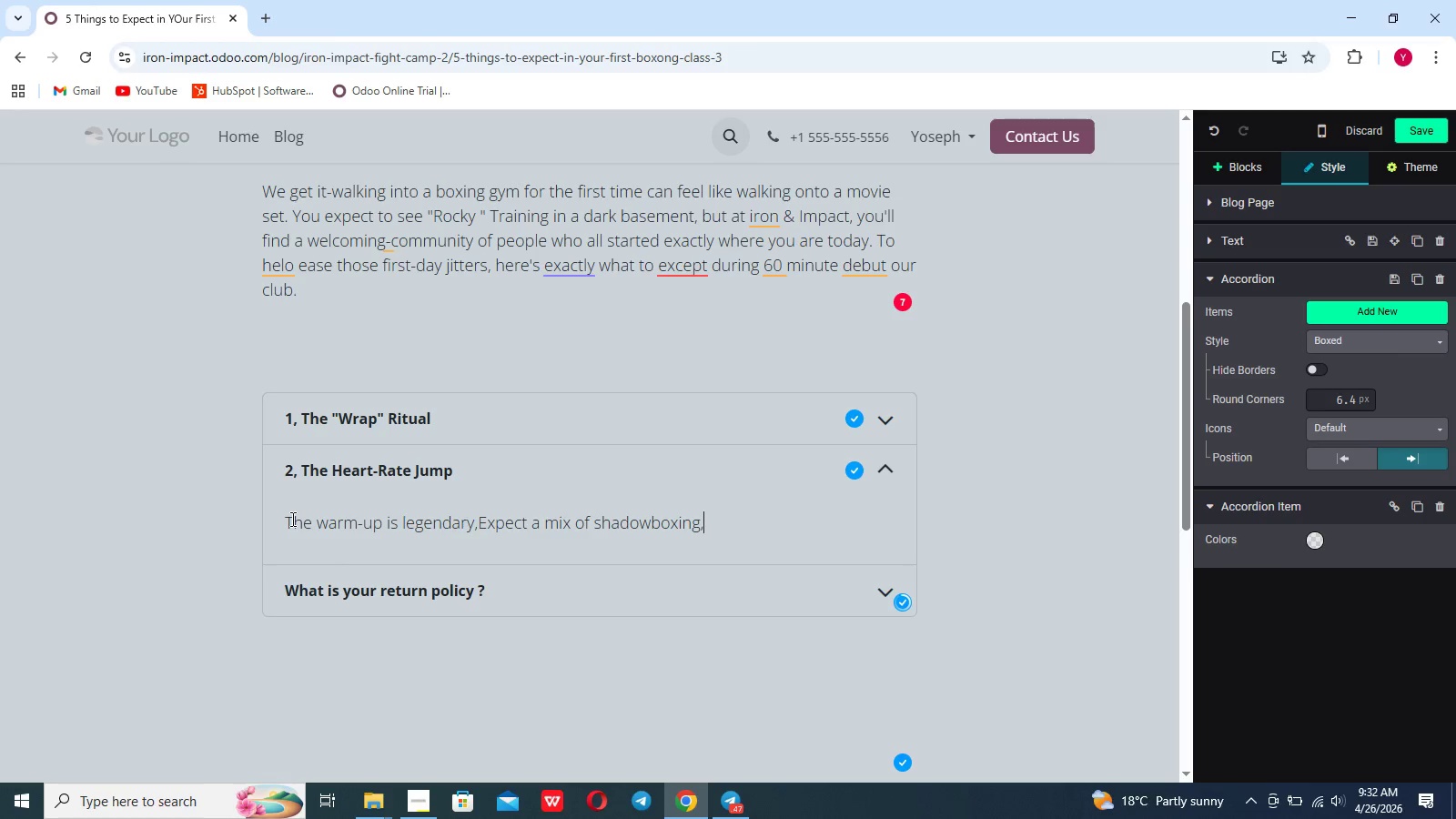 
wait(7.03)
 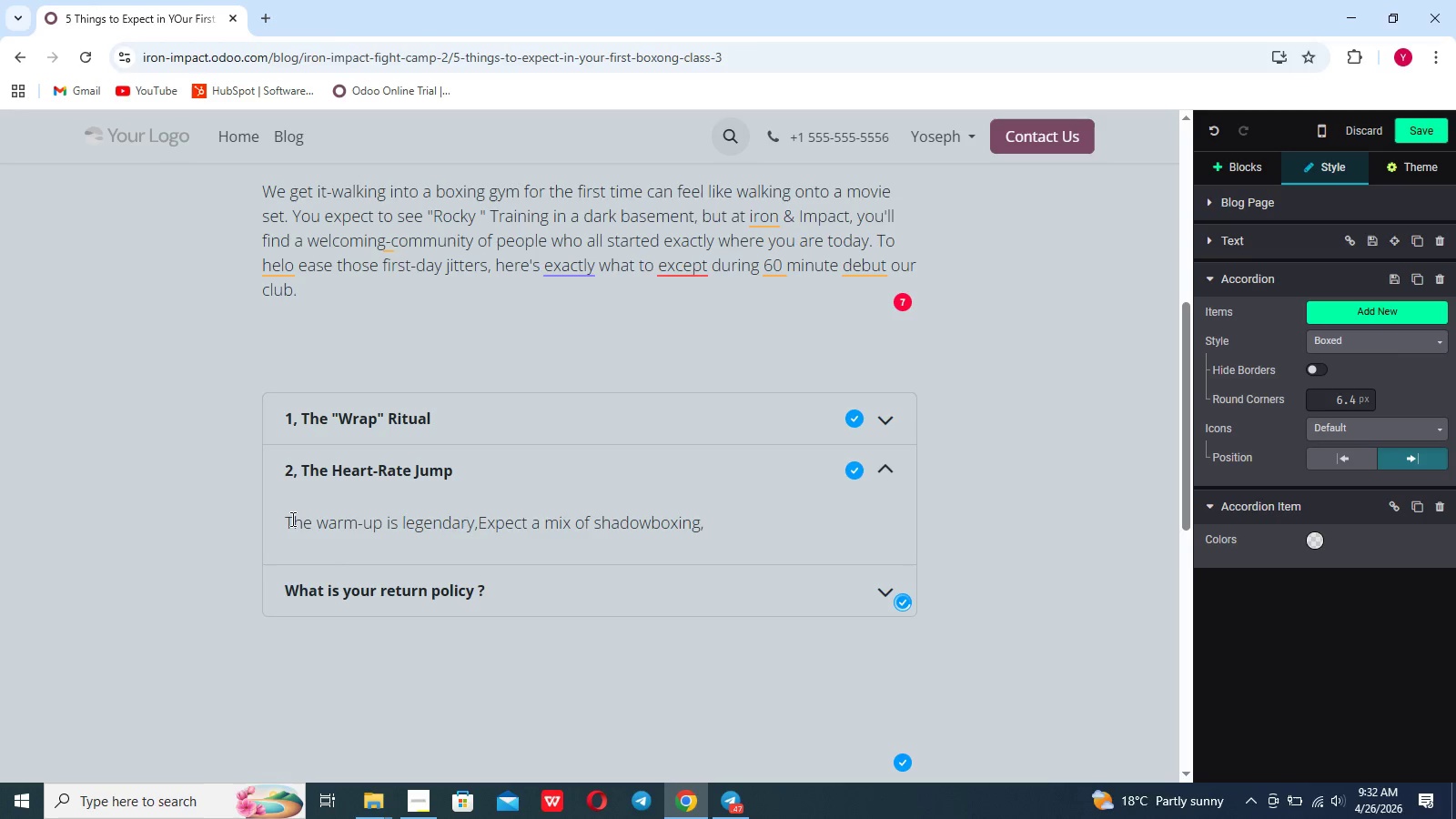 
type( light calit)
key(Backspace)
type(sthenica)
key(Backspace)
type(s)
 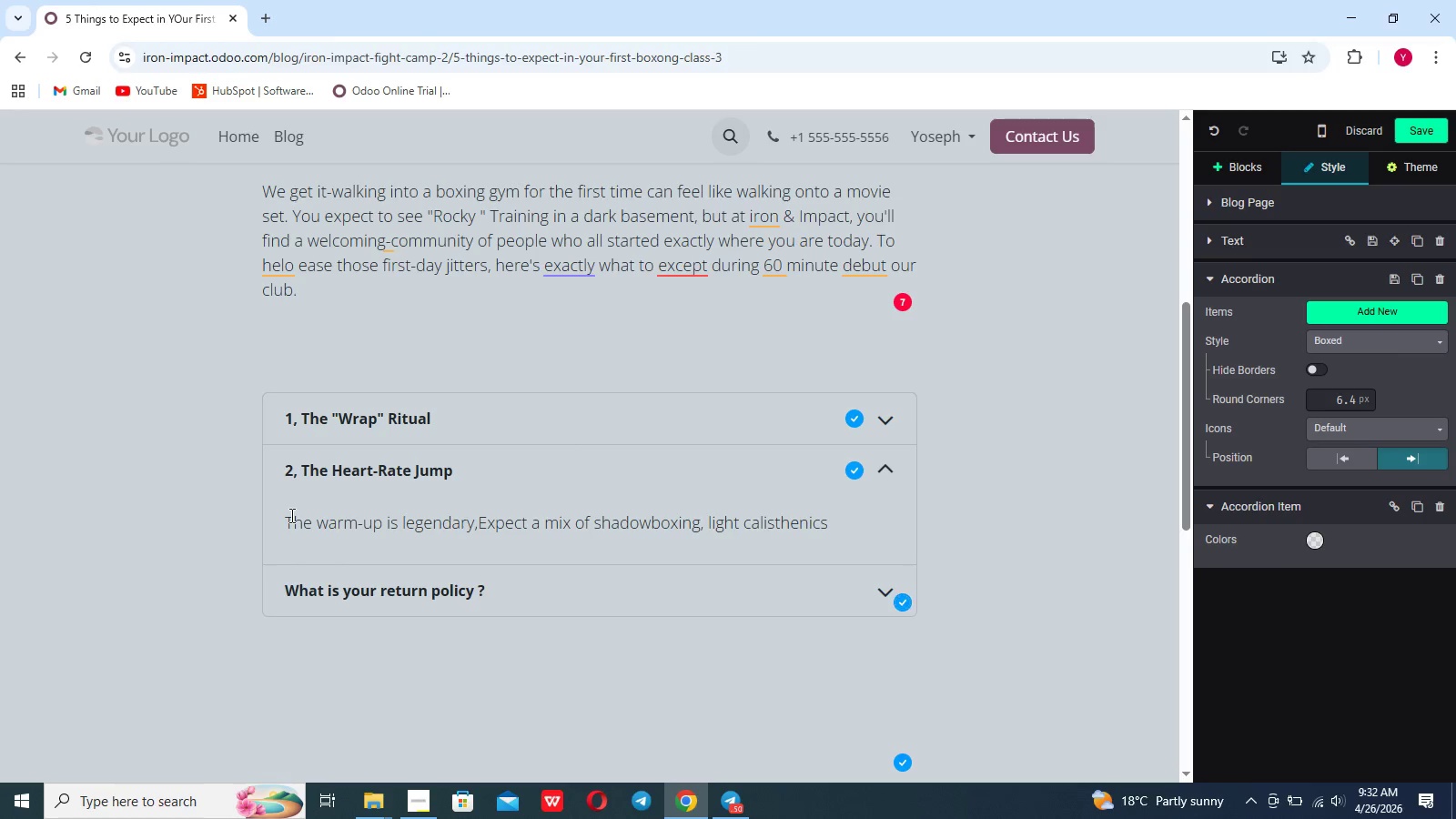 
type(, and  perpha)
 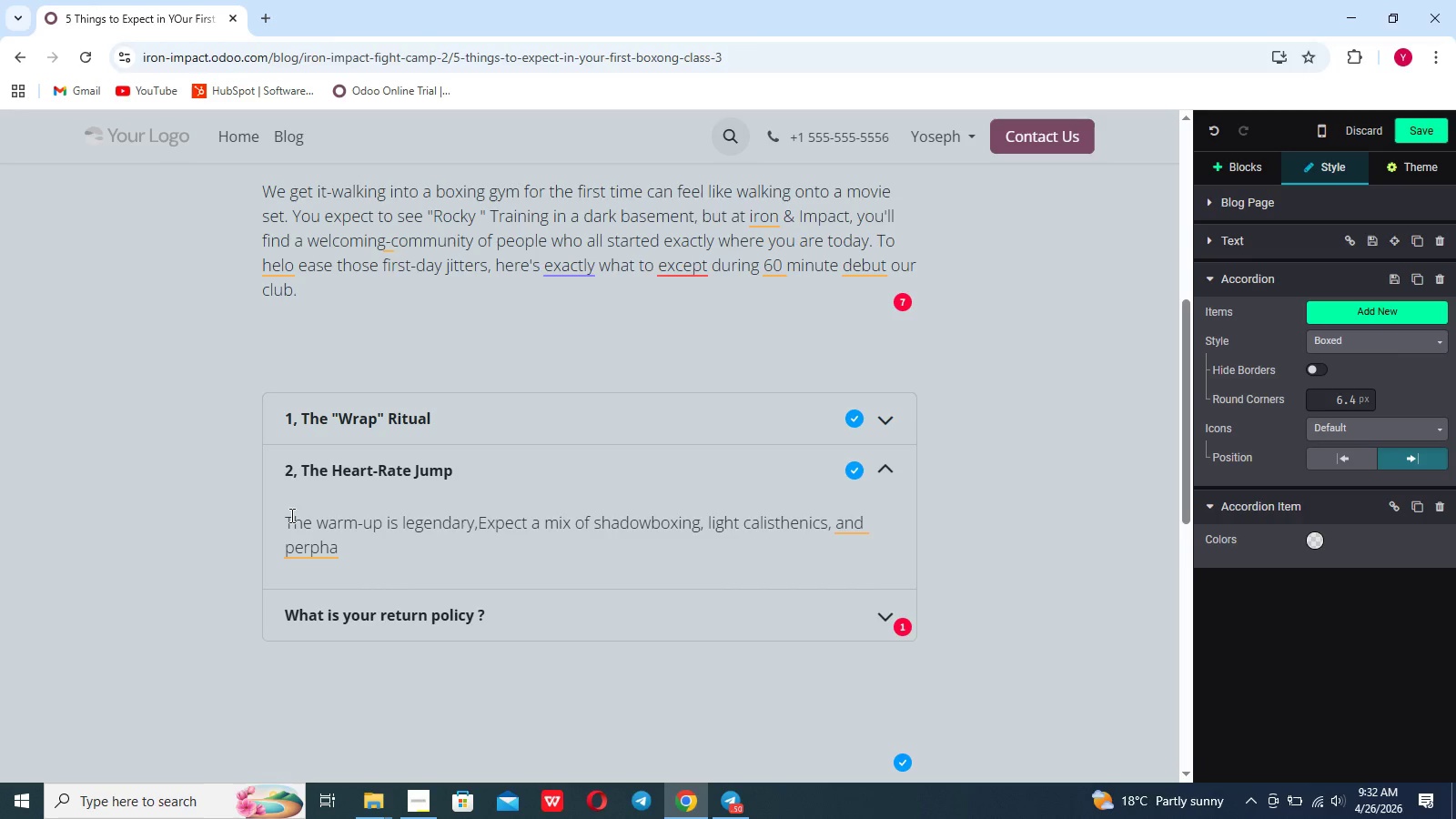 
wait(6.3)
 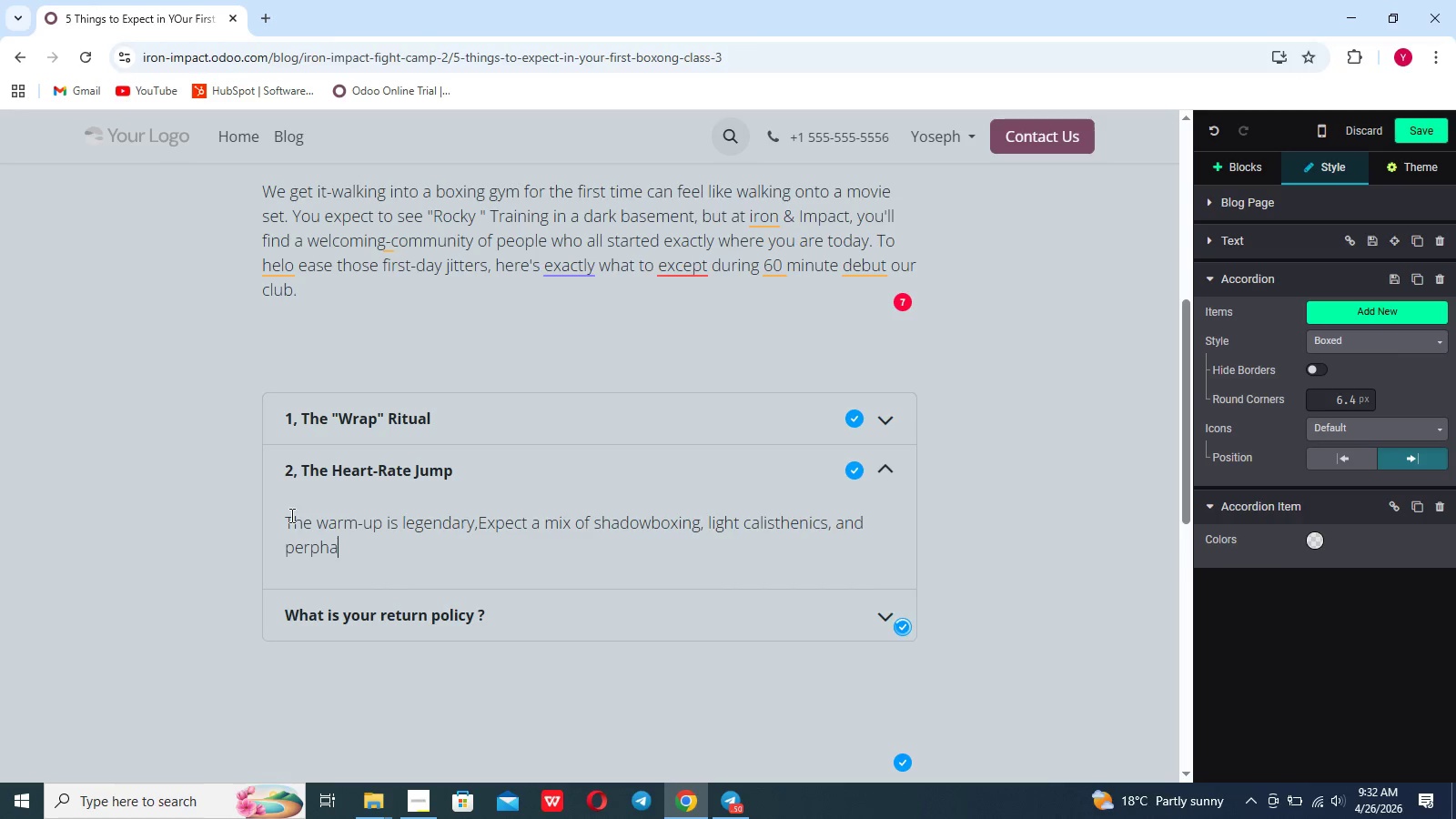 
type(ps some classic jump rope)
key(Backspace)
key(Backspace)
key(Backspace)
type(oints and central nervous )
 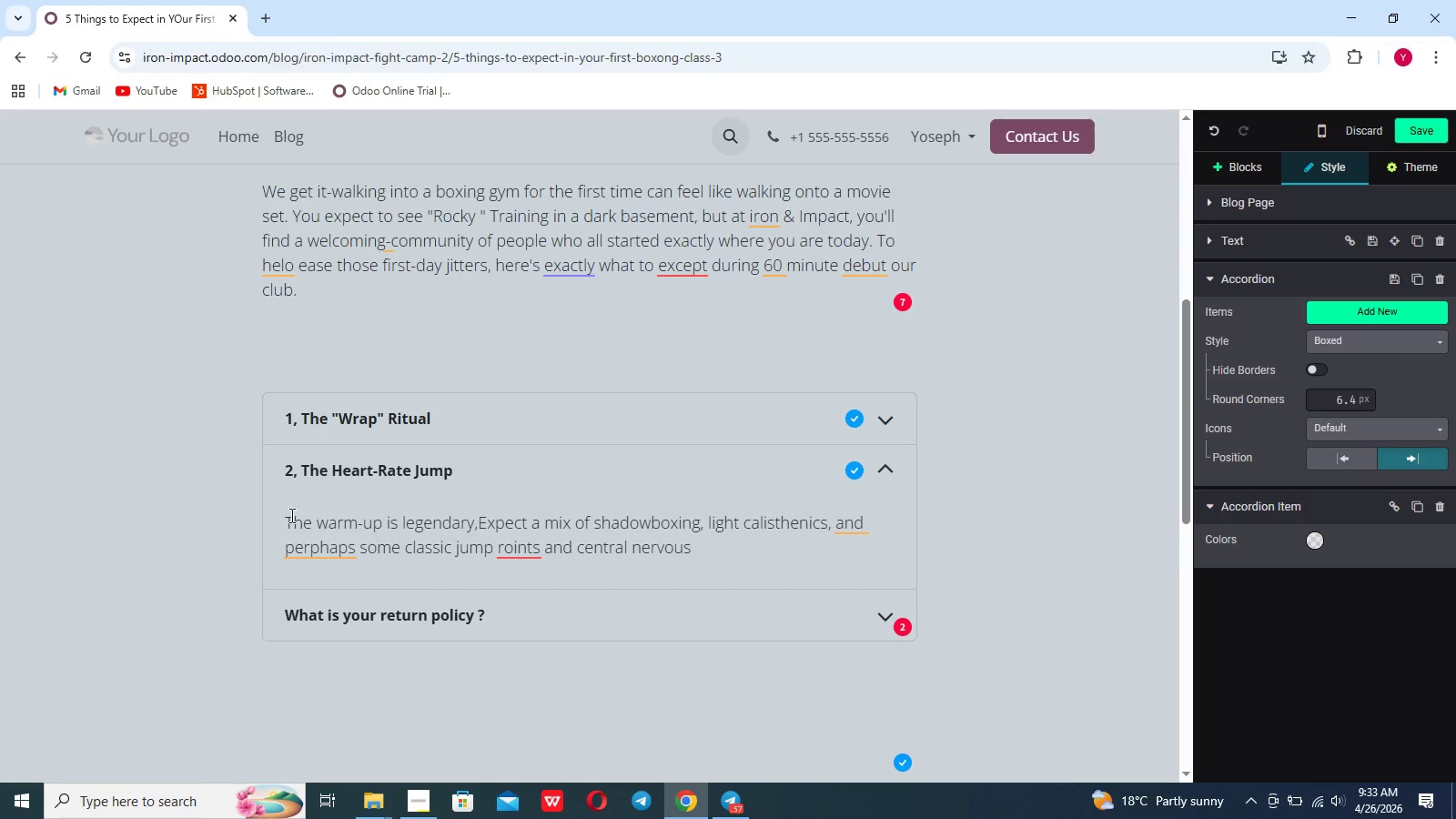 
wait(6.48)
 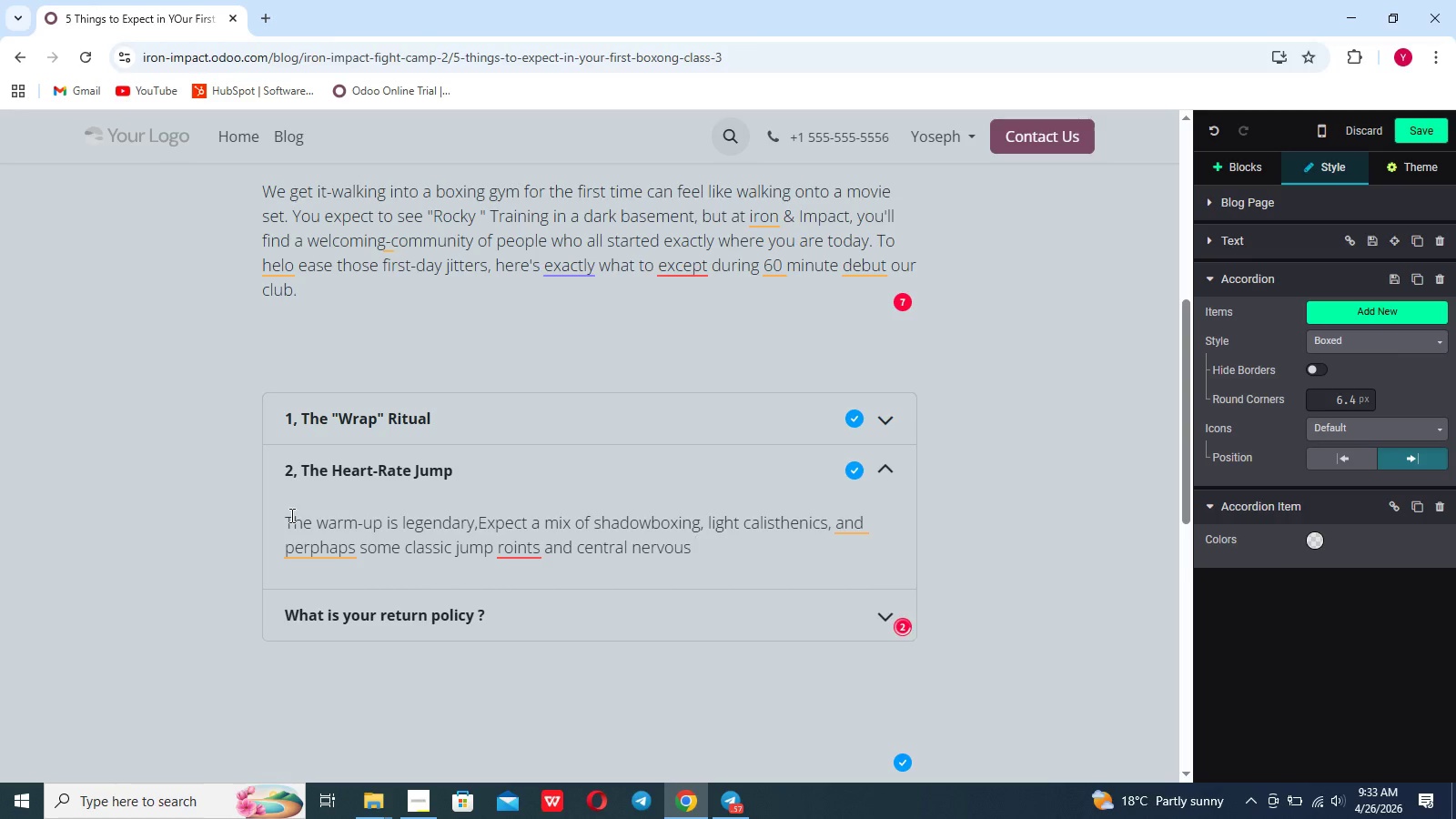 
type( )
key(Backspace)
type(systems)
 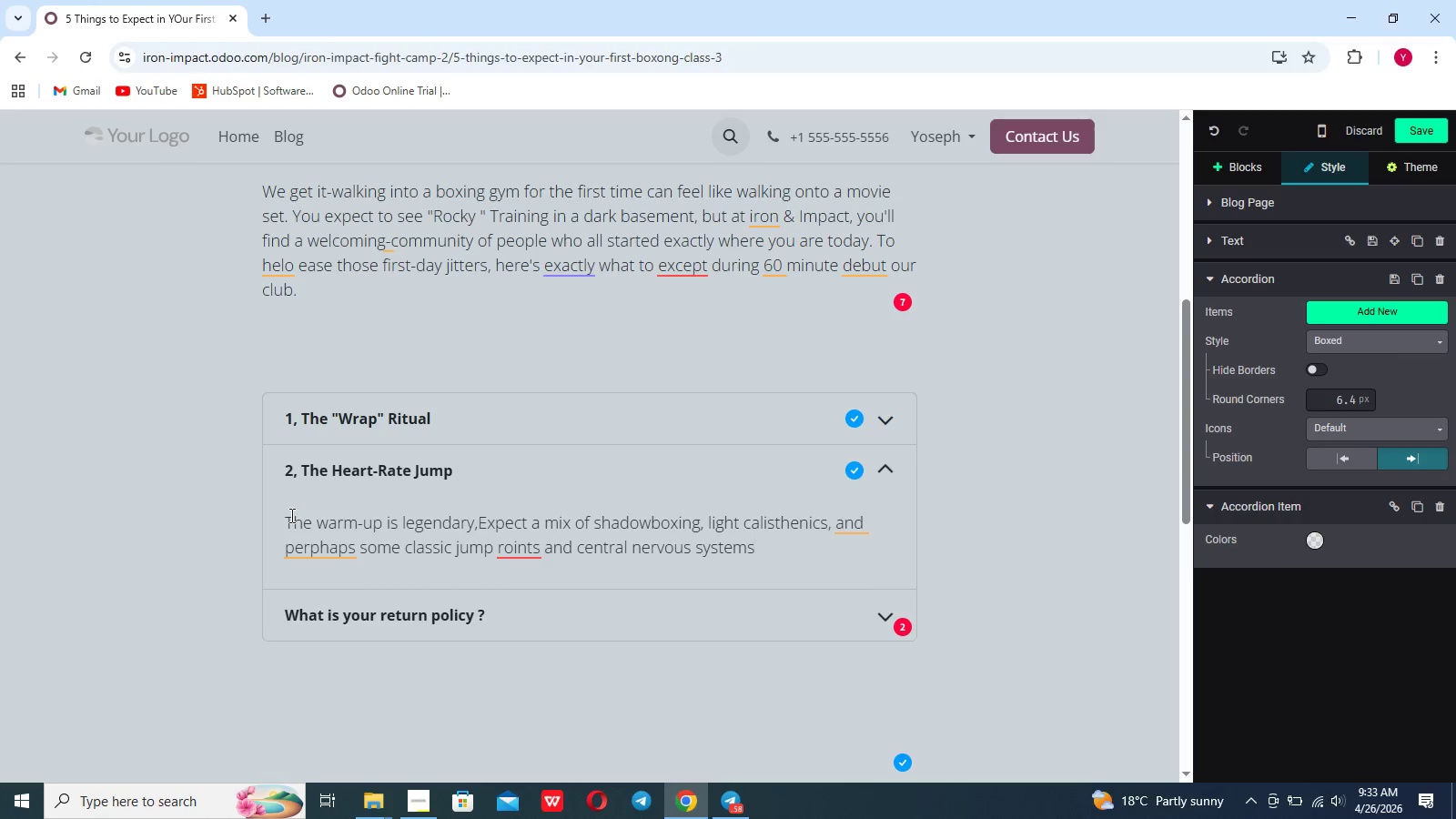 
key(Backspace)
type( for)
 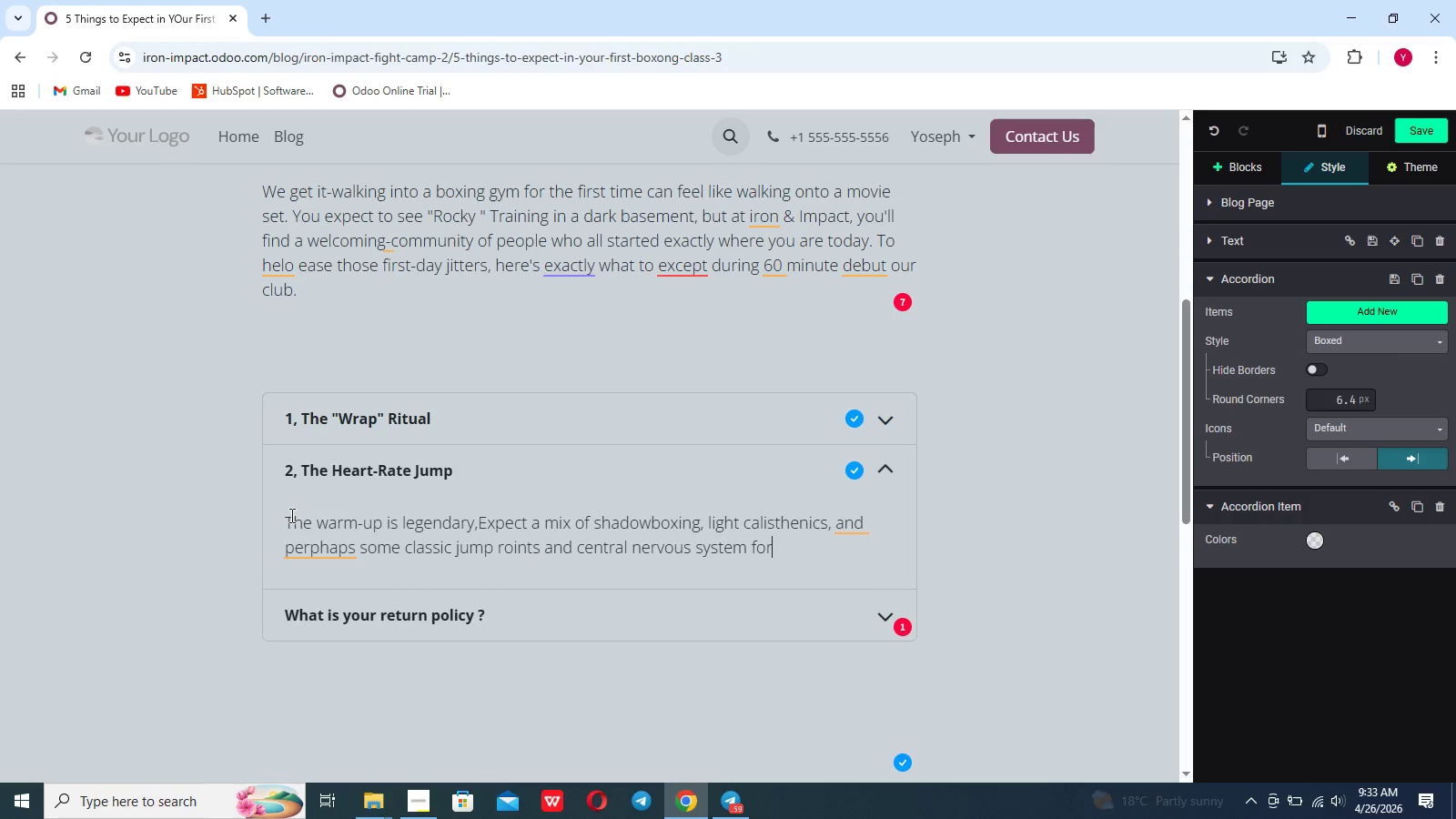 
type( movements to come)
 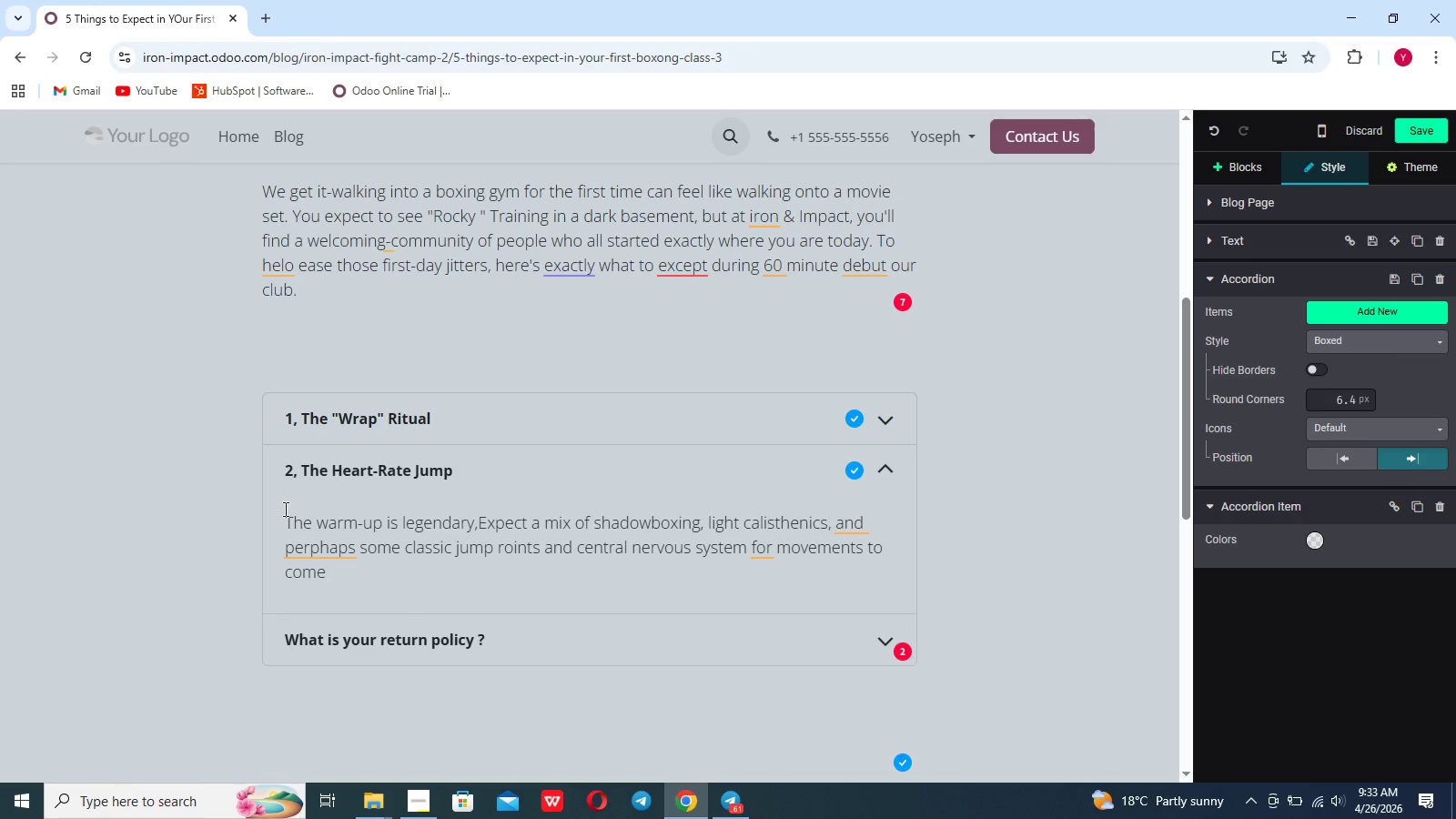 
left_click([483, 544])
 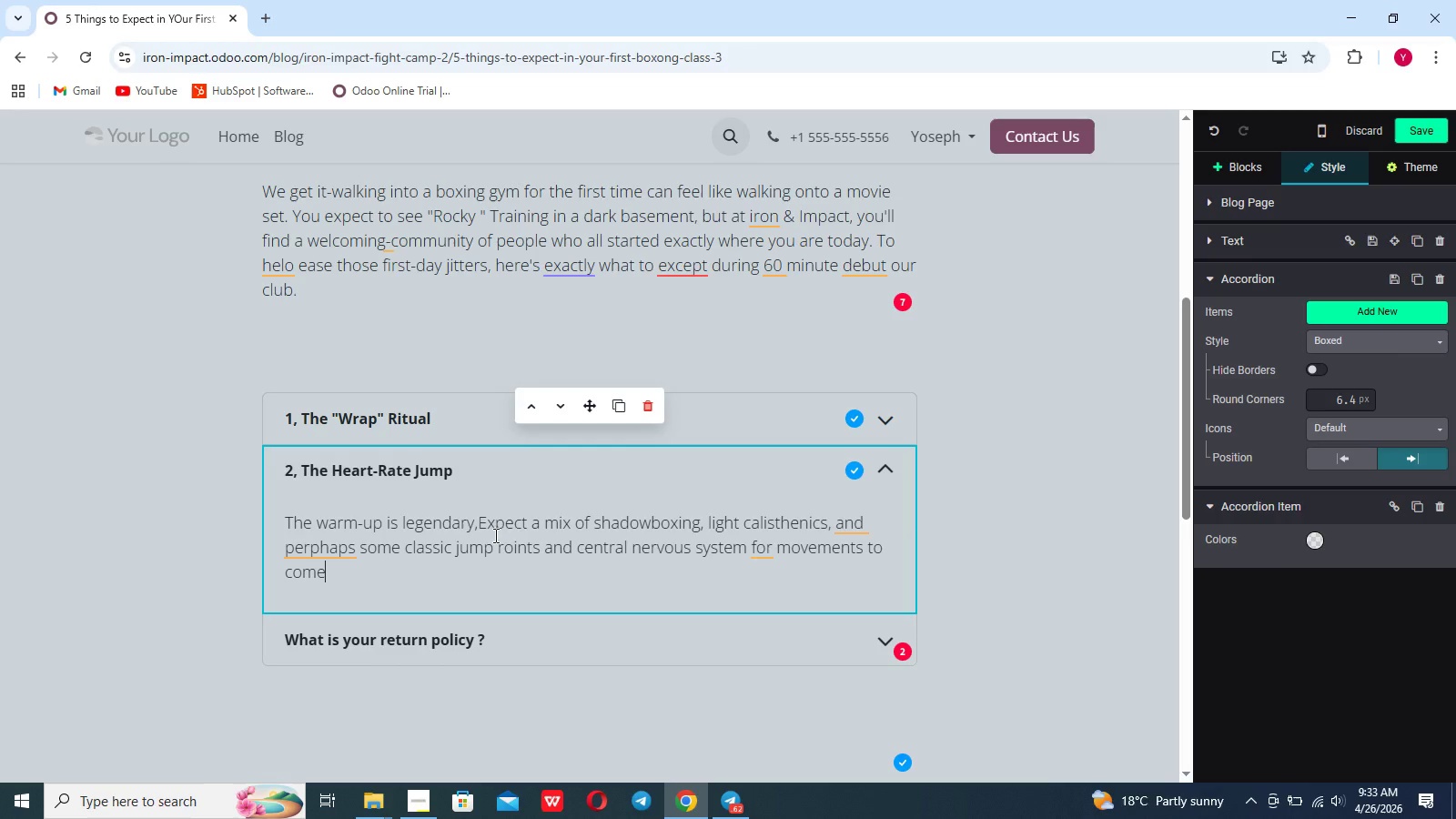 
left_click([513, 543])
 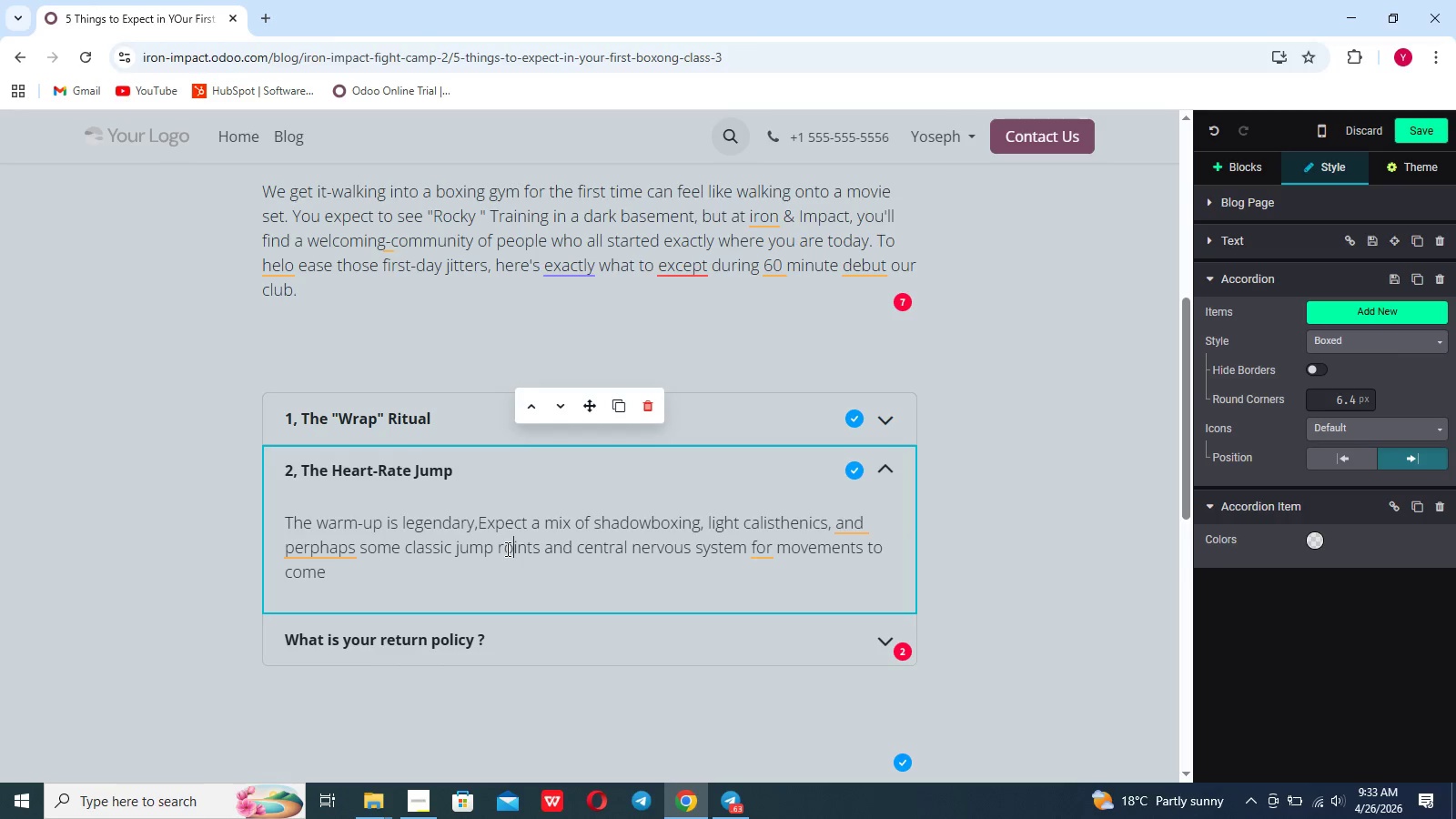 
key(ArrowLeft)
 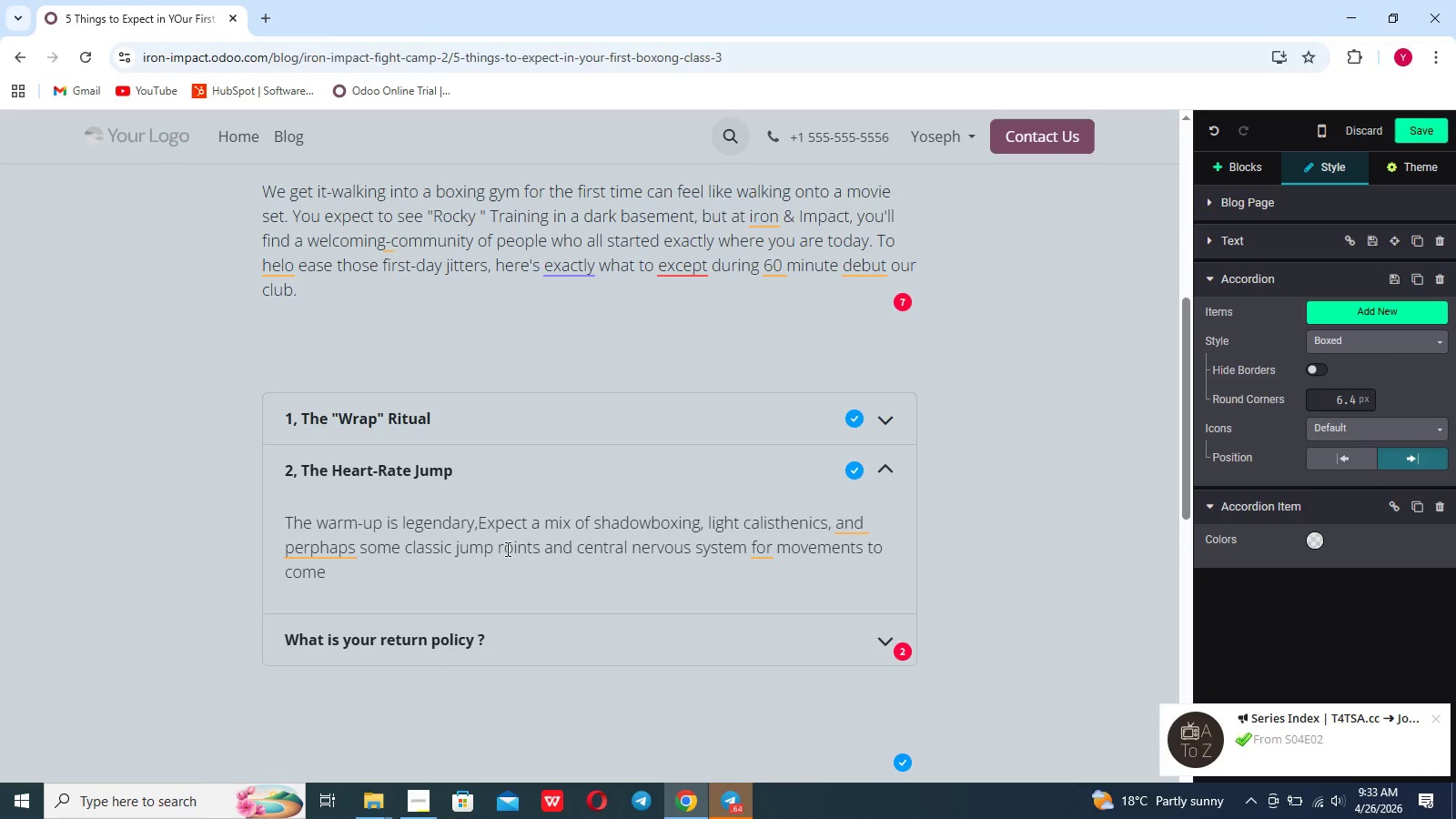 
key(ArrowRight)
 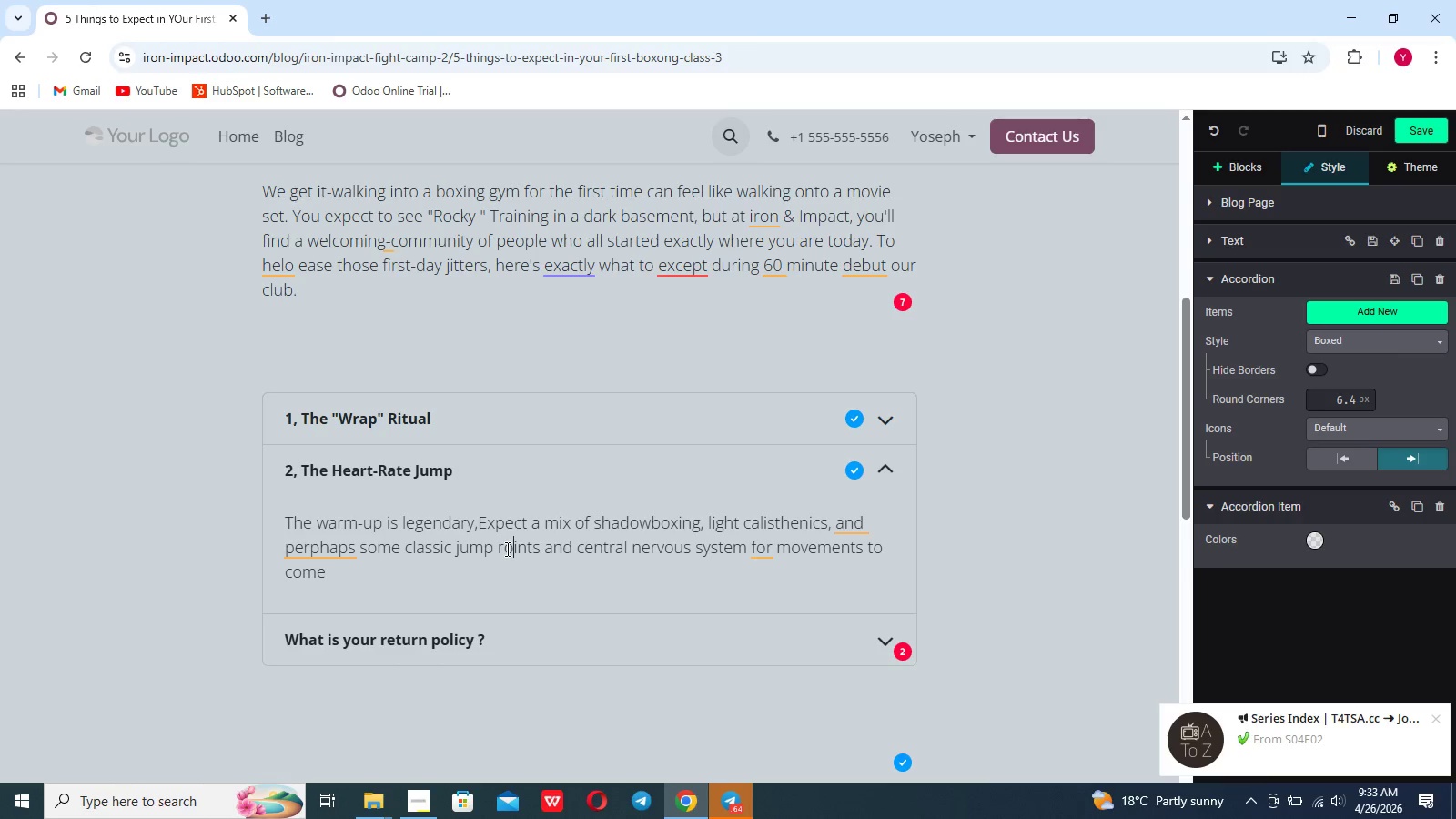 
key(ArrowRight)
 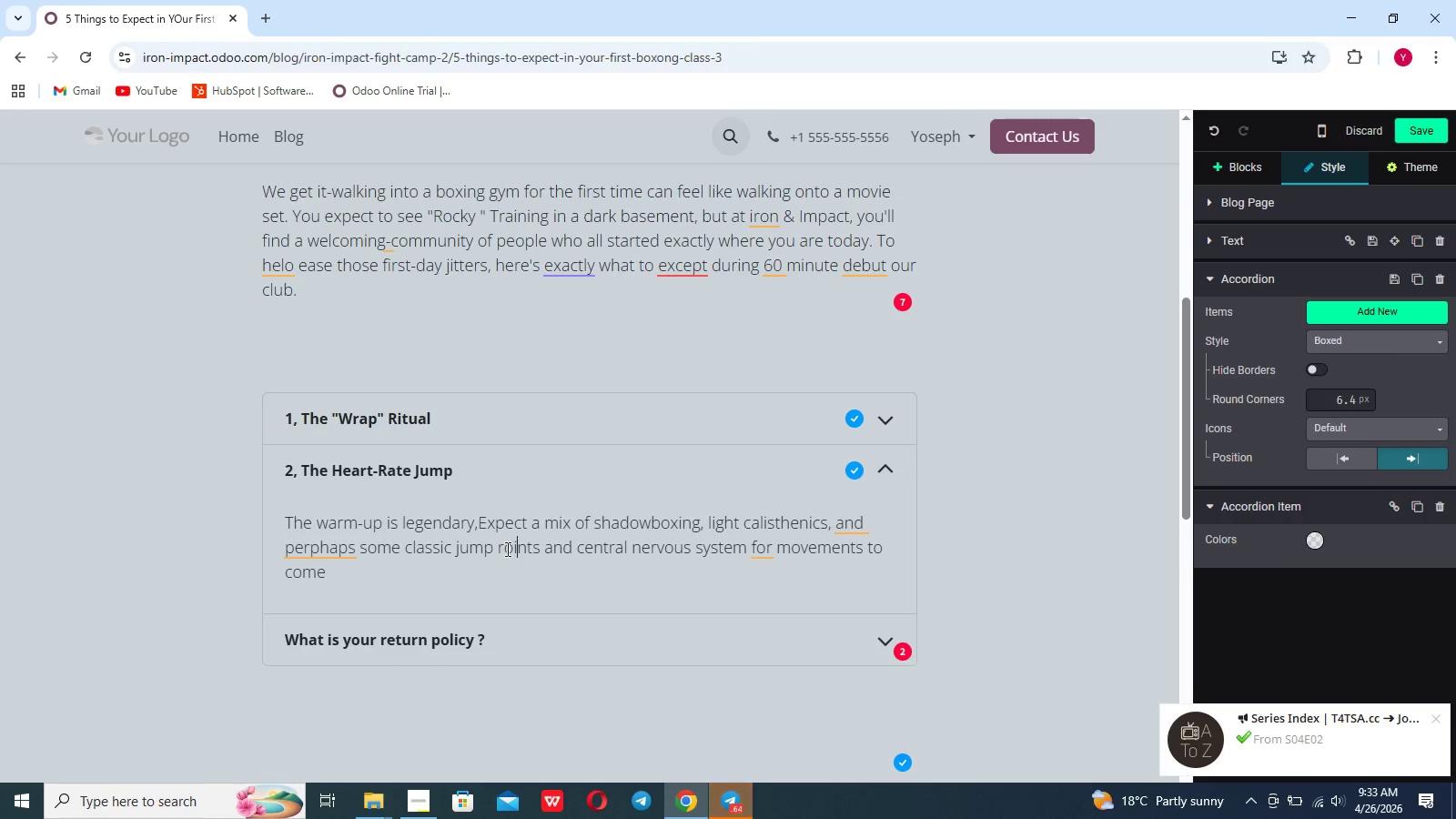 
key(ArrowRight)
 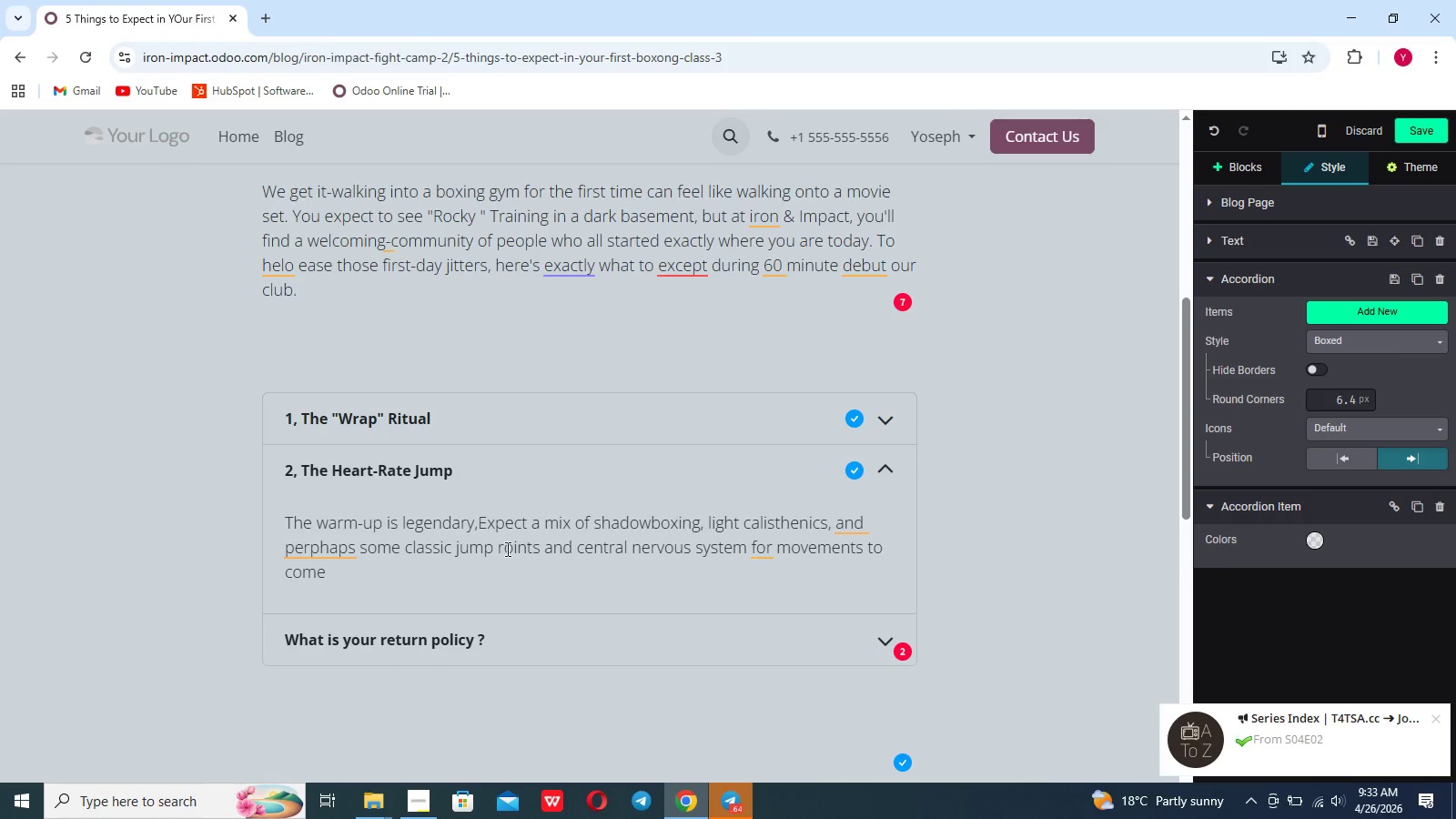 
key(ArrowRight)
 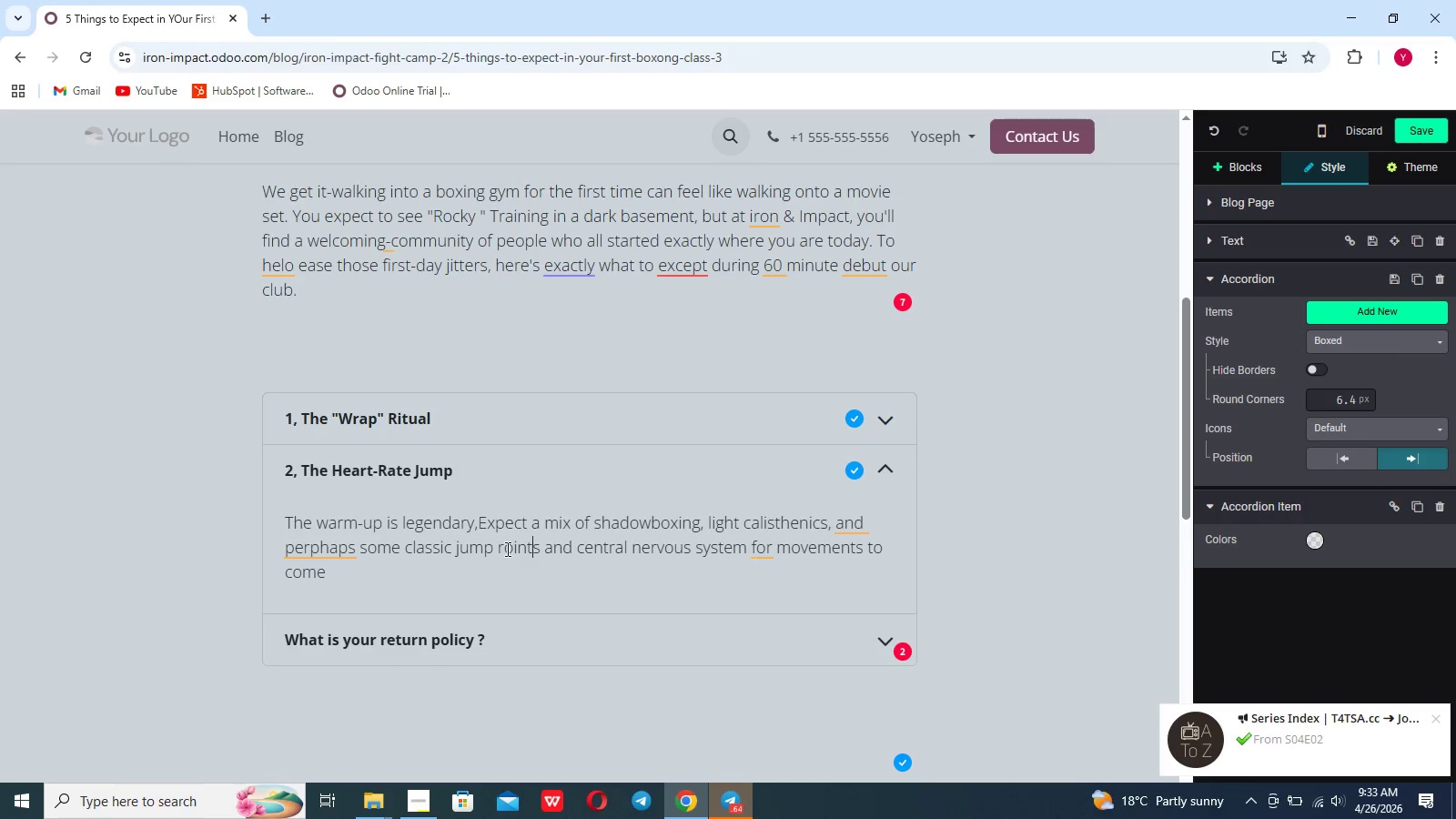 
key(ArrowRight)
 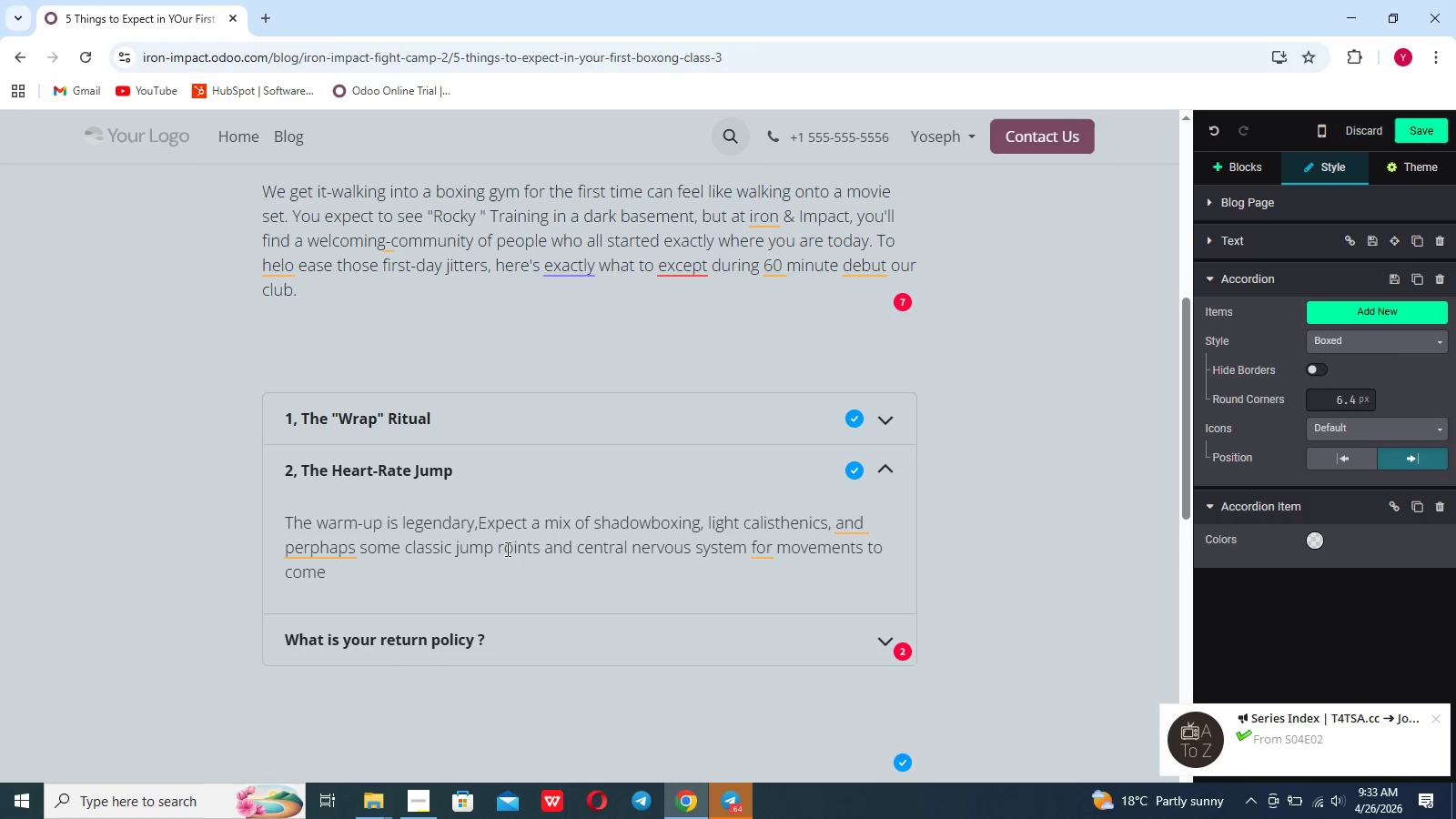 
key(Backspace)
key(Backspace)
key(Backspace)
key(Backspace)
type(pe)
 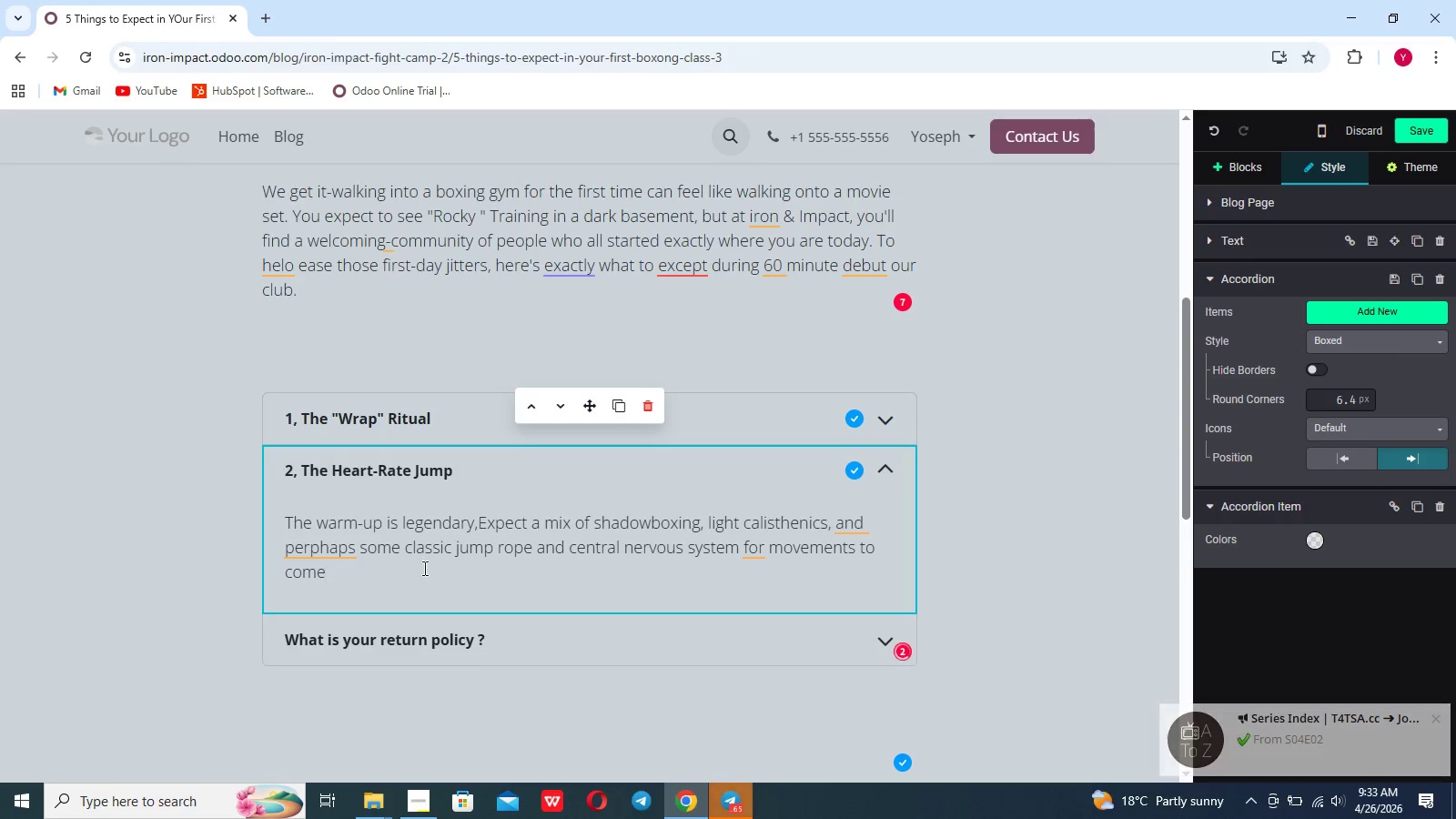 
left_click([521, 642])
 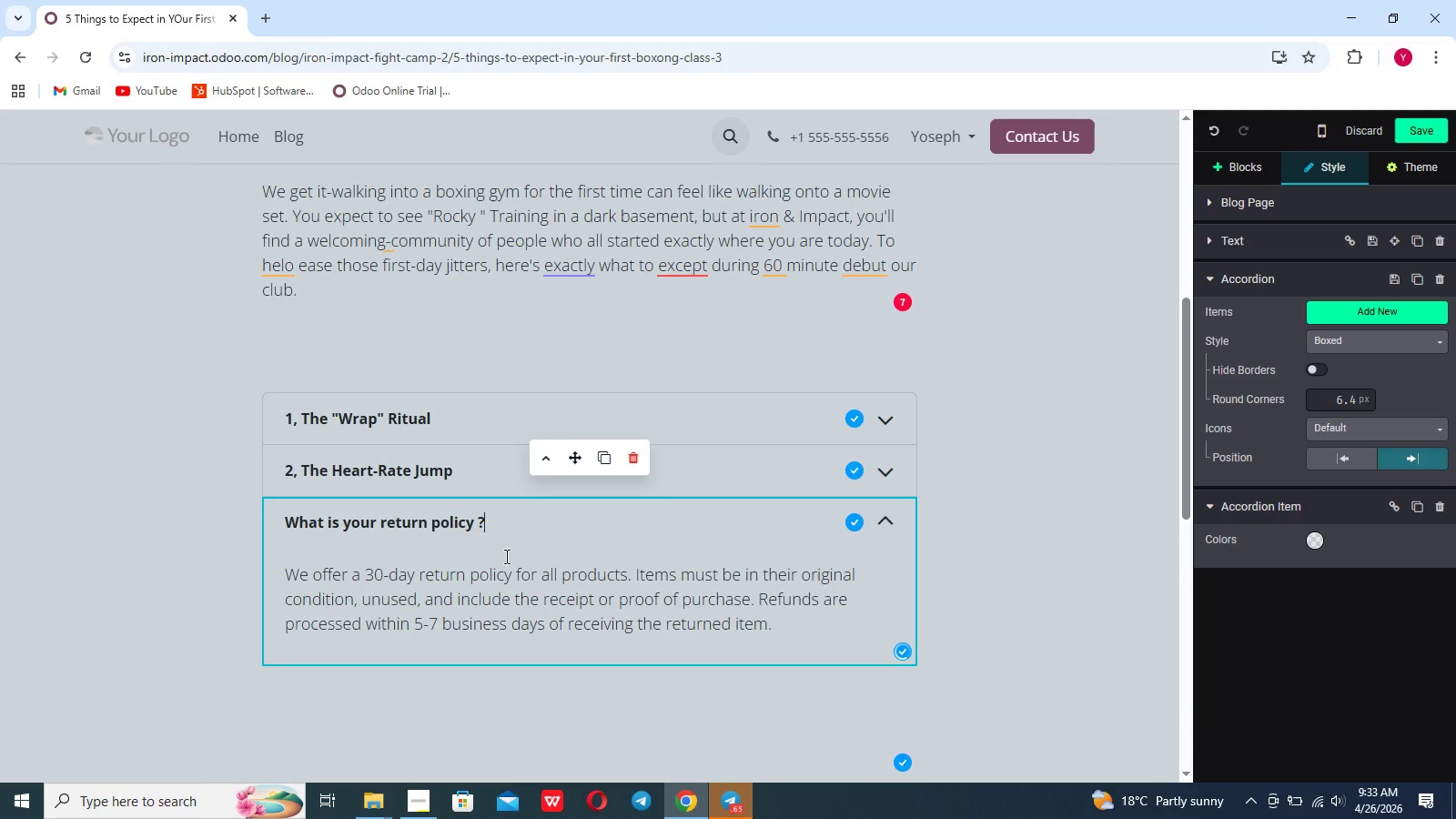 
left_click_drag(start_coordinate=[497, 518], to_coordinate=[283, 518])
 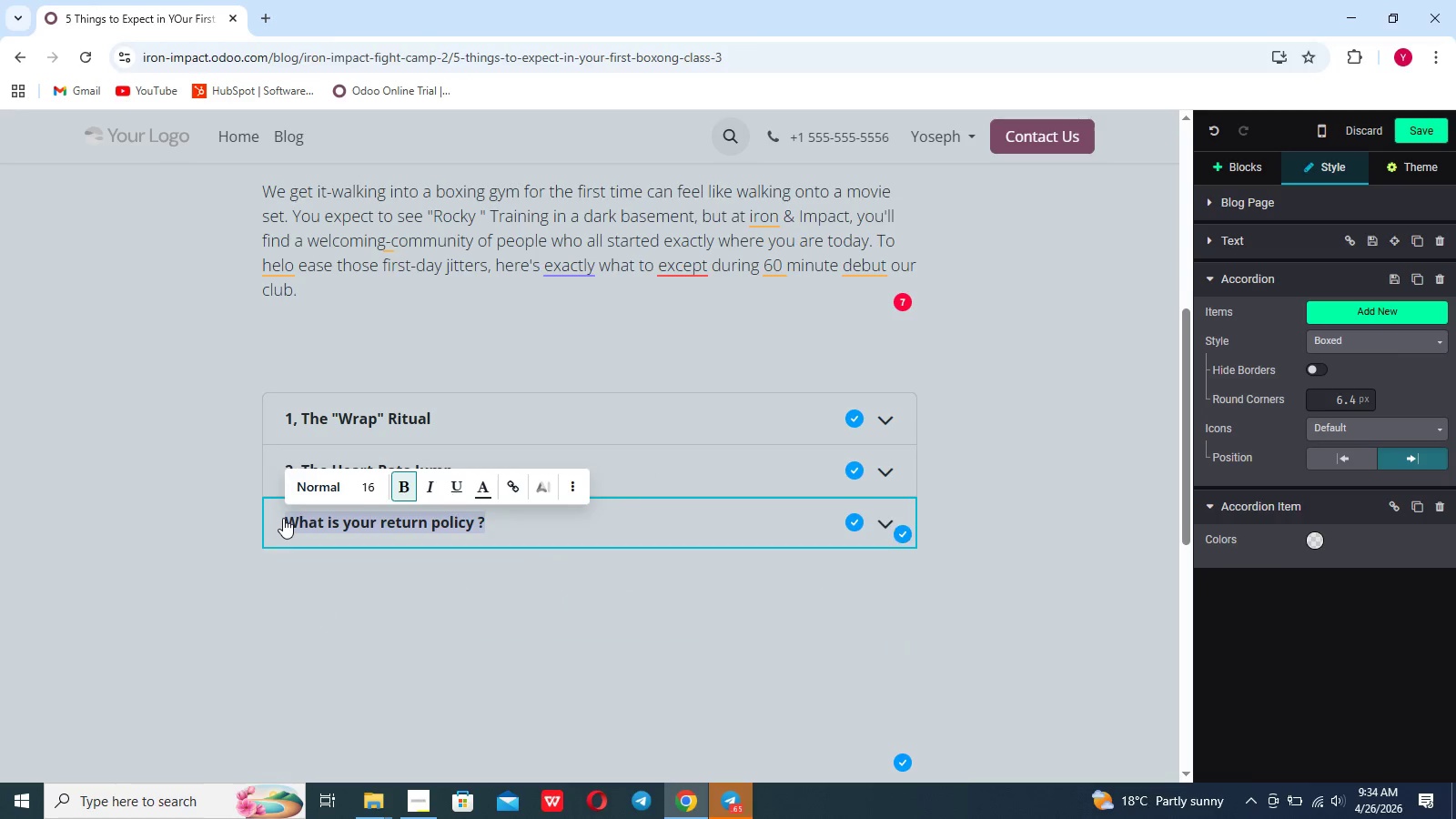 
key(Backspace)
type(3, Rhe The )
key(Backspace)
key(Backspace)
key(Backspace)
key(Backspace)
key(Backspace)
type(3, The Language of numbering)
key(Backspace)
key(Backspace)
key(Backspace)
type(s;)
key(Backspace)
 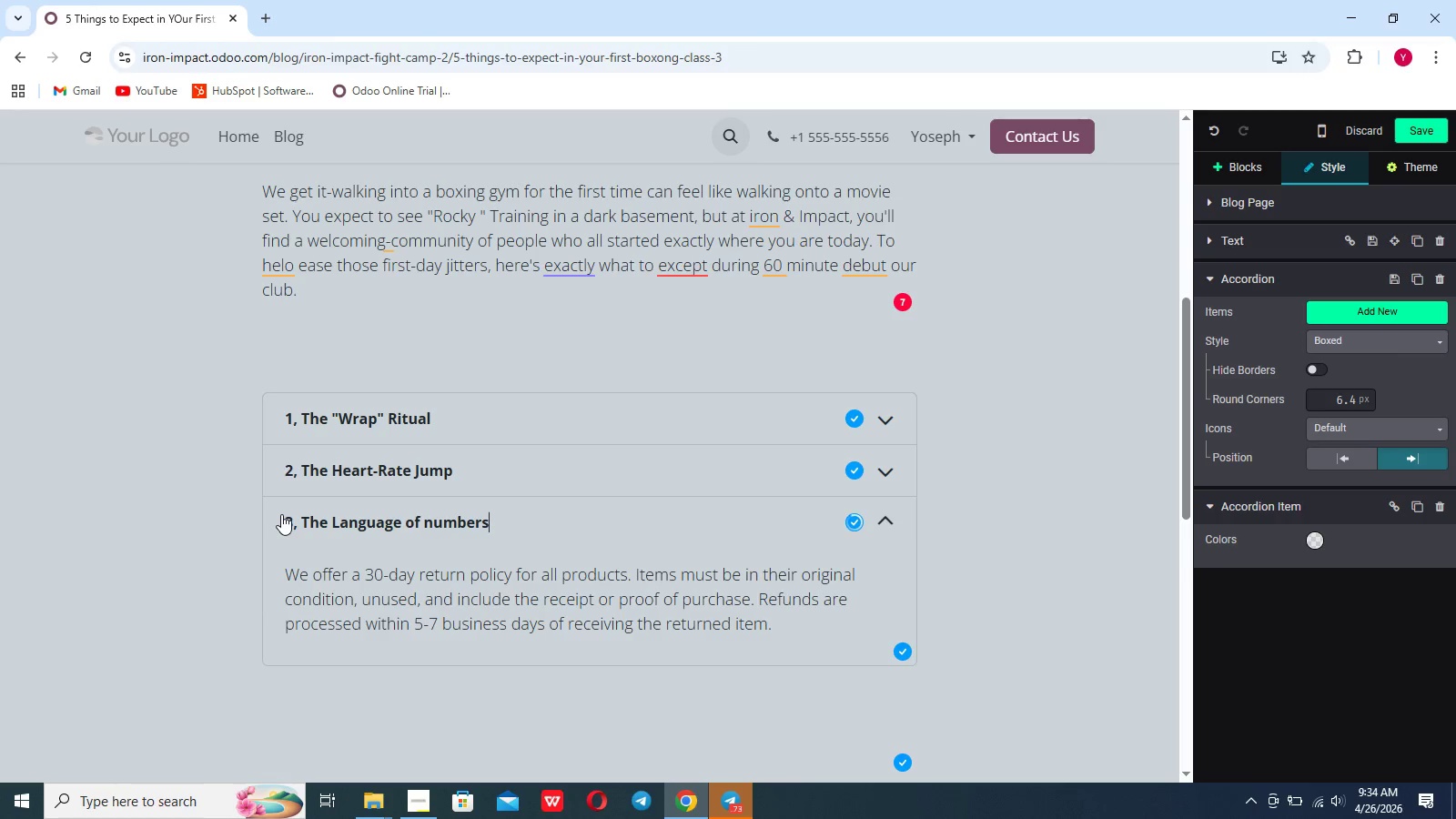 
wait(6.11)
 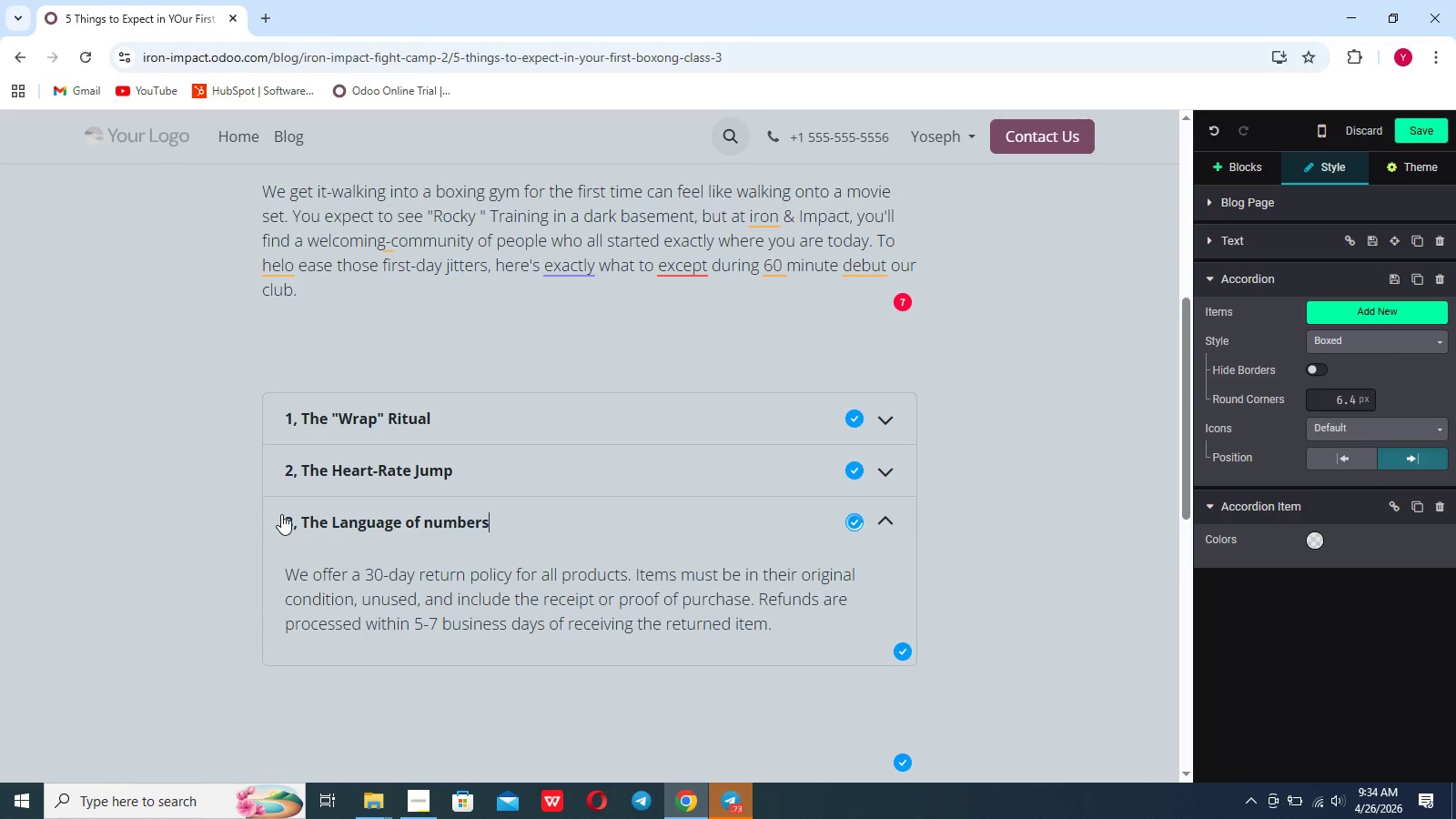 
left_click_drag(start_coordinate=[765, 622], to_coordinate=[268, 566])
 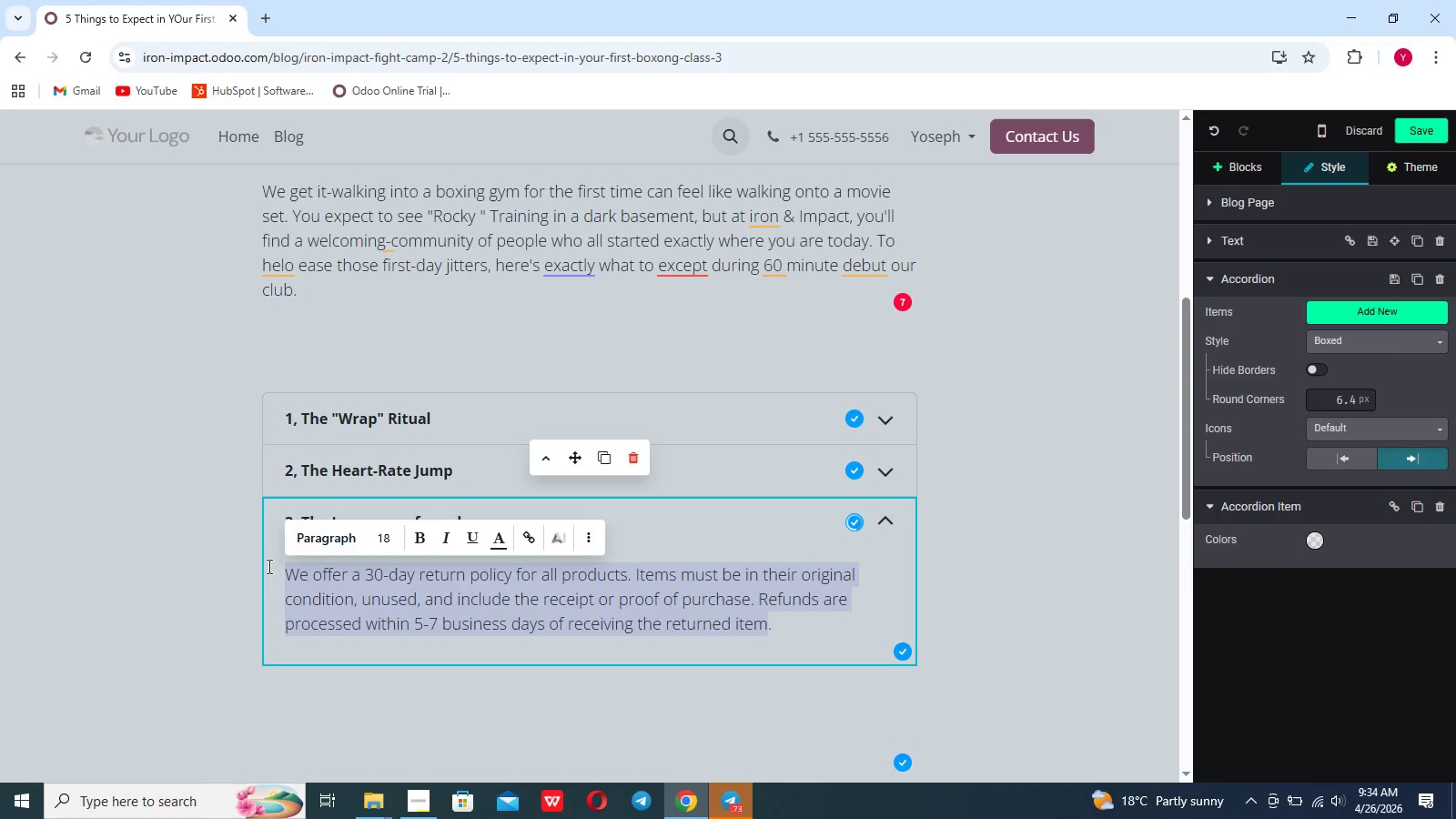 
key(Backspace)
type(In boxing;)
key(Backspace)
type(, we use a numbering system for pi)
key(Backspace)
type(uncin)
key(Backspace)
key(Backspace)
 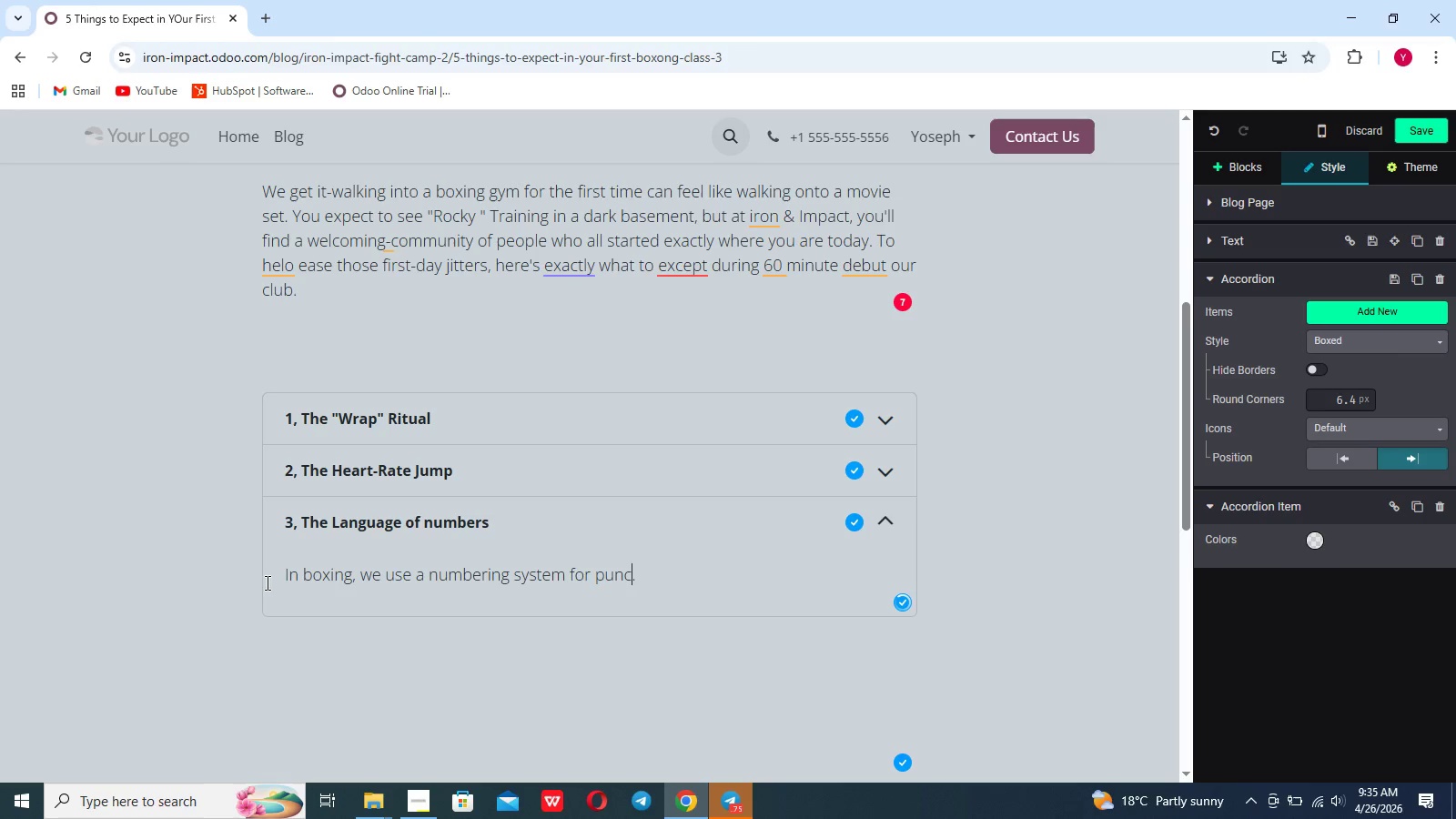 
type(hse. 1 is jab, 2 is the cross. )
 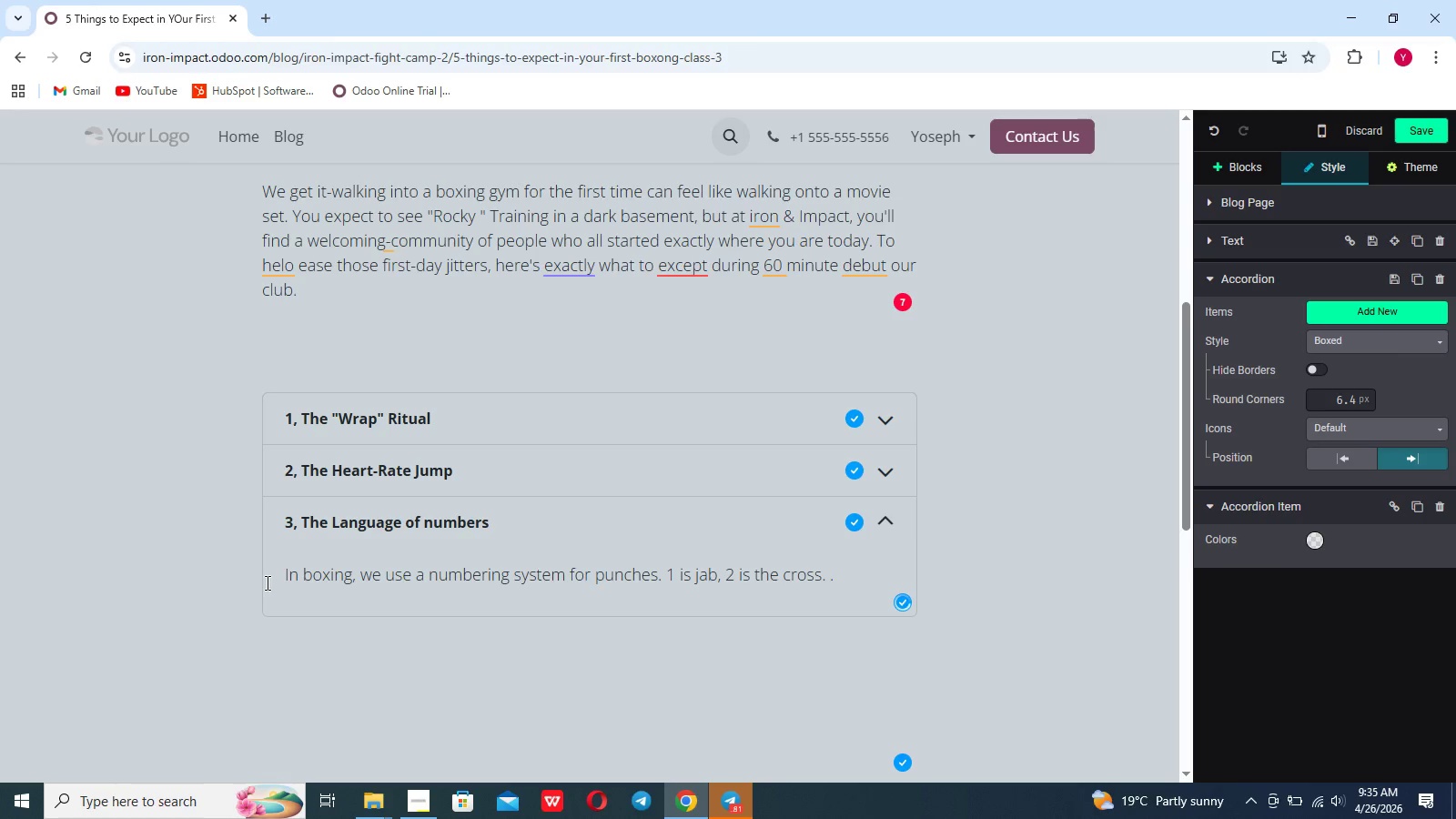 
type(This shorthand allows )
 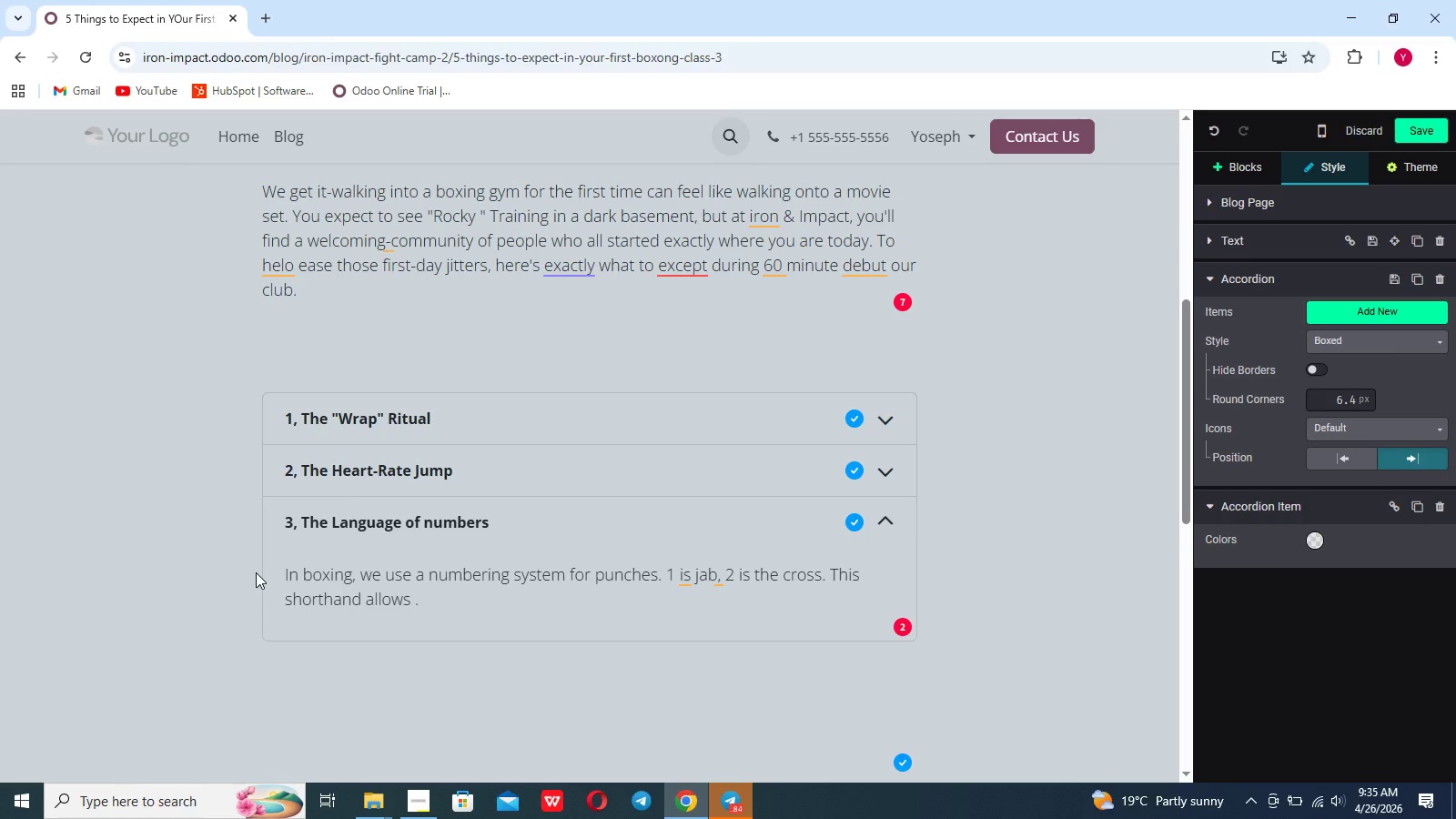 
type(the class)
 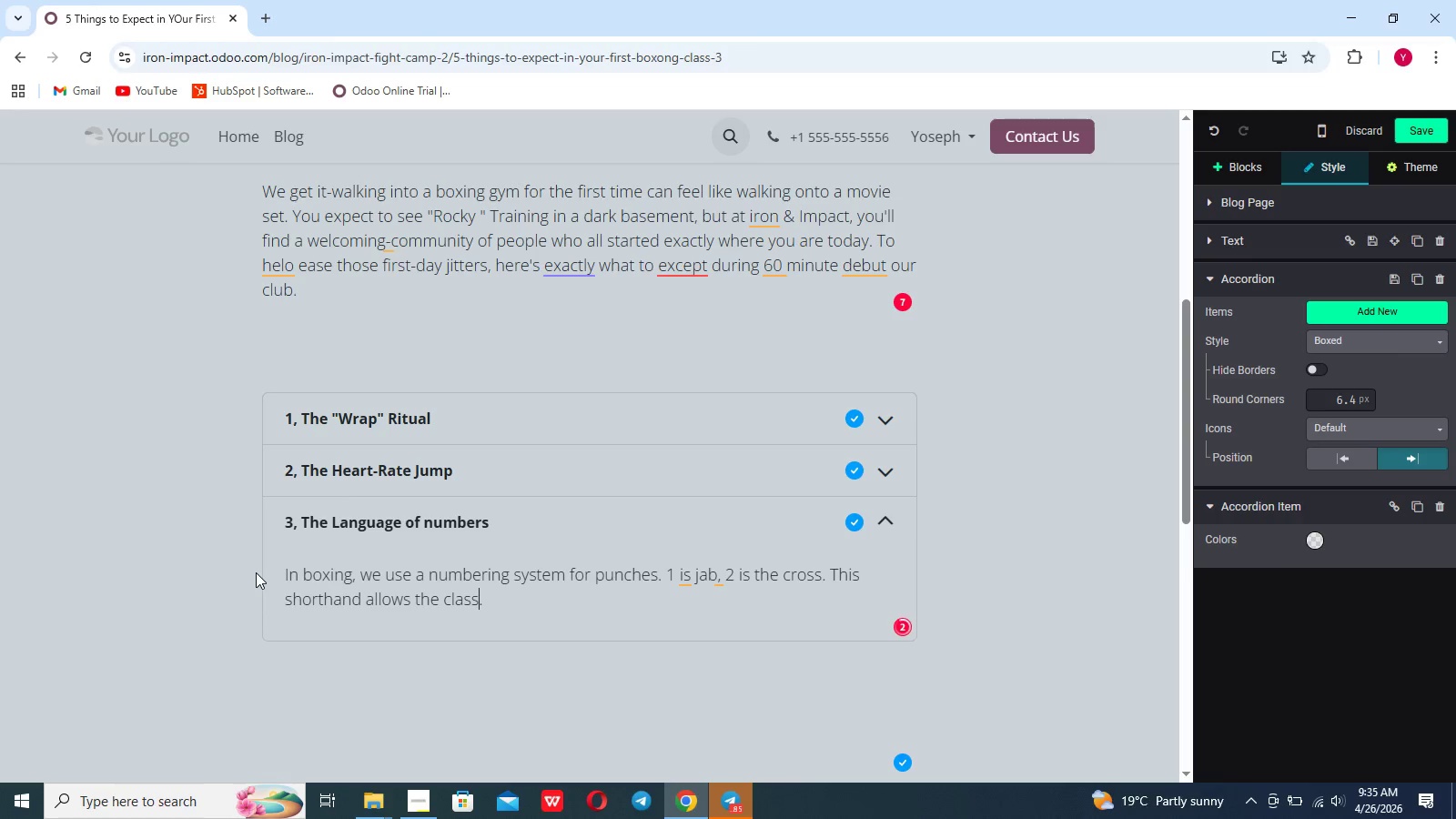 
type( to stay )
 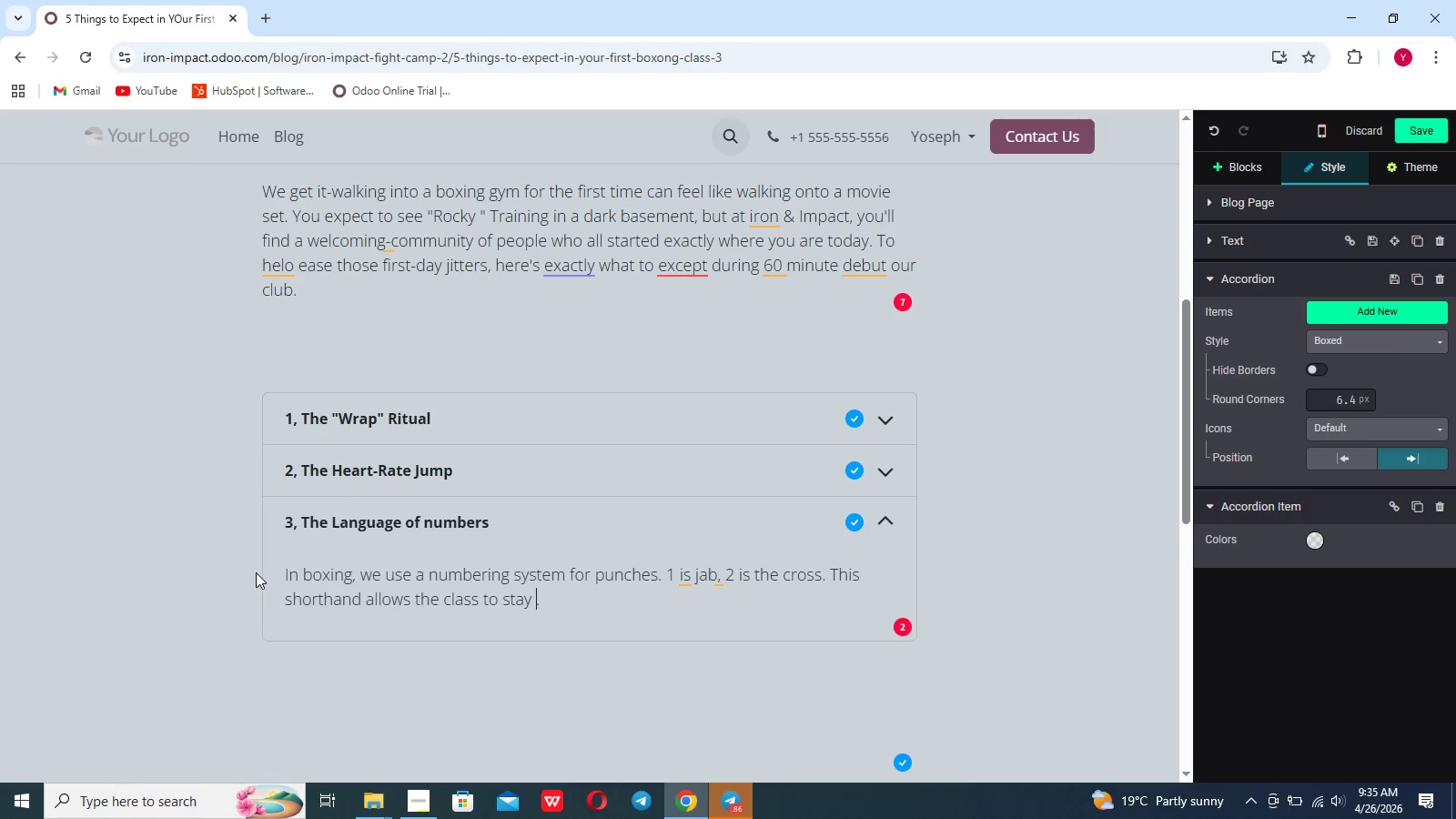 
wait(10.3)
 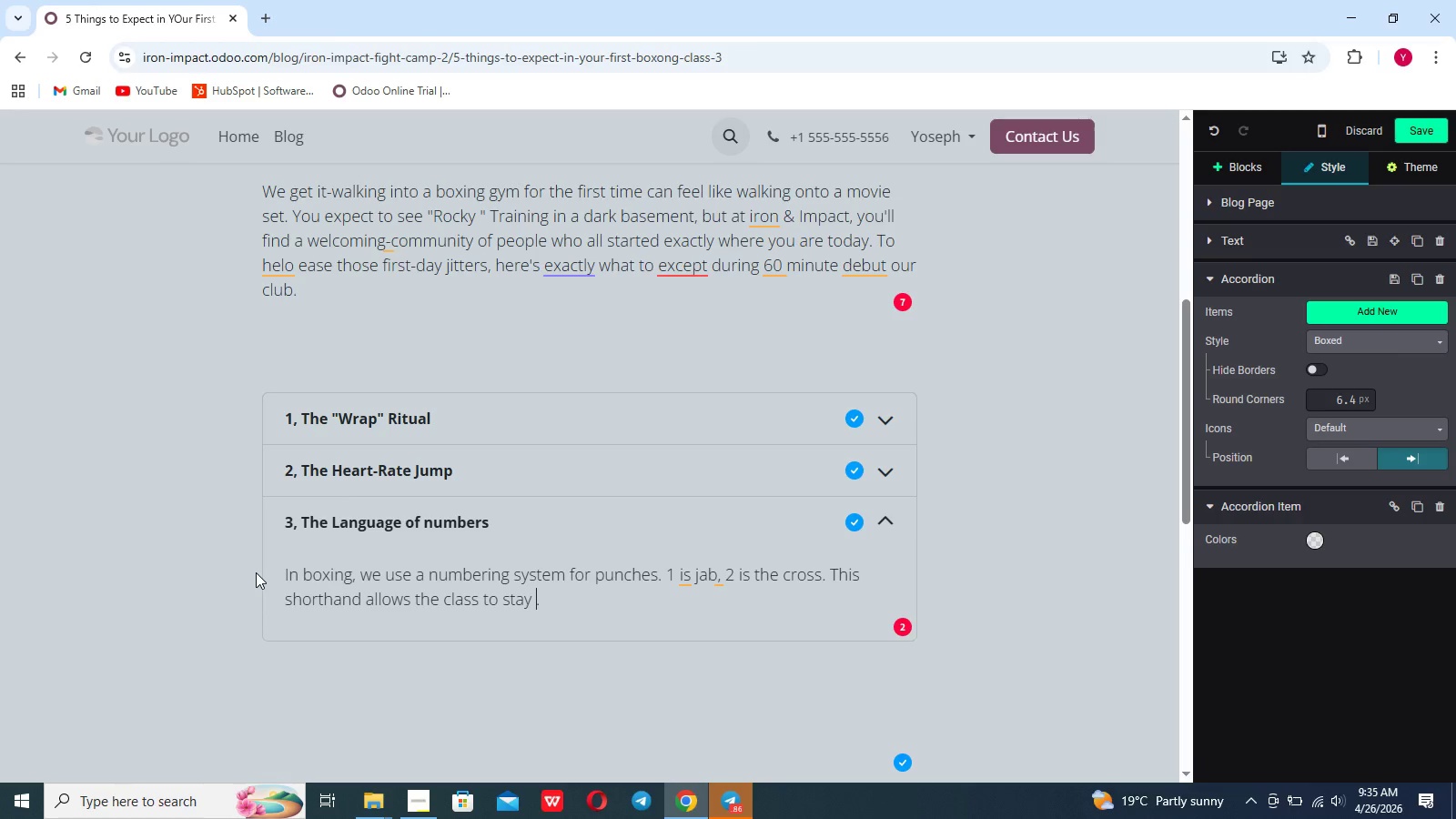 
type( insync and helps you focus o )
key(Backspace)
type(n your form )
 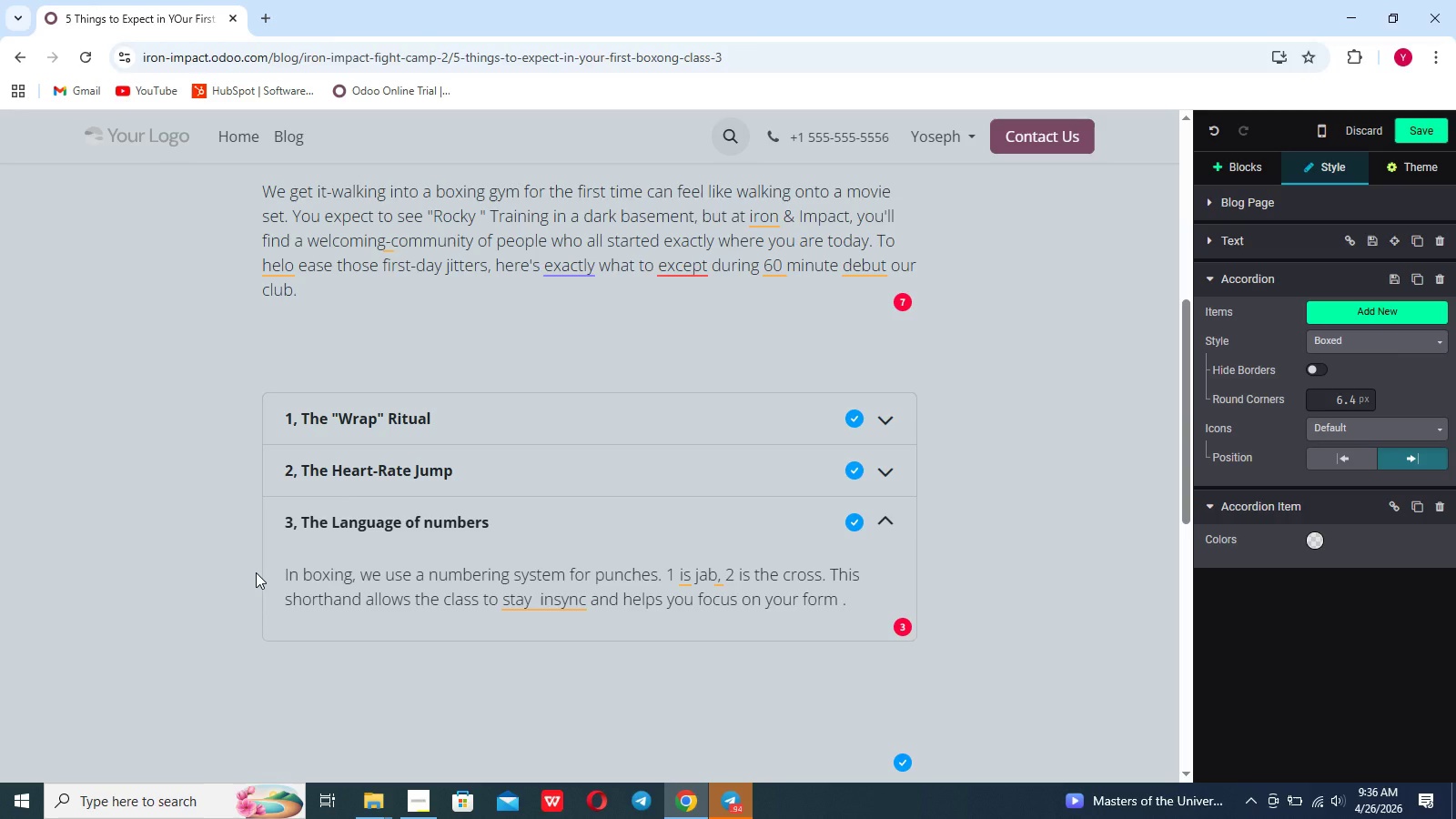 
wait(15.22)
 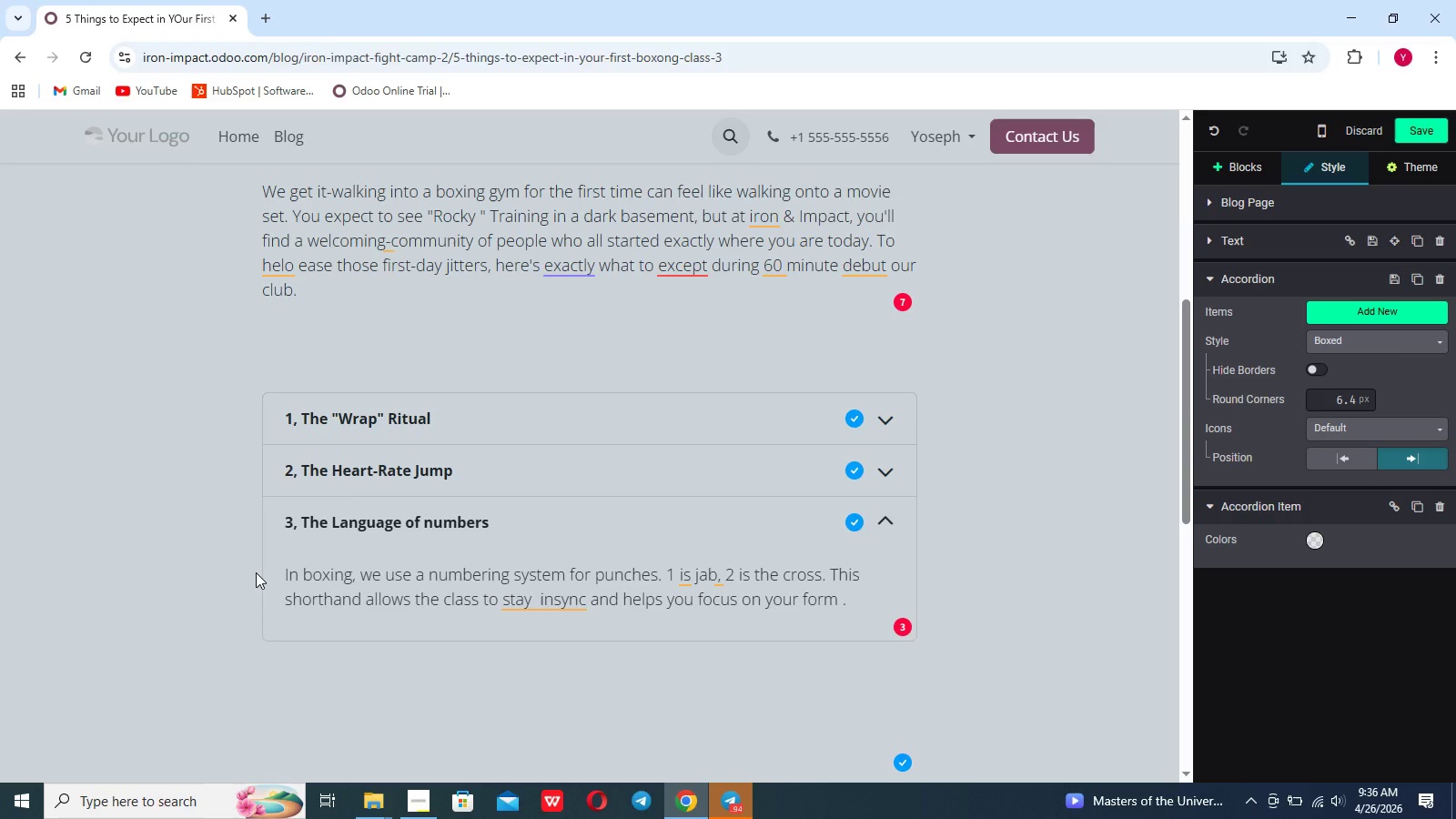 
left_click([556, 604])
 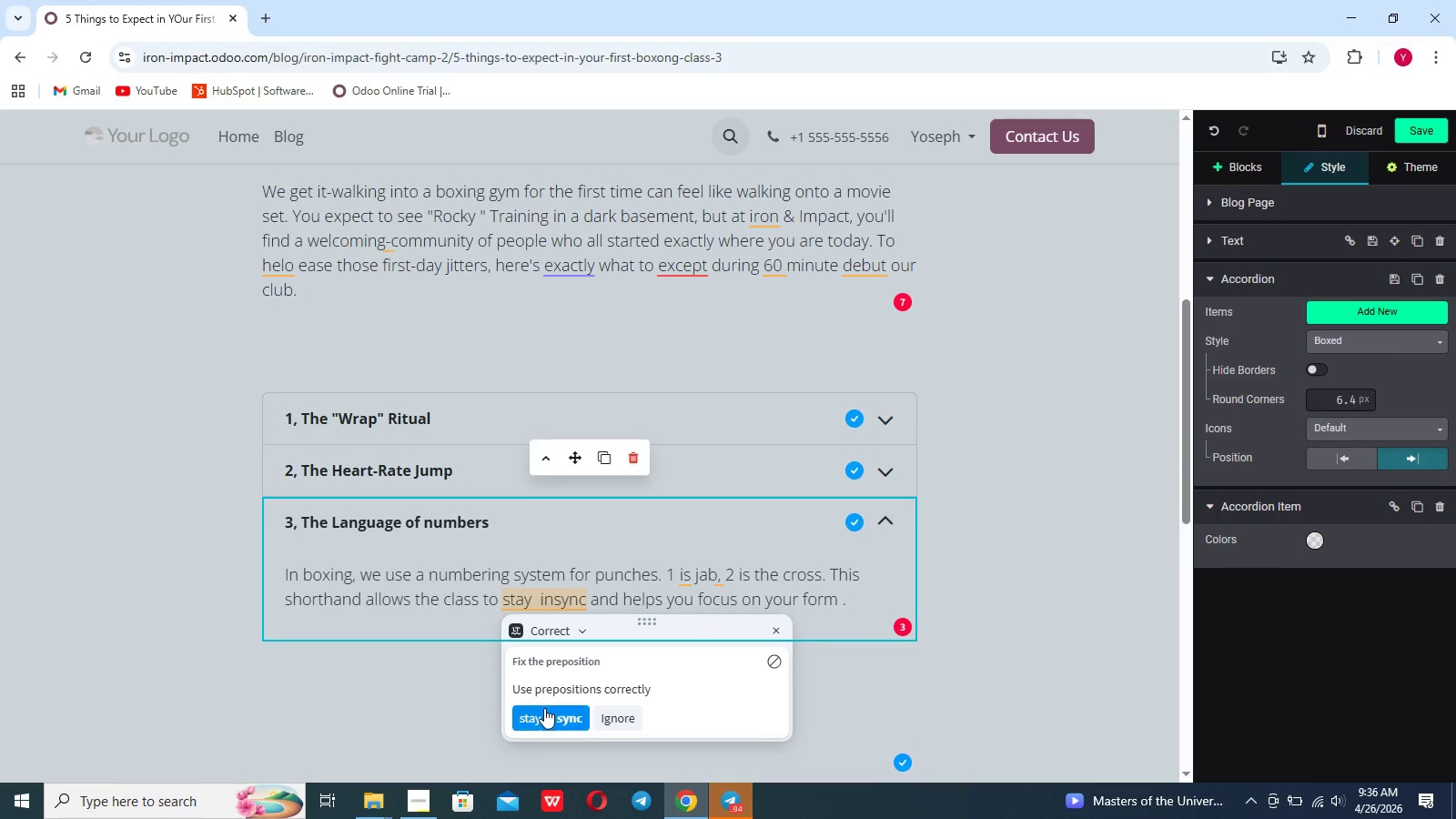 
left_click([544, 708])
 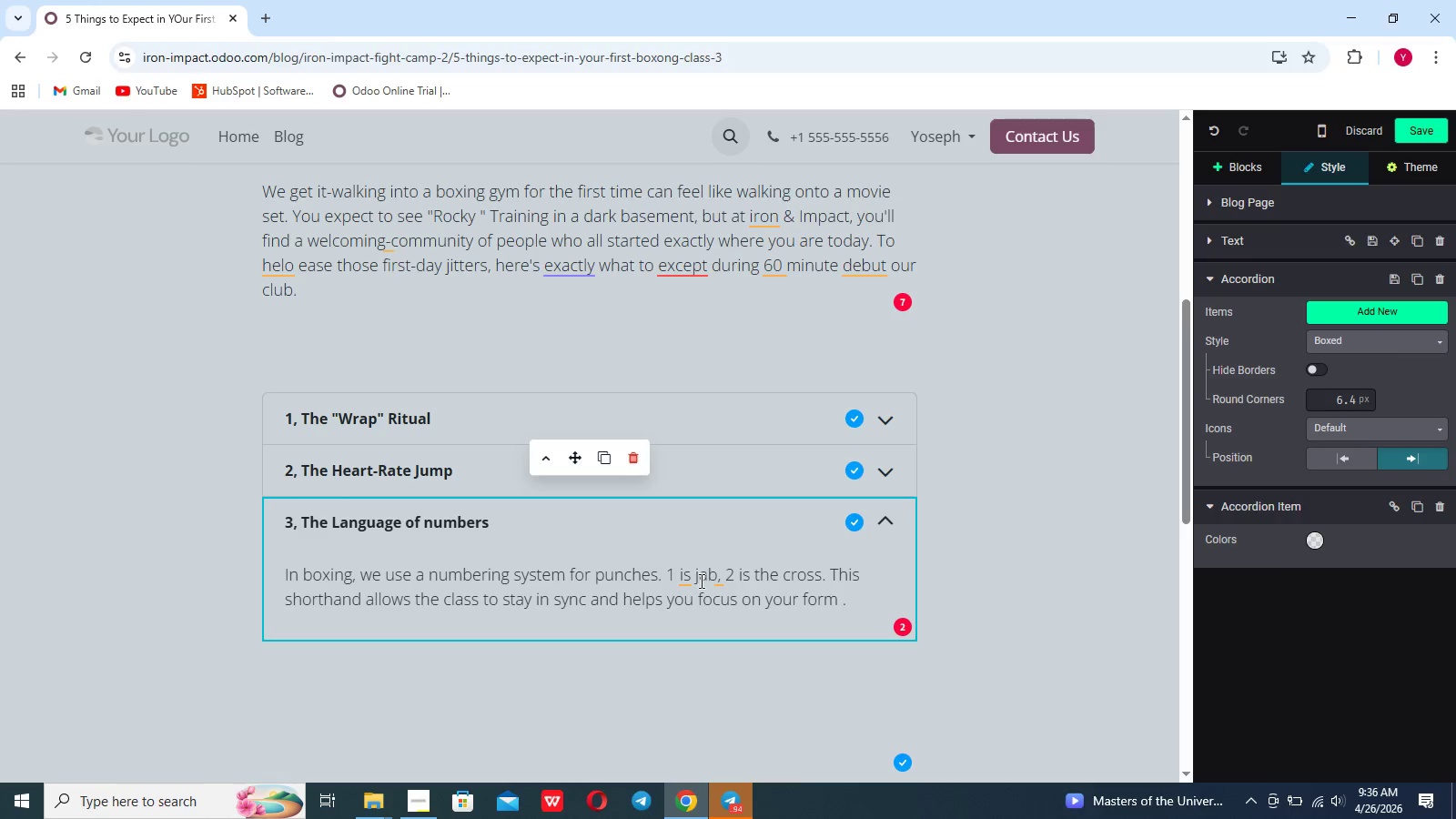 
left_click([700, 581])
 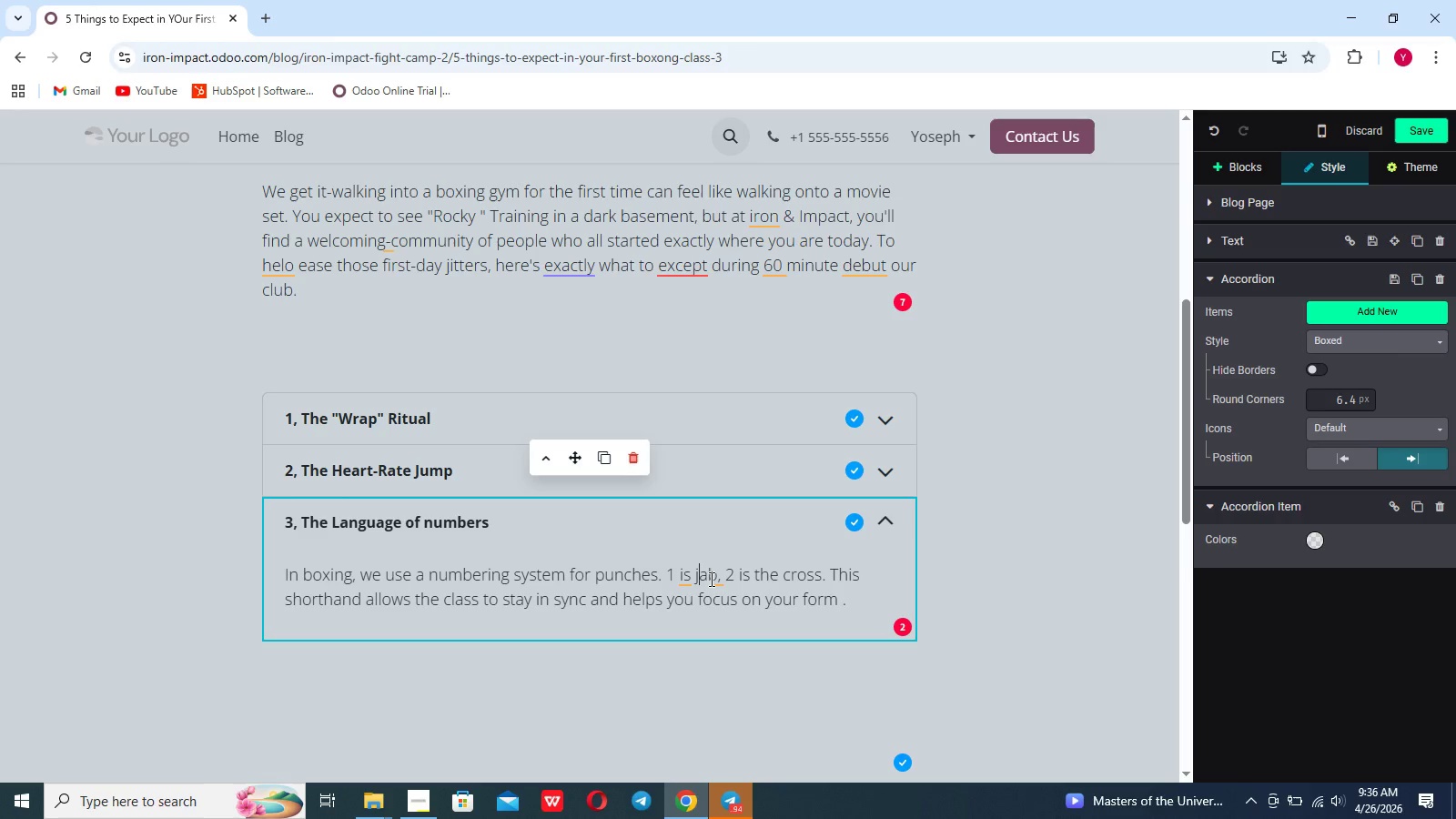 
left_click([710, 579])
 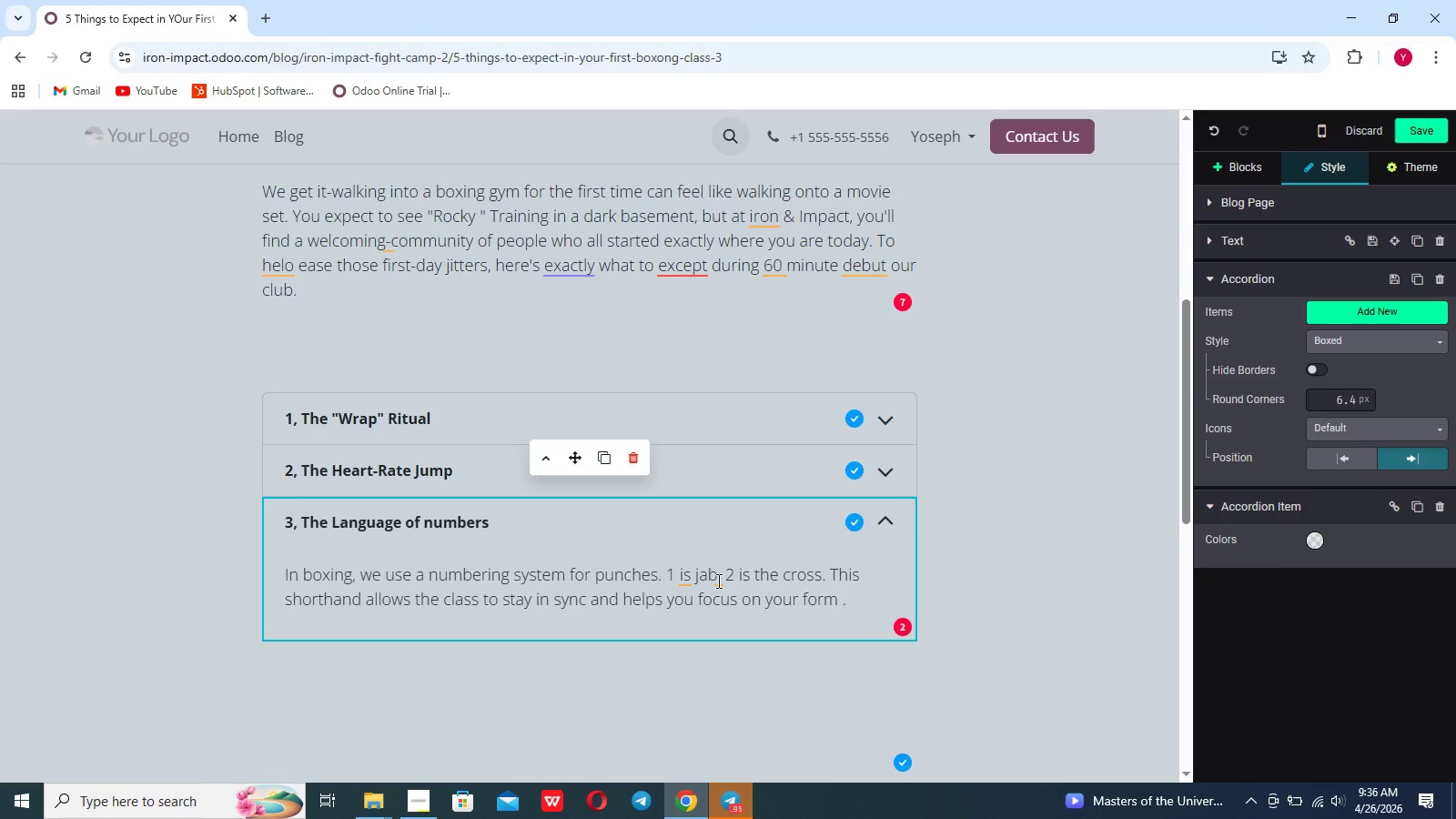 
left_click([717, 581])
 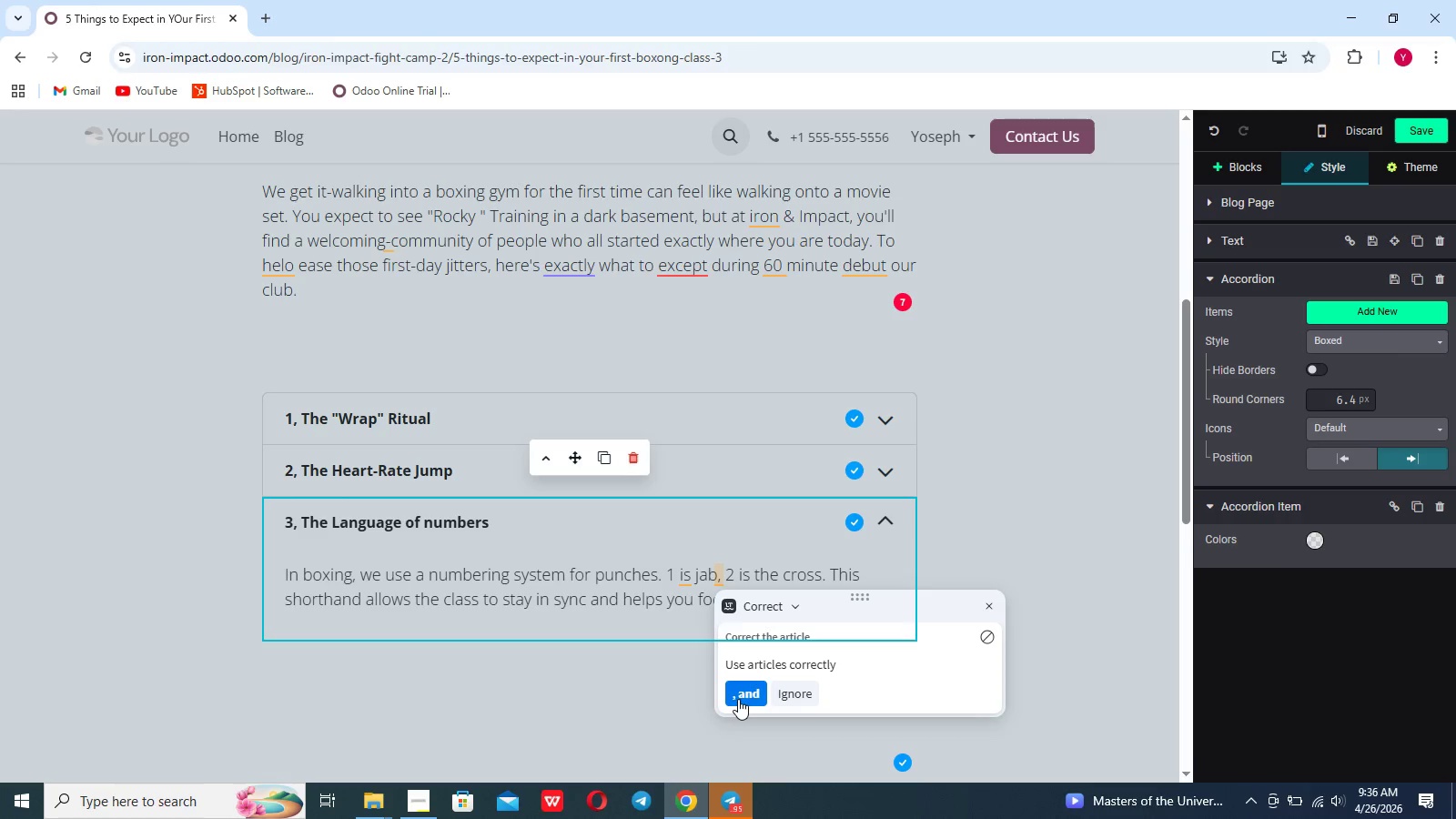 
left_click([738, 699])
 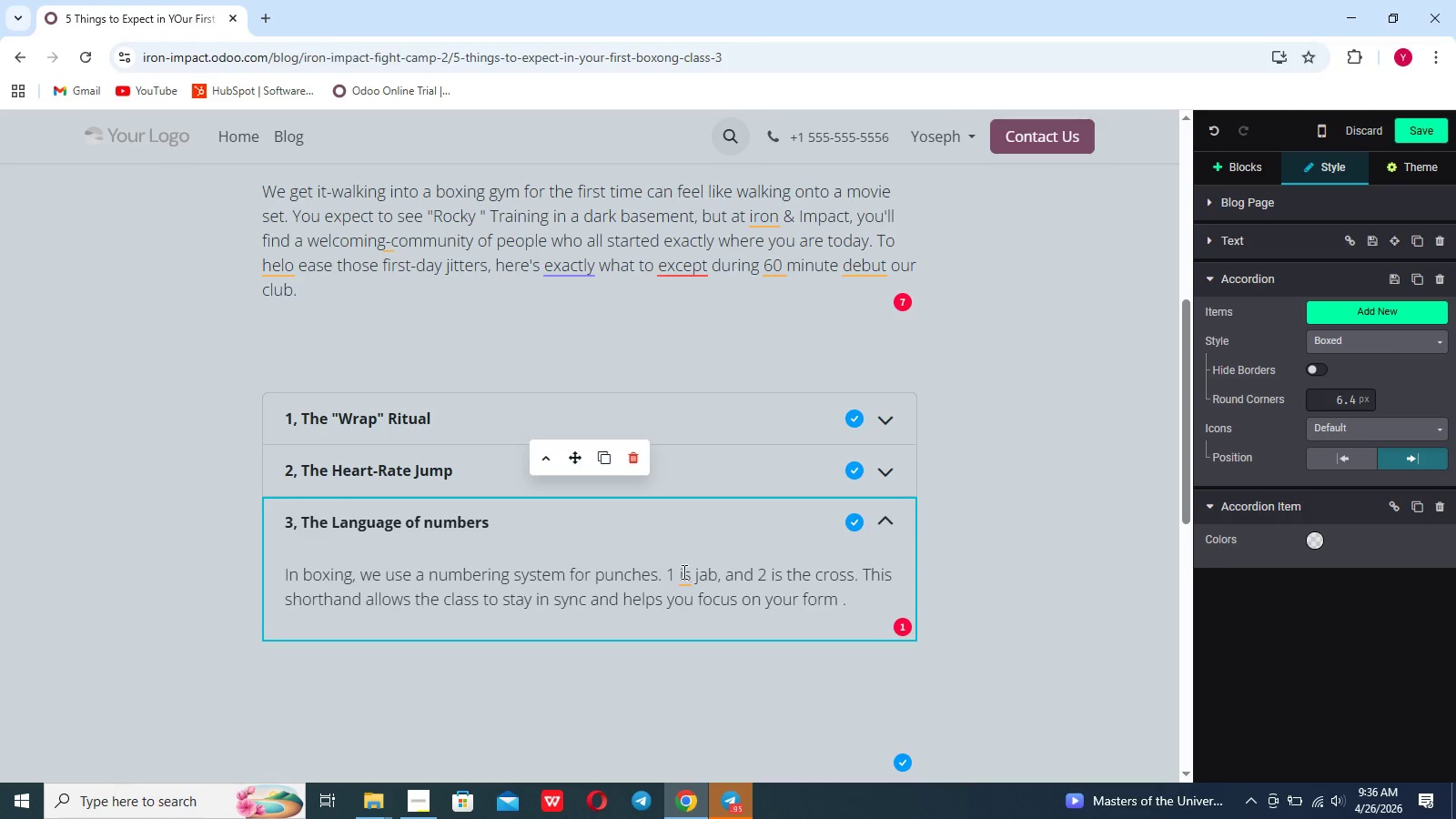 
left_click([682, 571])
 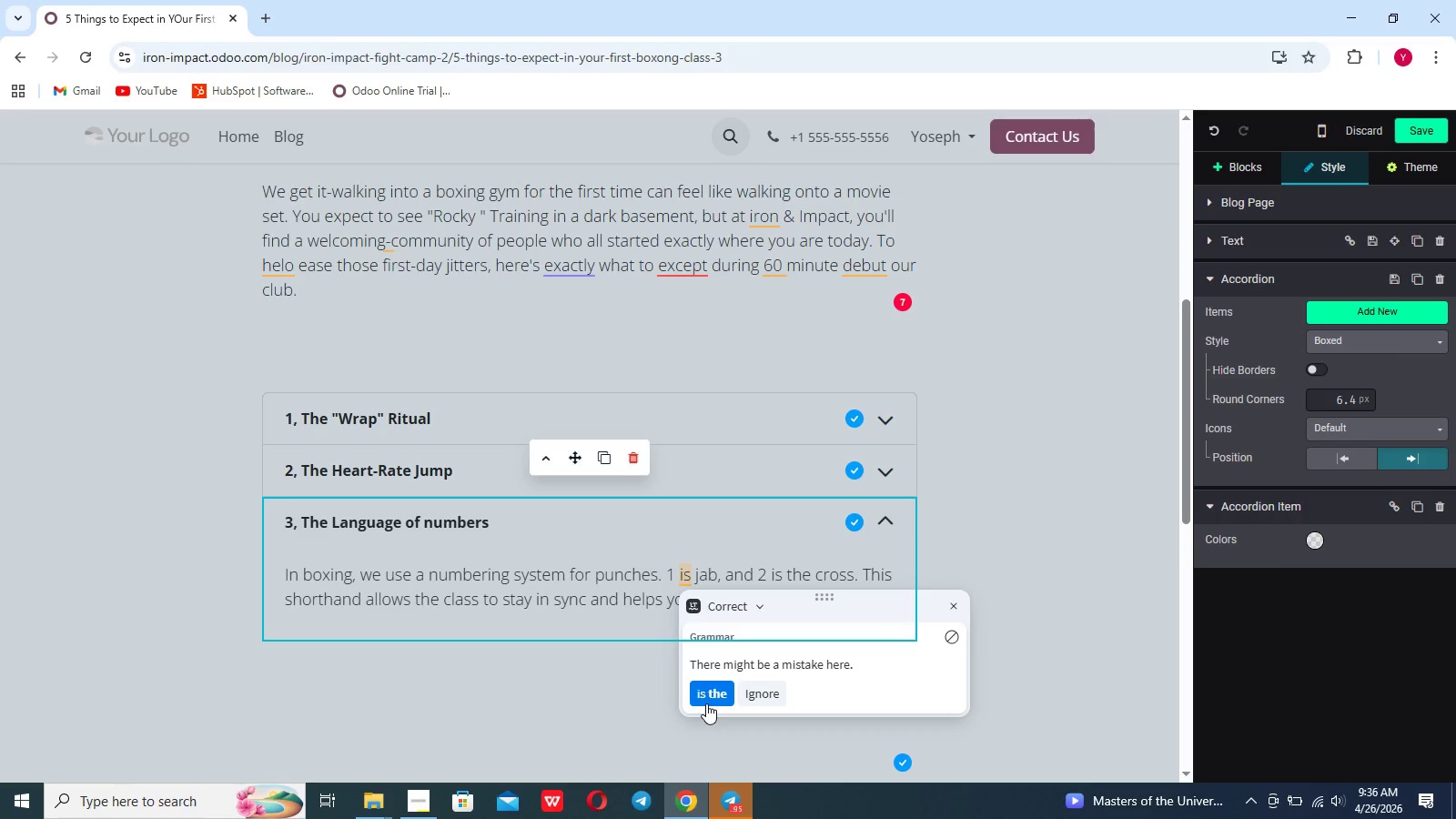 
left_click([706, 703])
 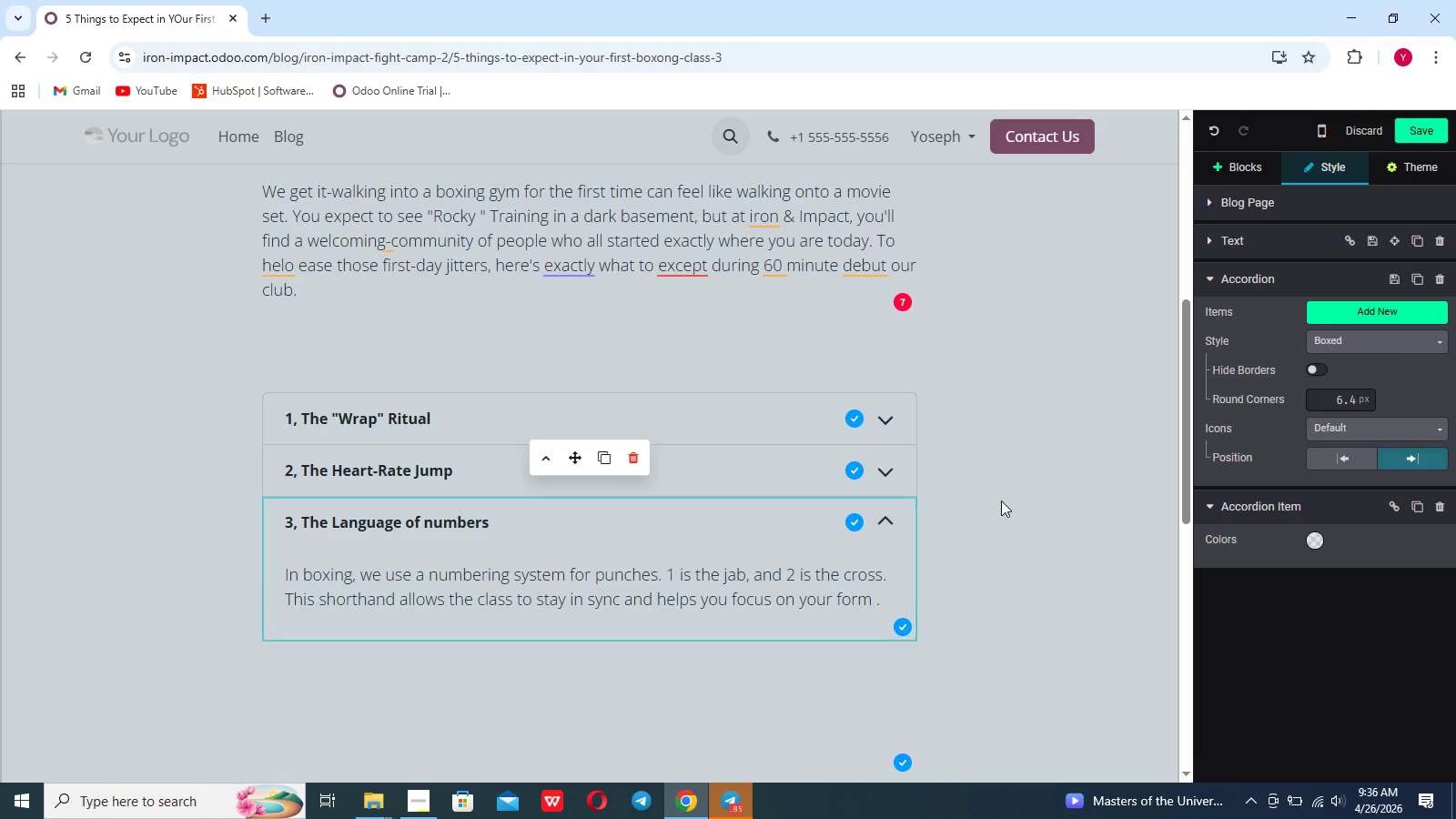 
wait(5.84)
 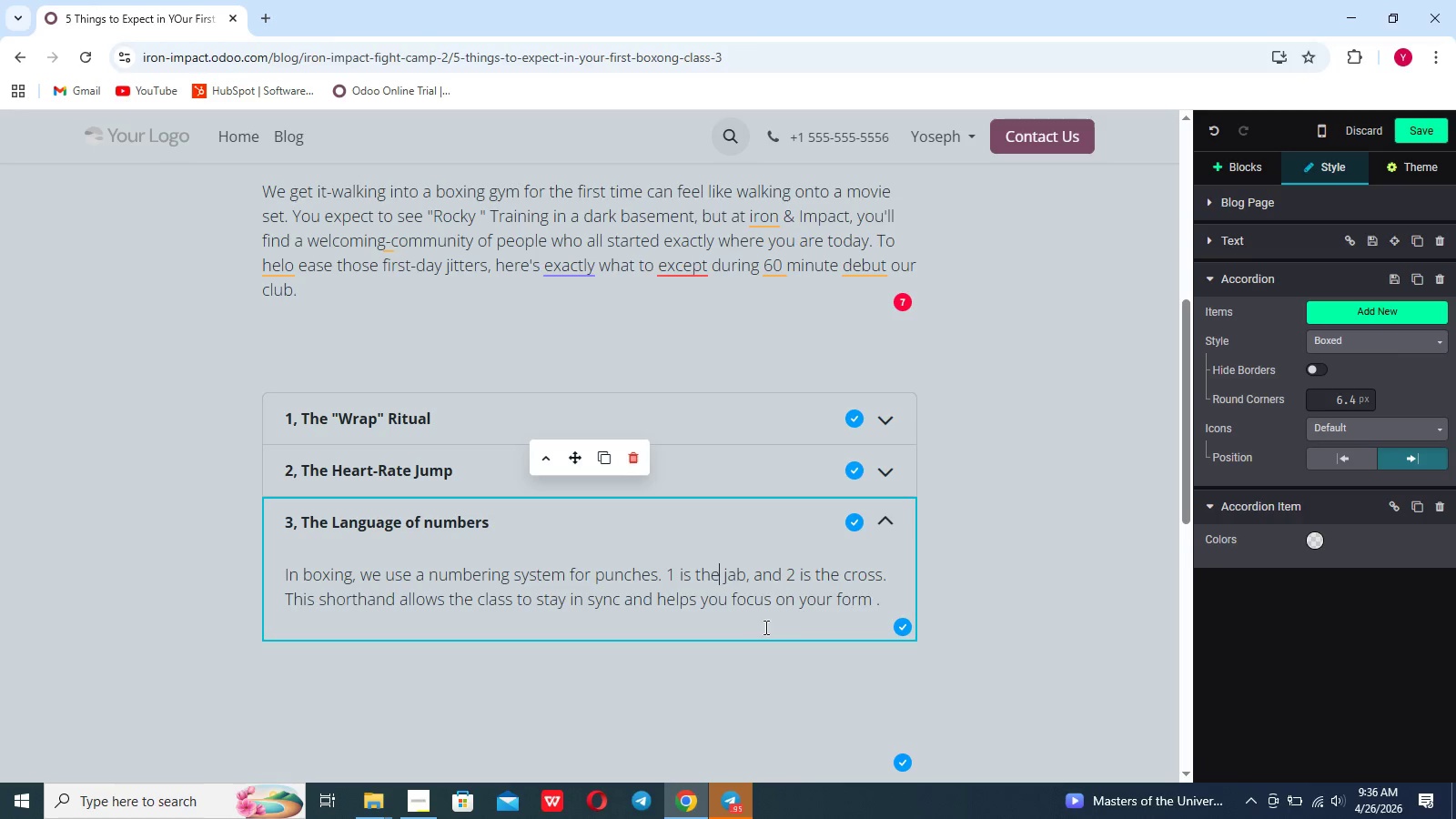 
left_click([883, 599])
 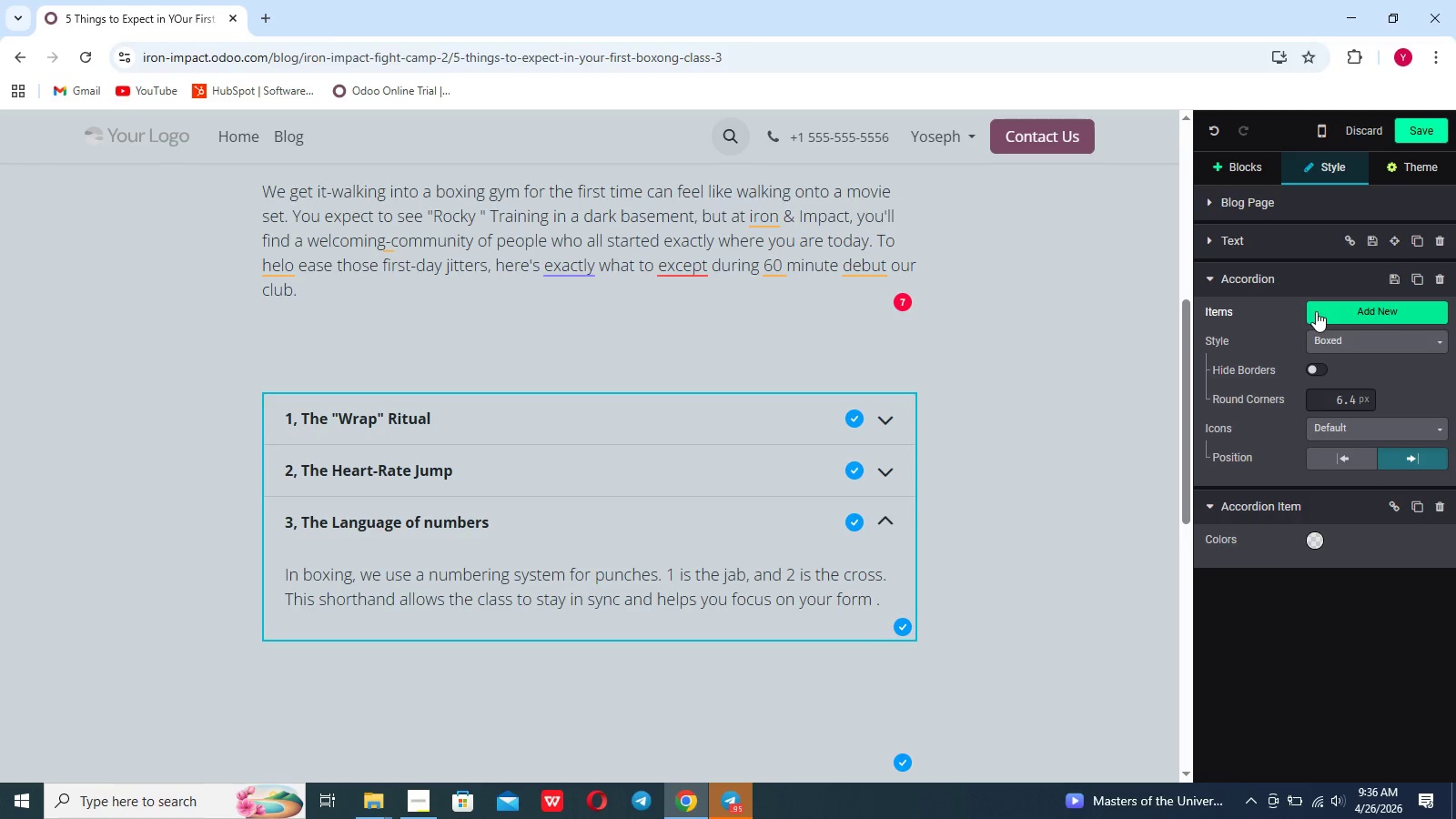 
left_click([1316, 311])
 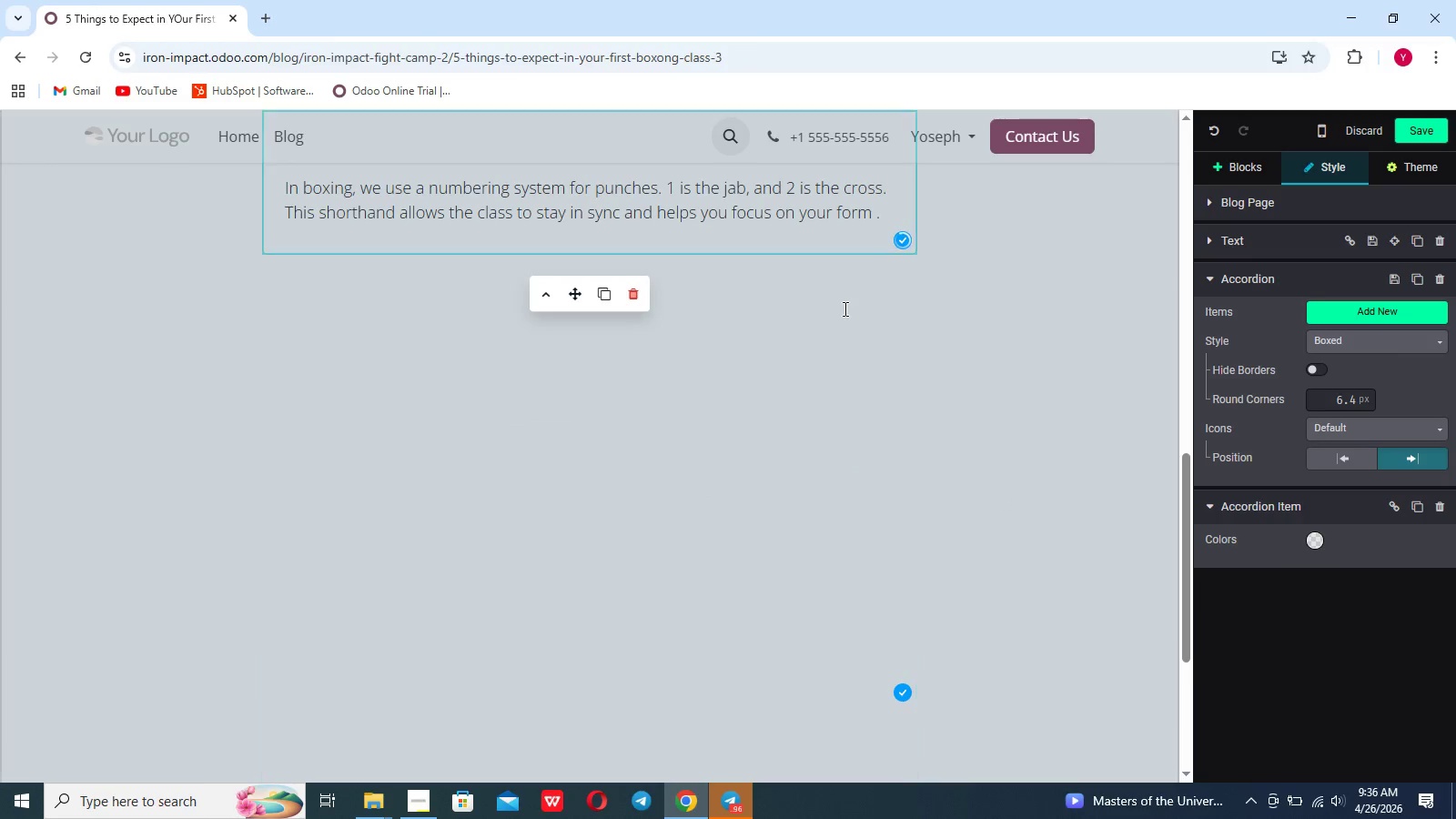 
scroll: coordinate [704, 355], scroll_direction: up, amount: 10.0
 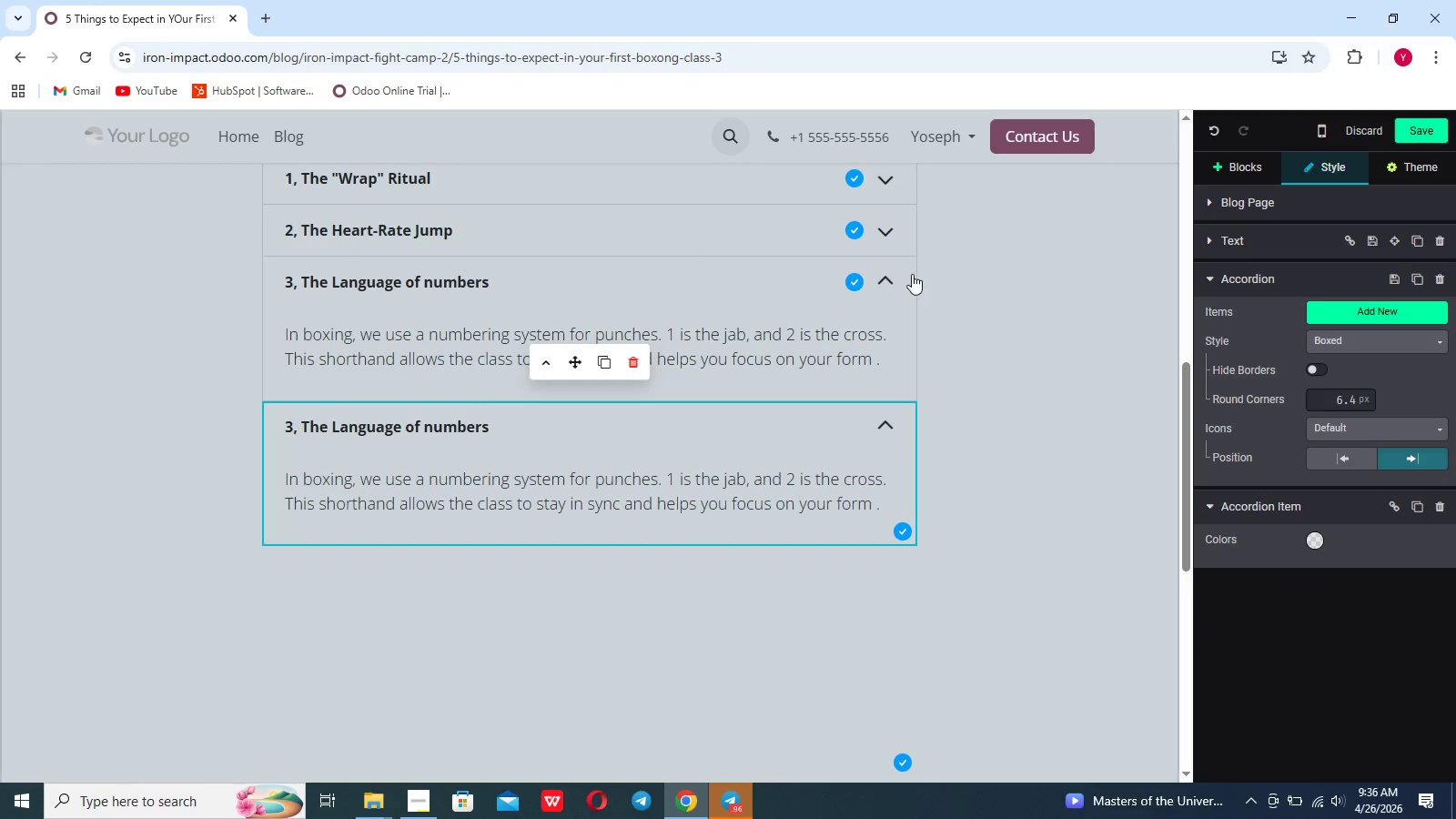 
left_click([890, 276])
 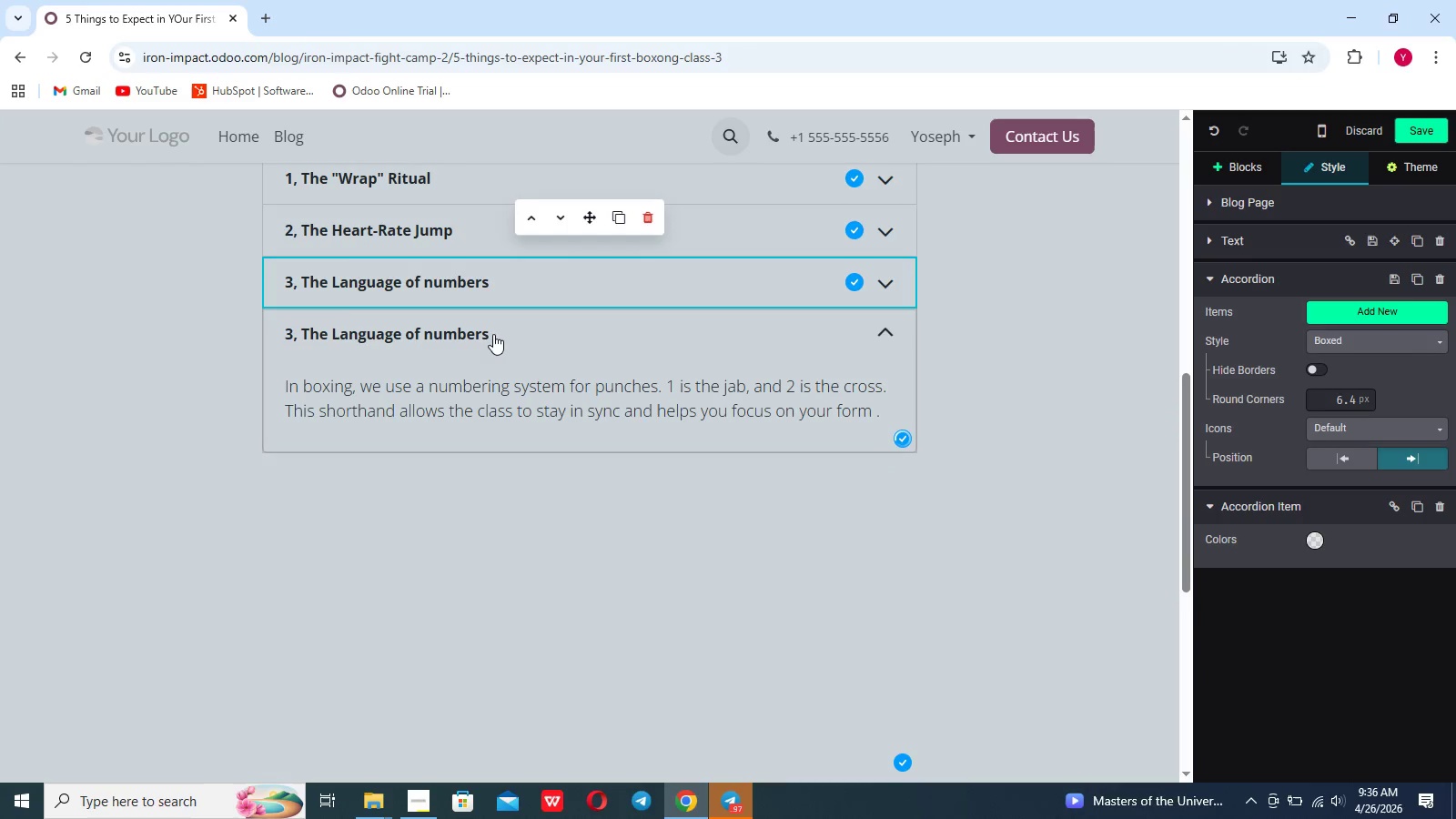 
left_click([491, 334])
 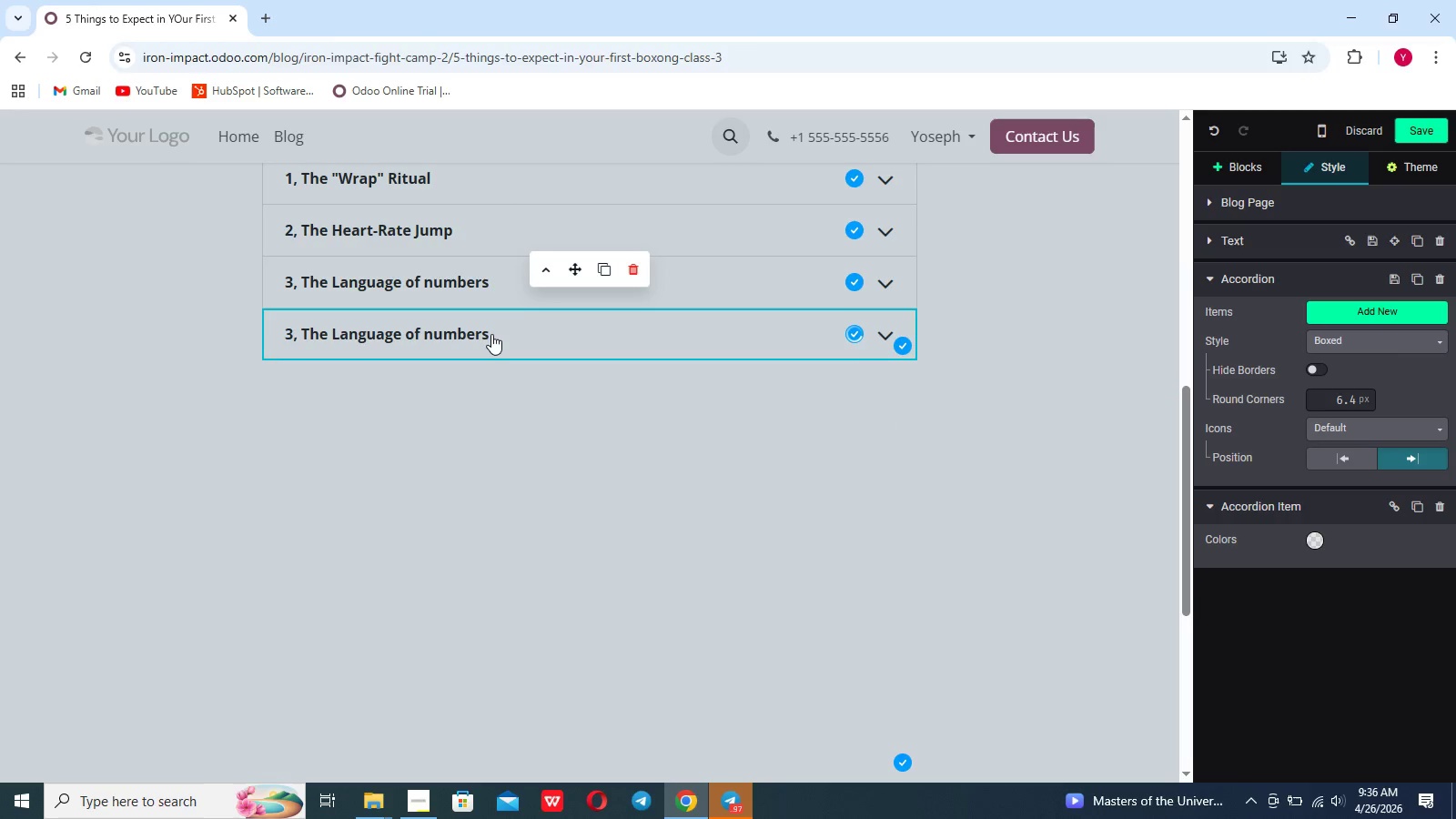 
hold_key(key=Backspace, duration=1.52)
 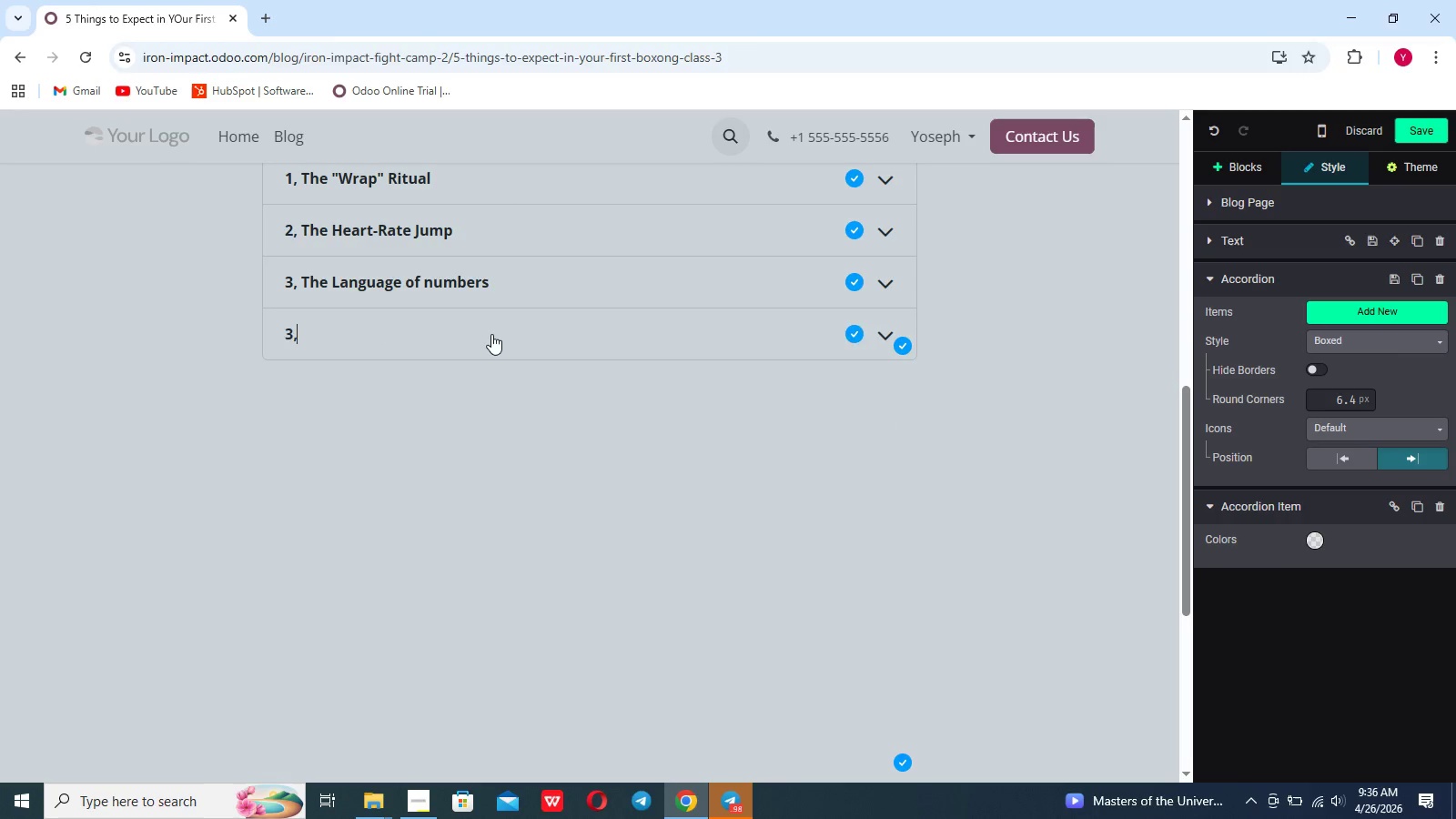 
key(Backspace)
 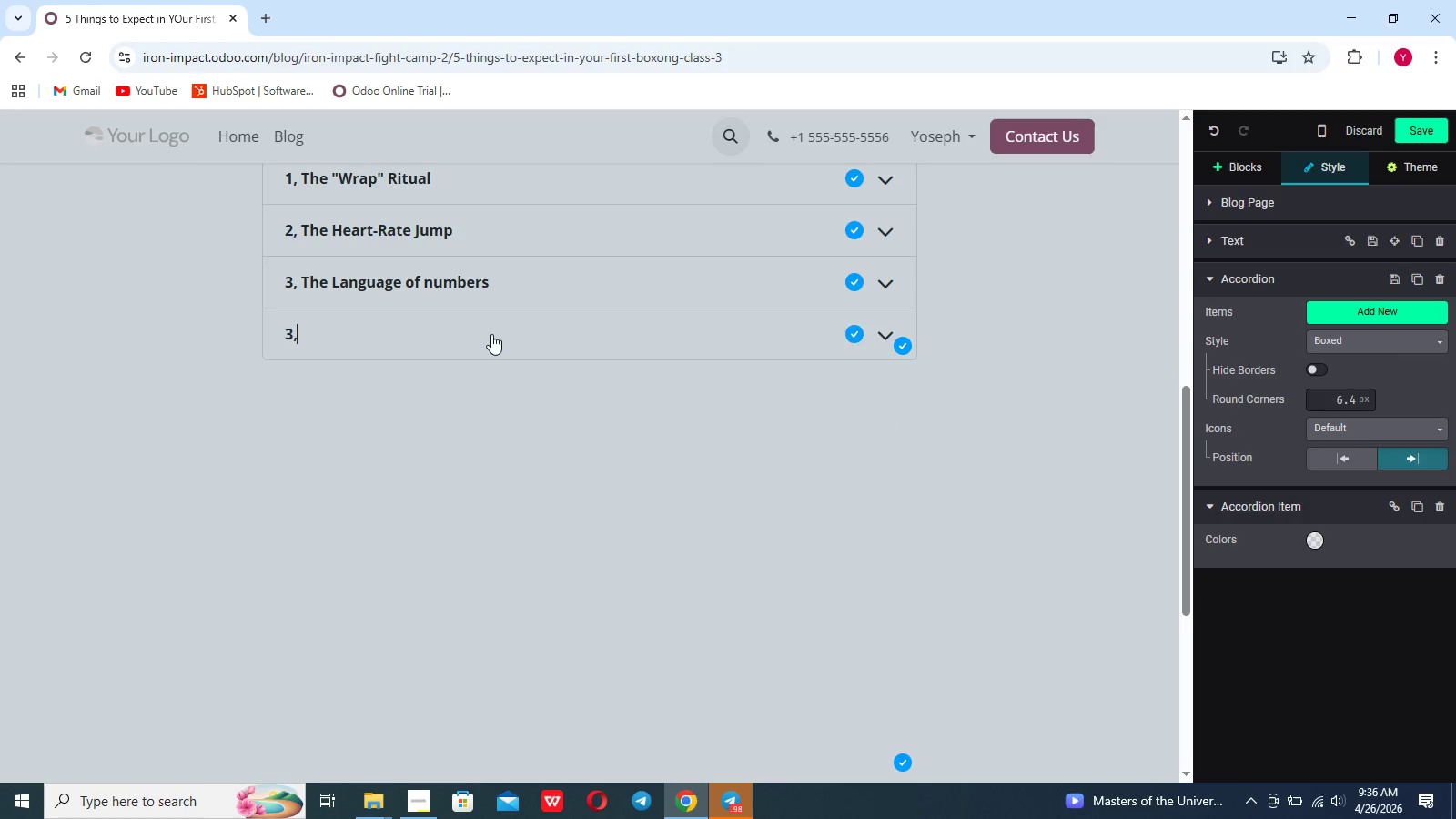 
key(Backspace)
 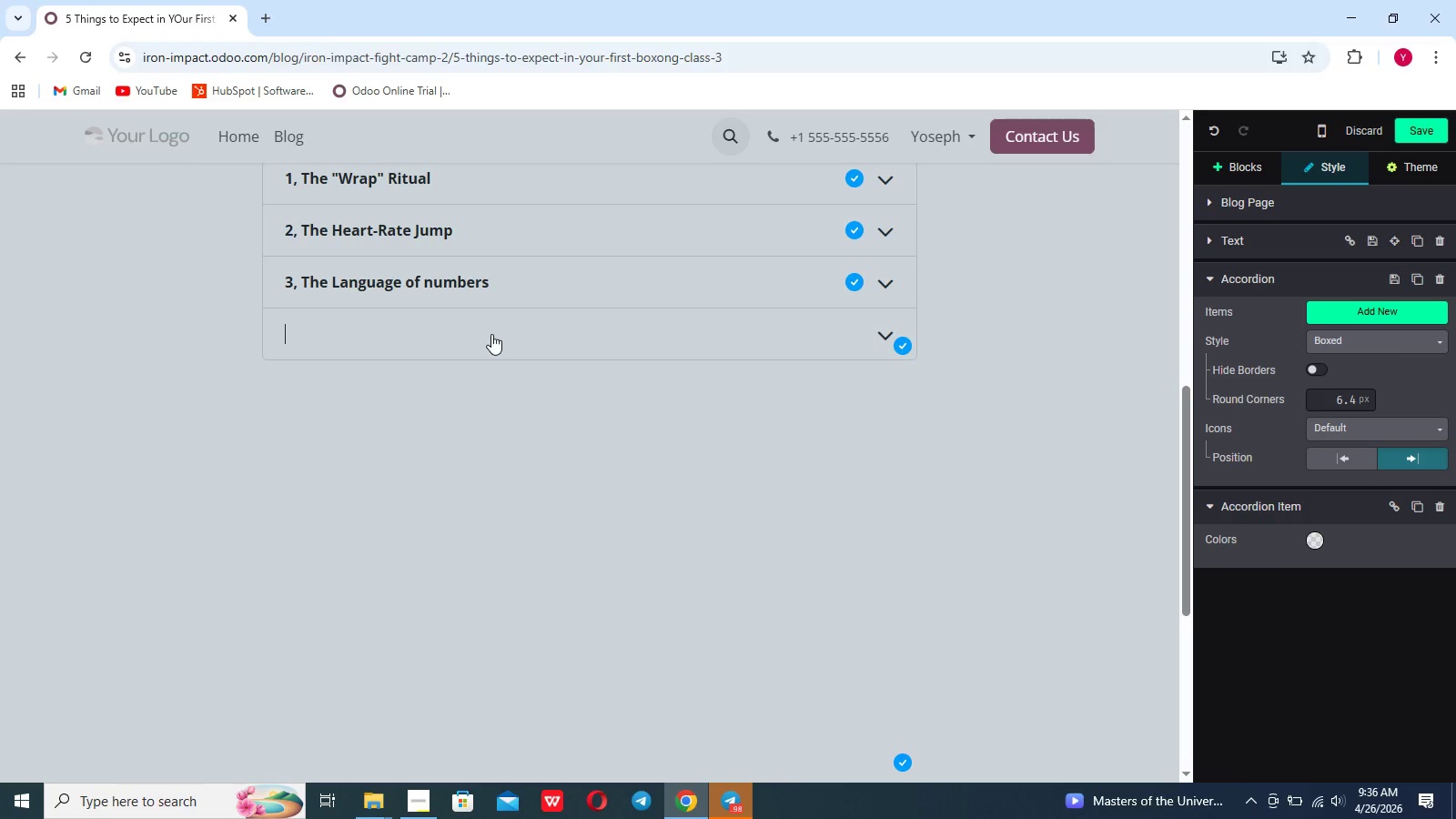 
key(Backspace)
 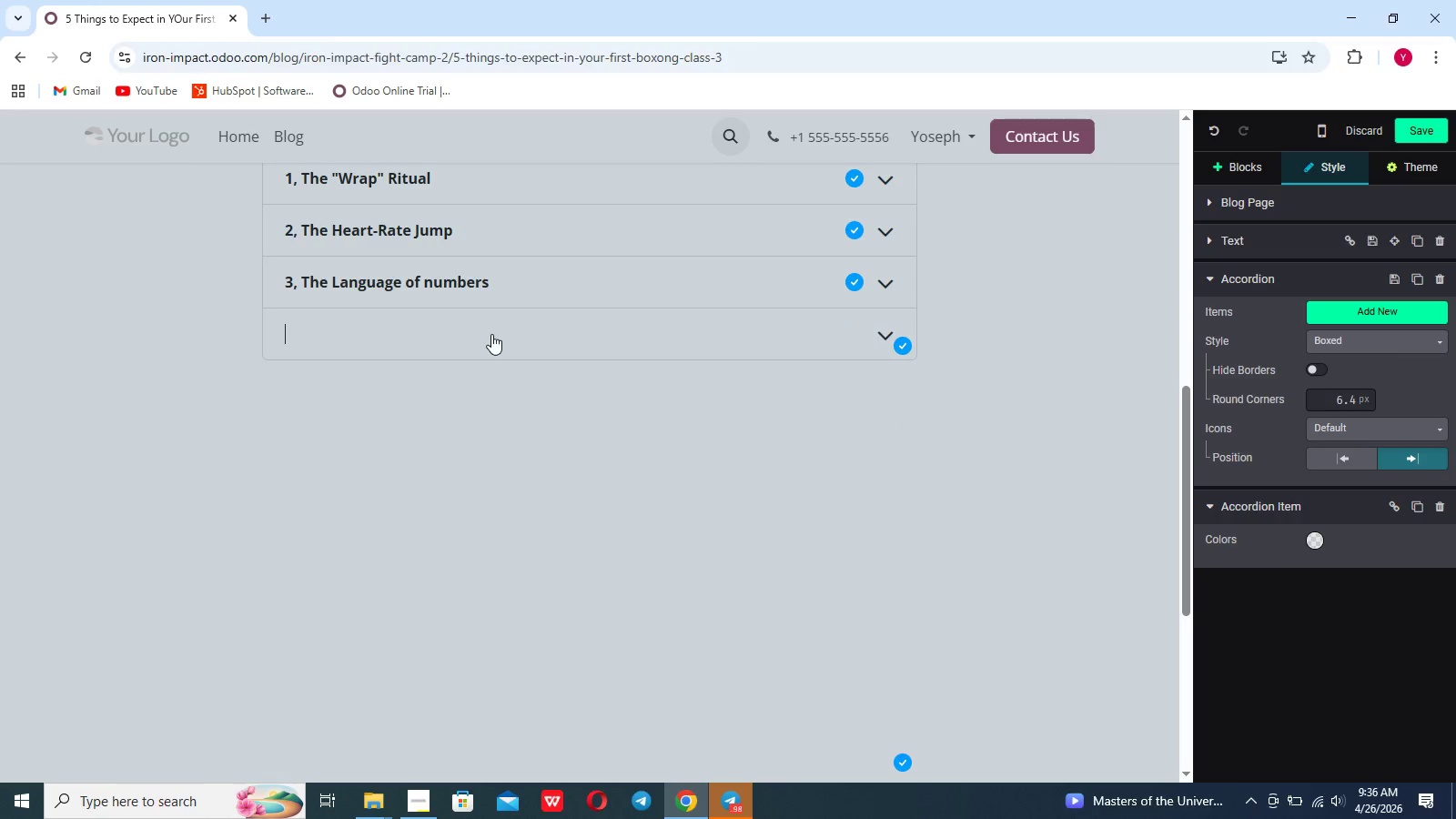 
key(Backspace)
 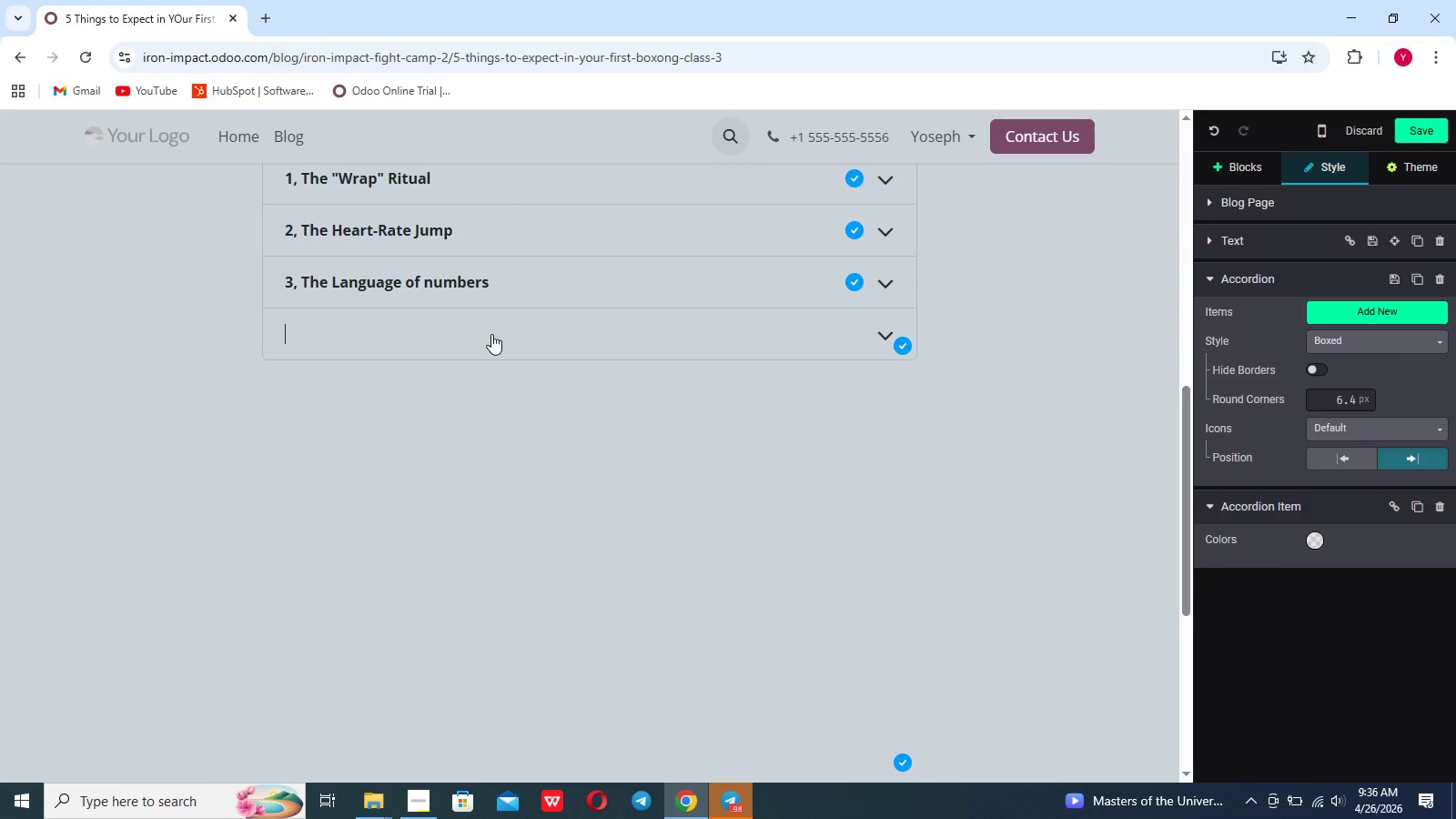 
key(Backspace)
 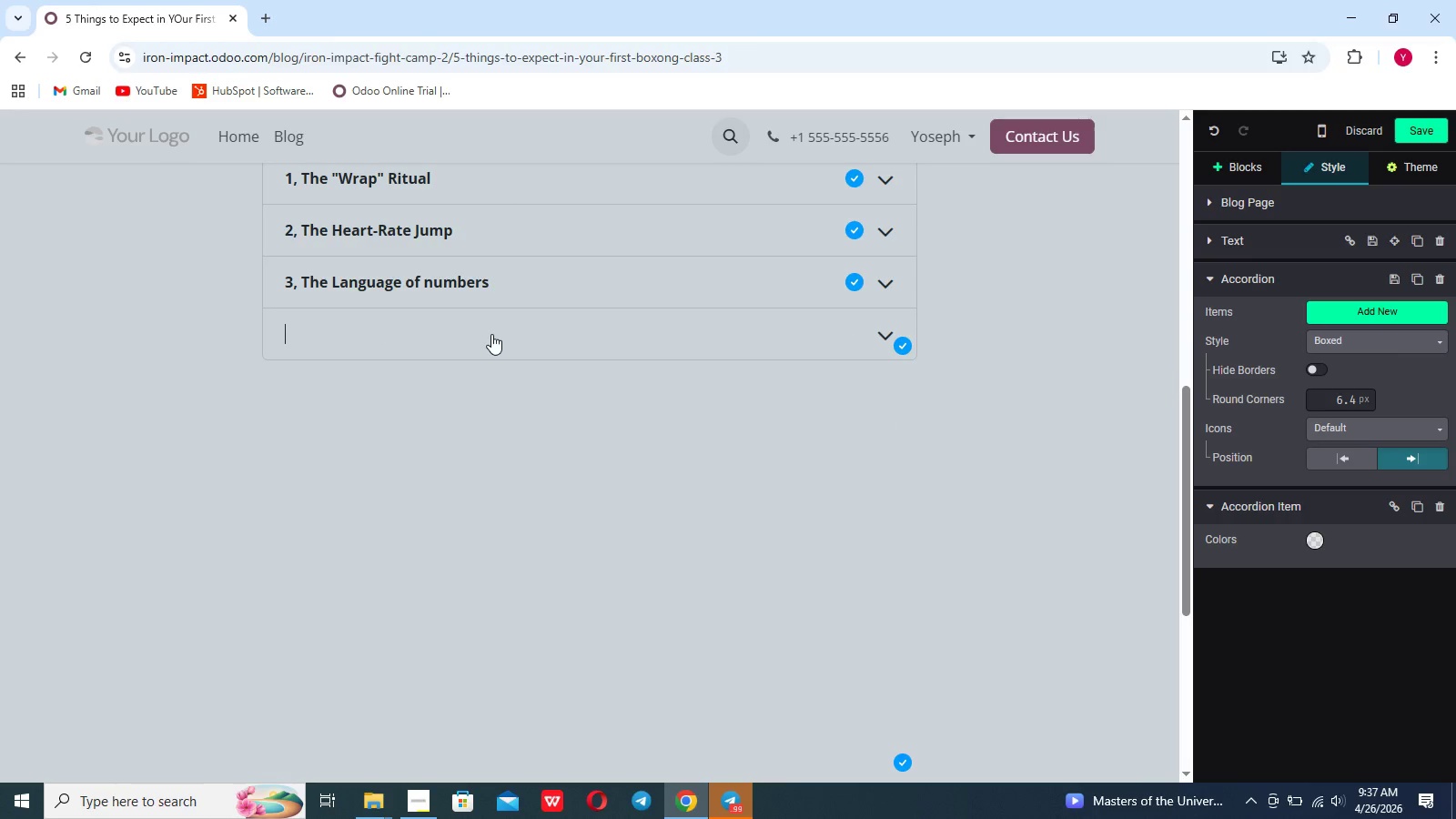 
wait(5.91)
 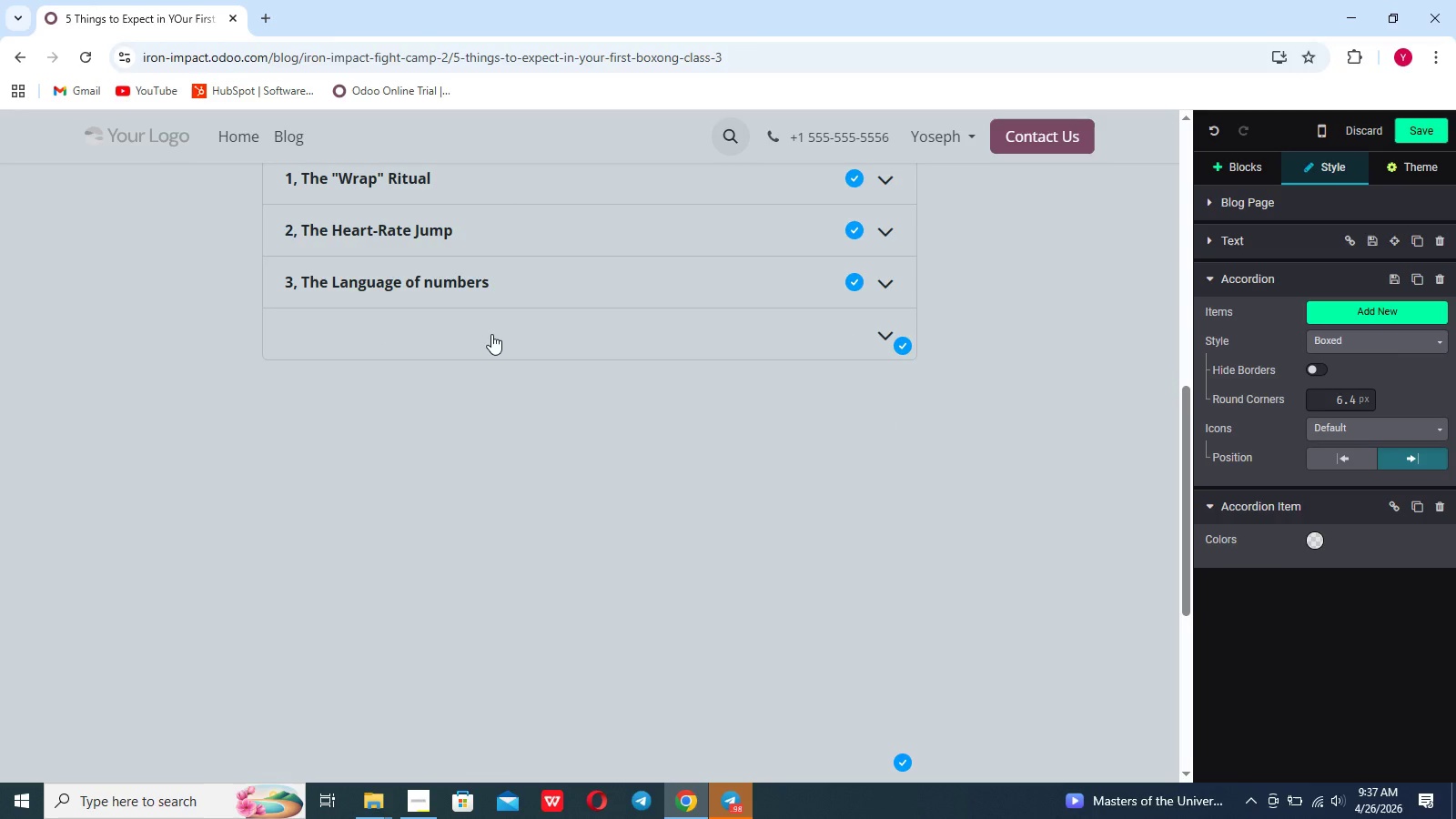 
type(4, The' )
key(Backspace)
key(Backspace)
type( ;)
key(Backspace)
type(")
 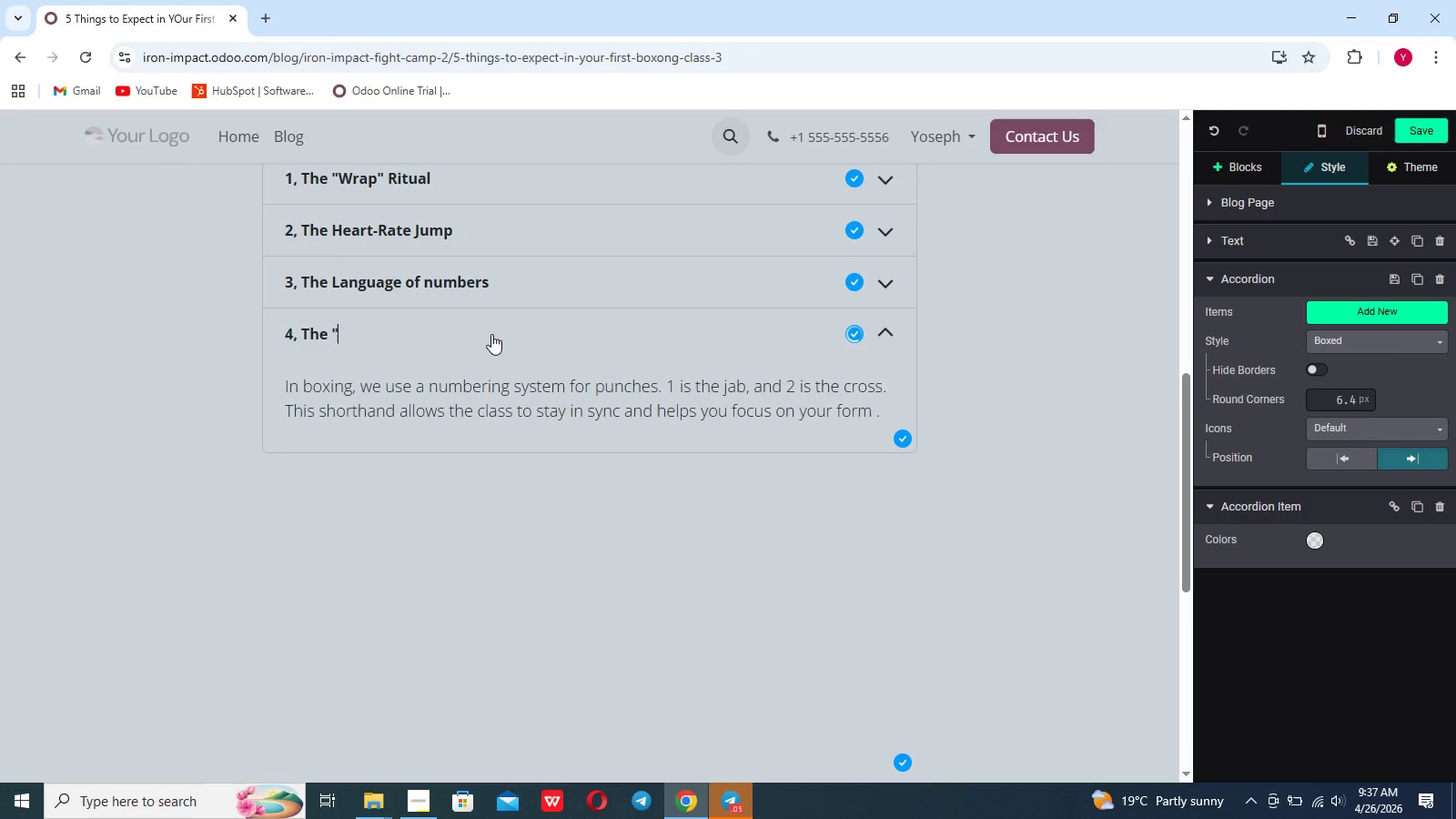 
type(Good" kind of sore)
 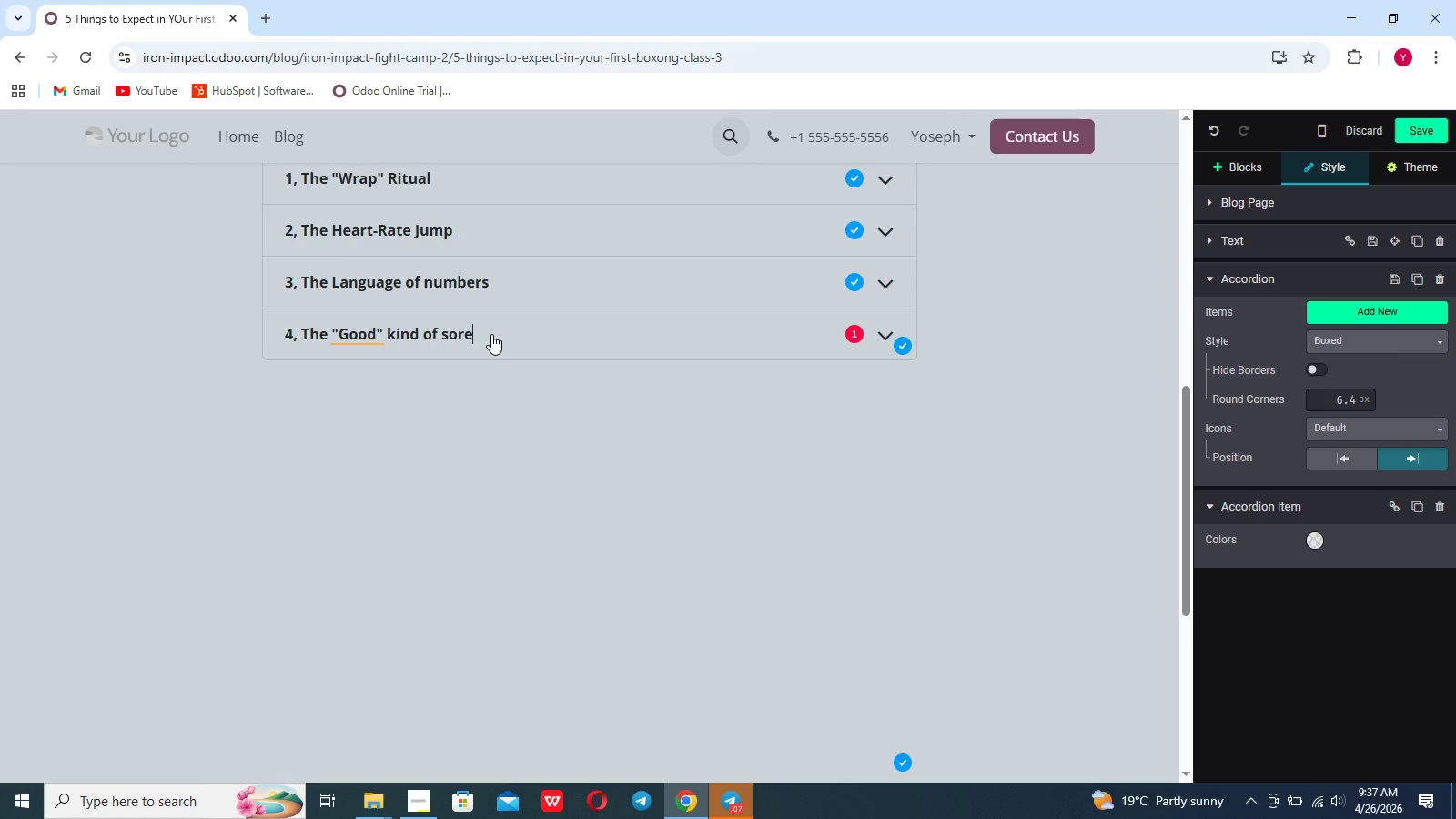 
wait(8.5)
 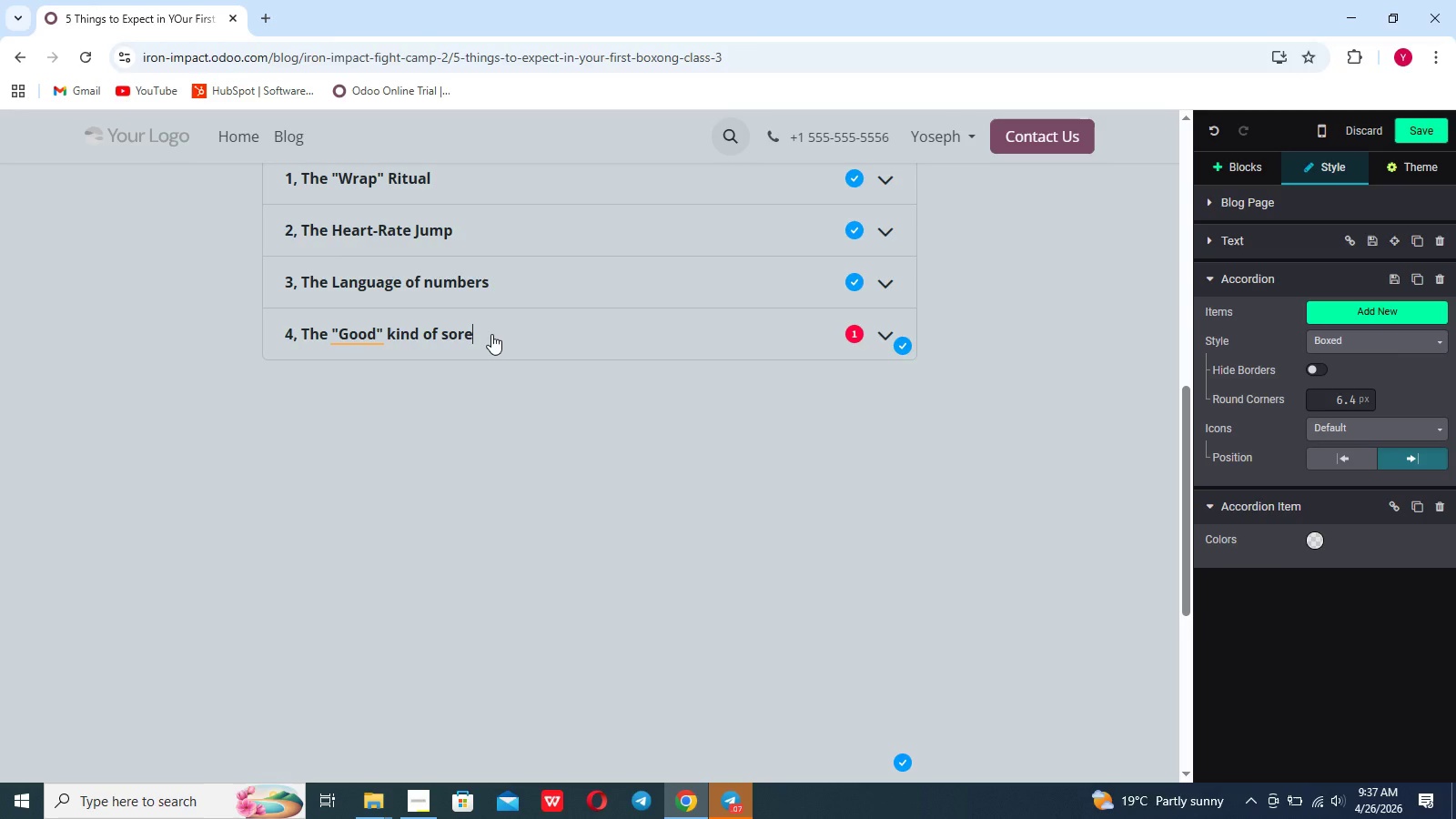 
left_click([877, 334])
 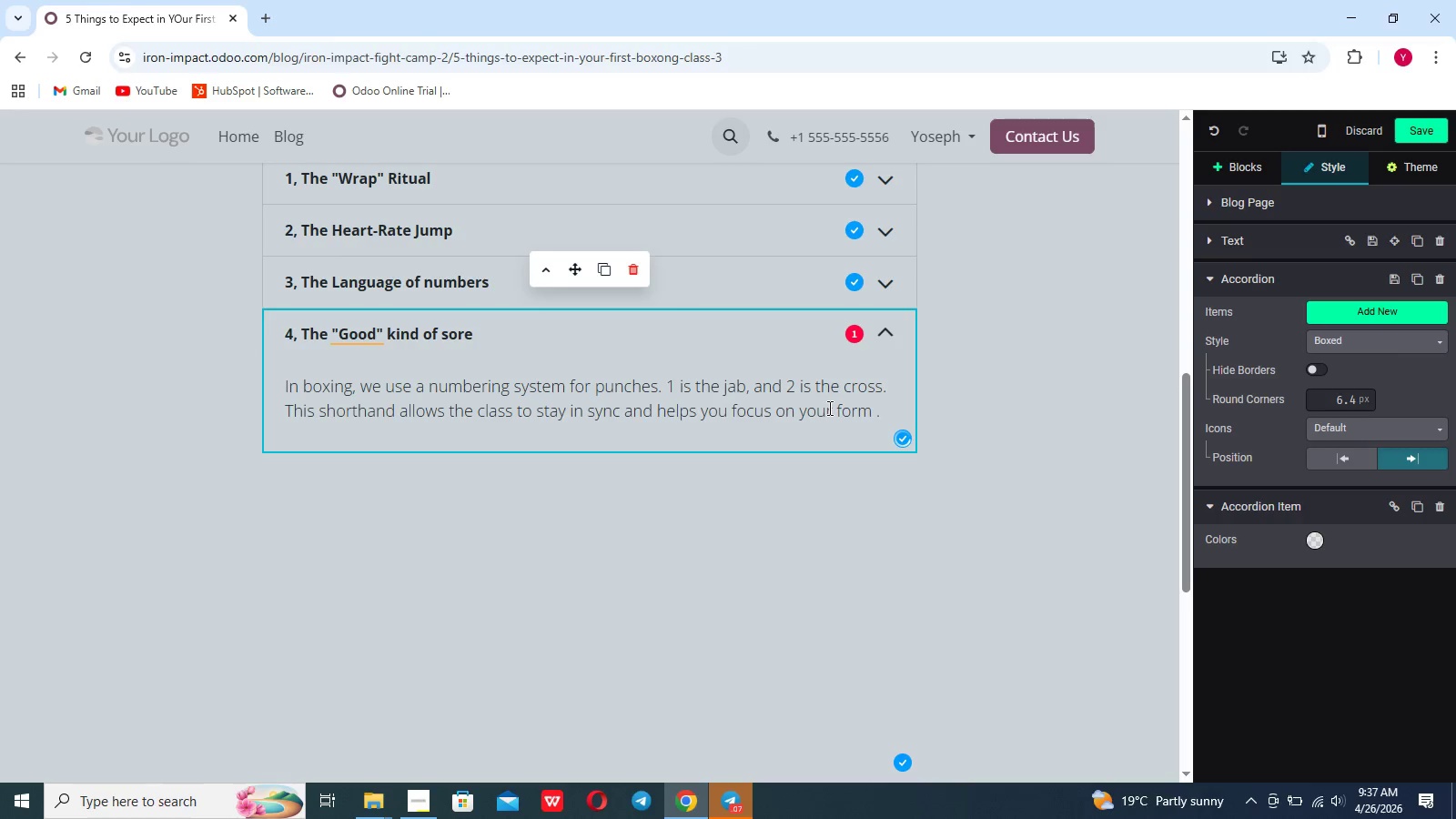 
left_click_drag(start_coordinate=[863, 408], to_coordinate=[735, 426])
 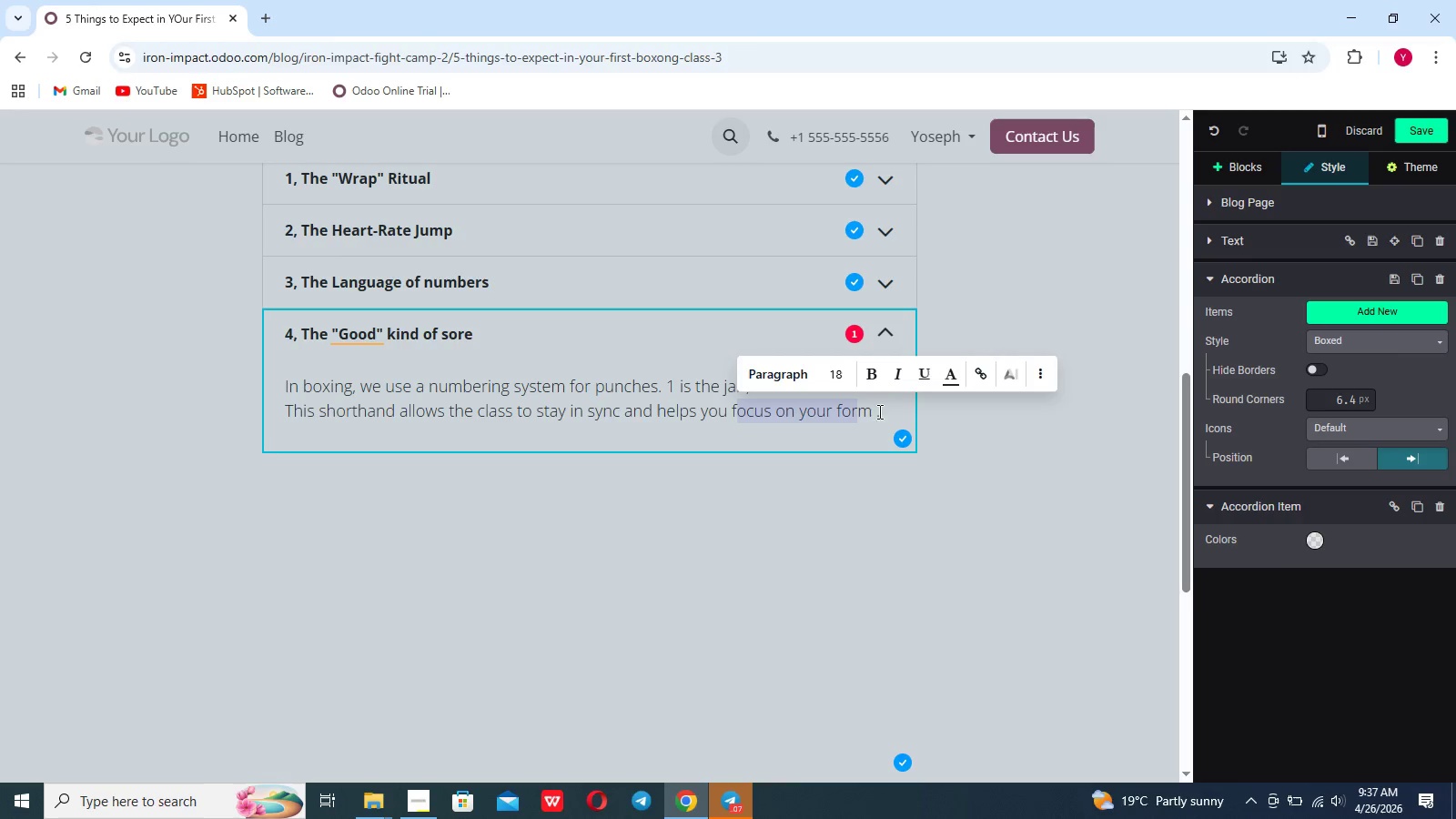 
left_click([884, 411])
 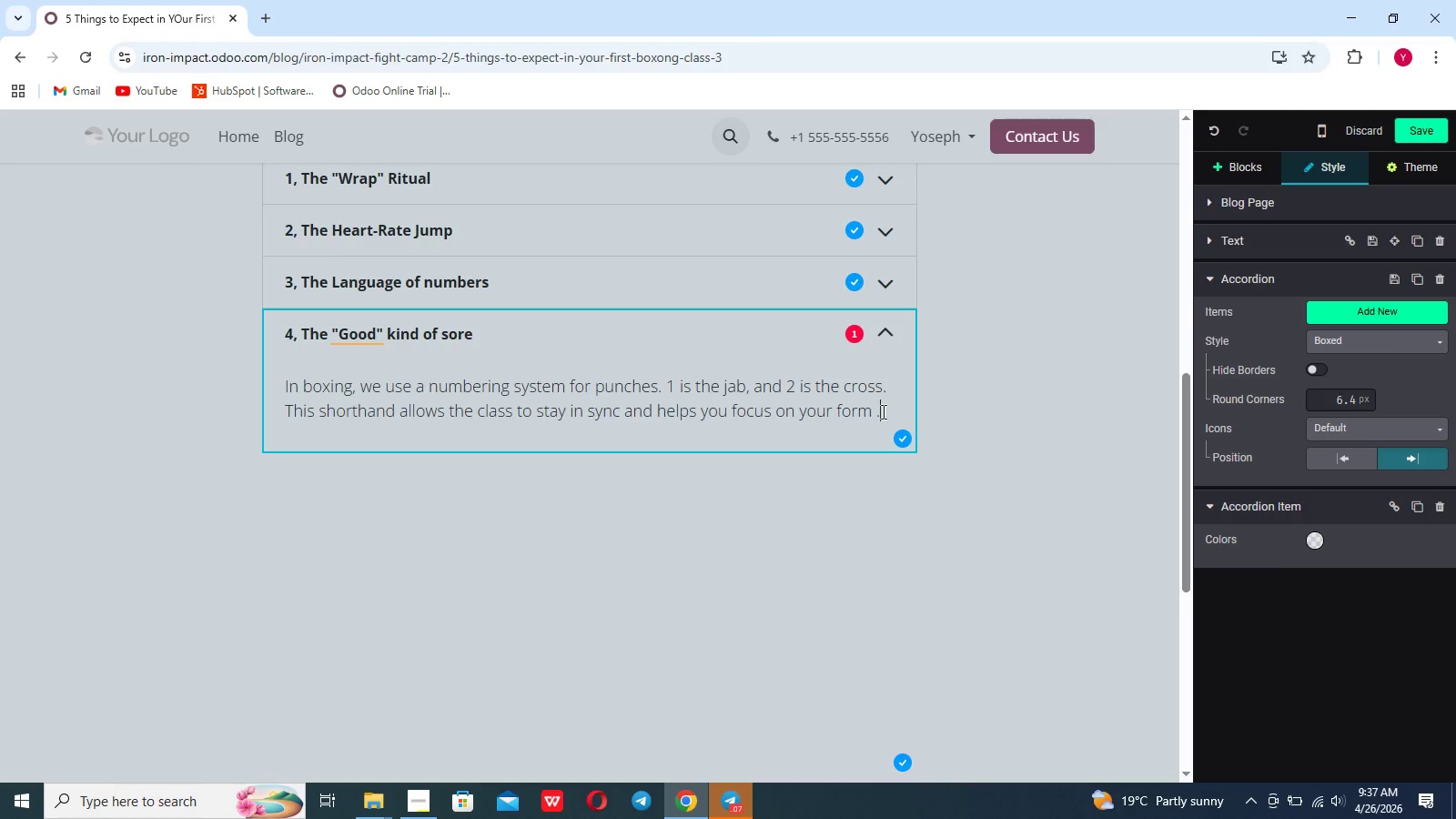 
left_click_drag(start_coordinate=[884, 411], to_coordinate=[261, 359])
 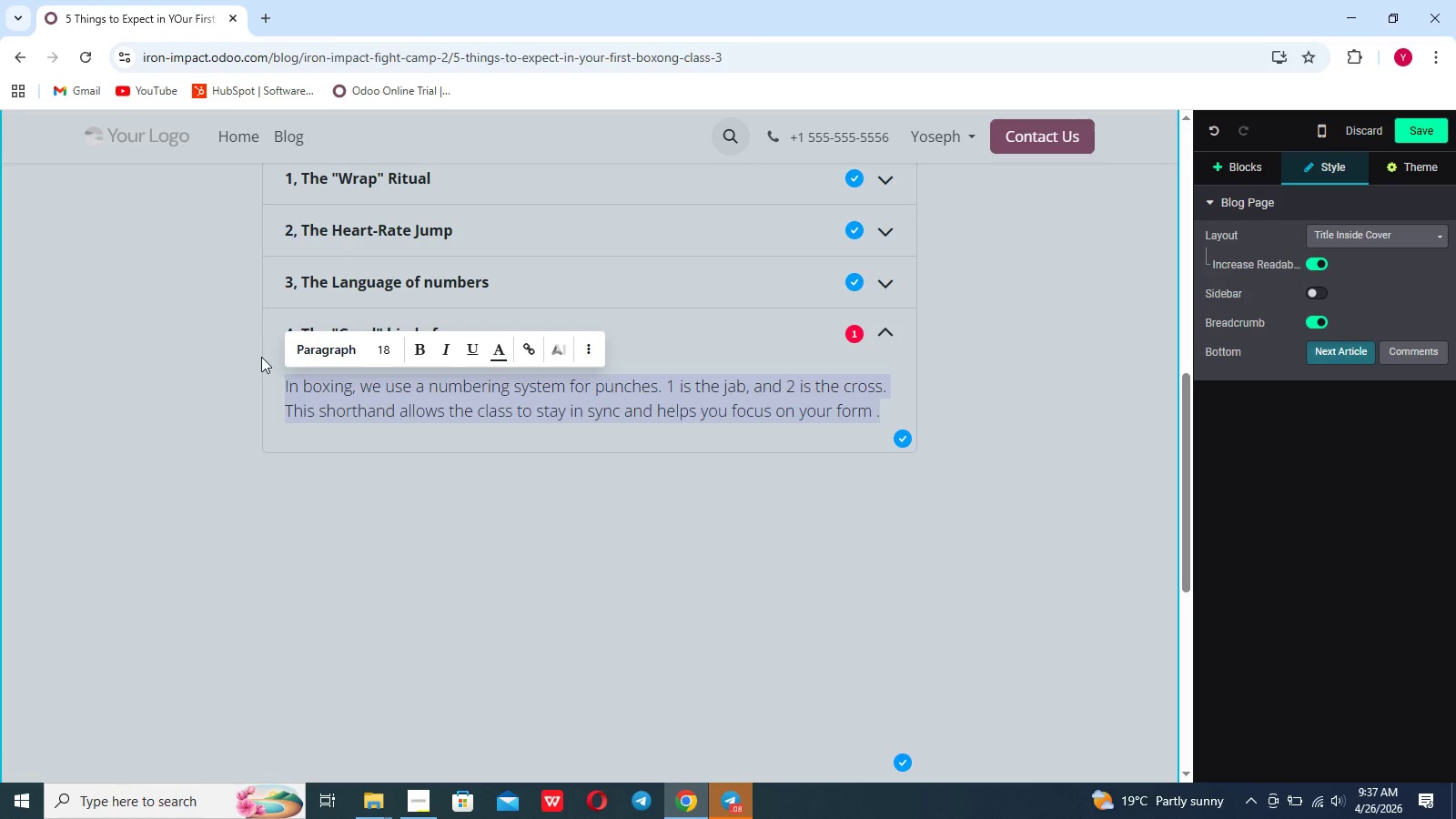 
key(Backspace)
 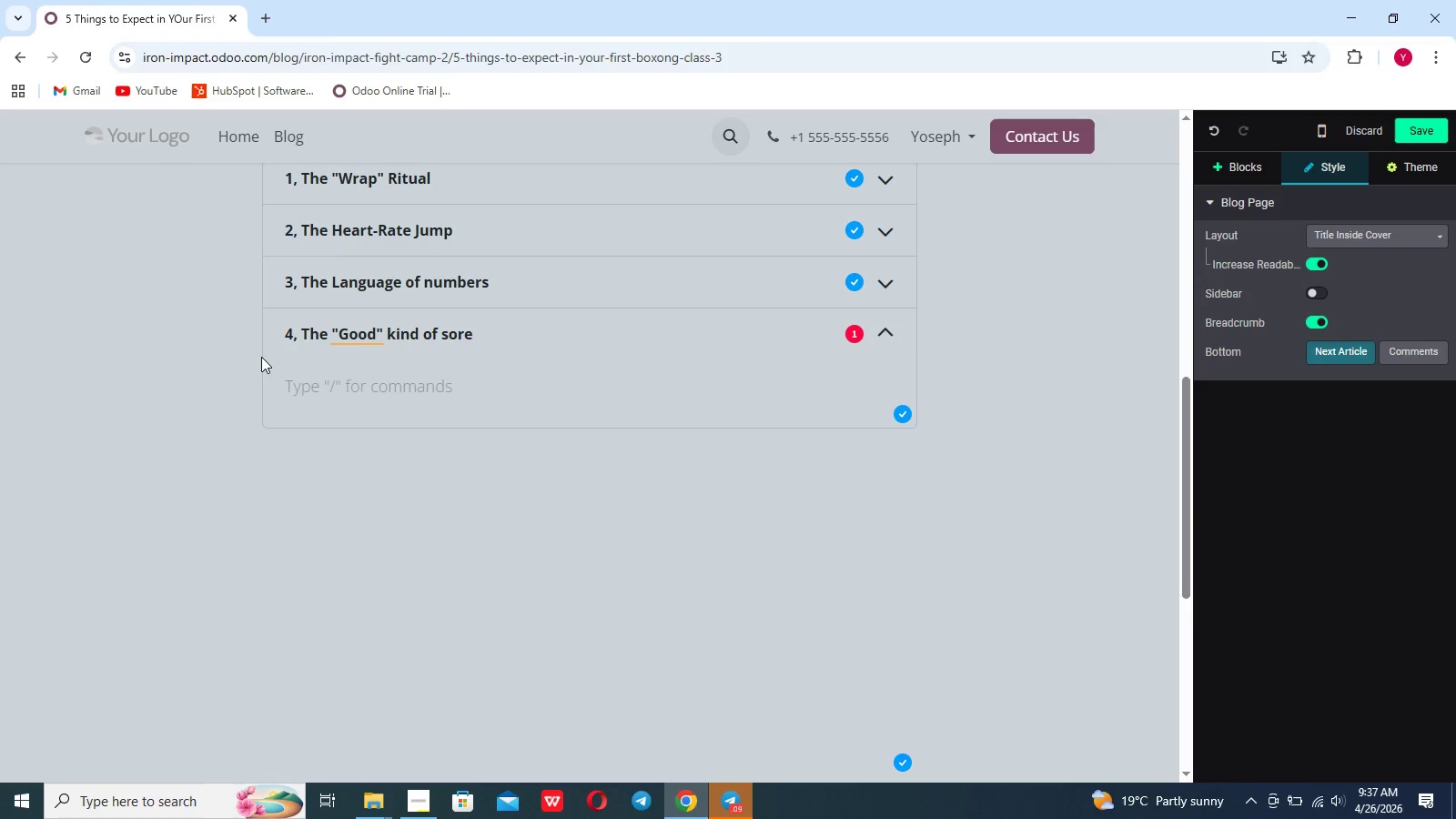 
type(Boxing uses muscles )
 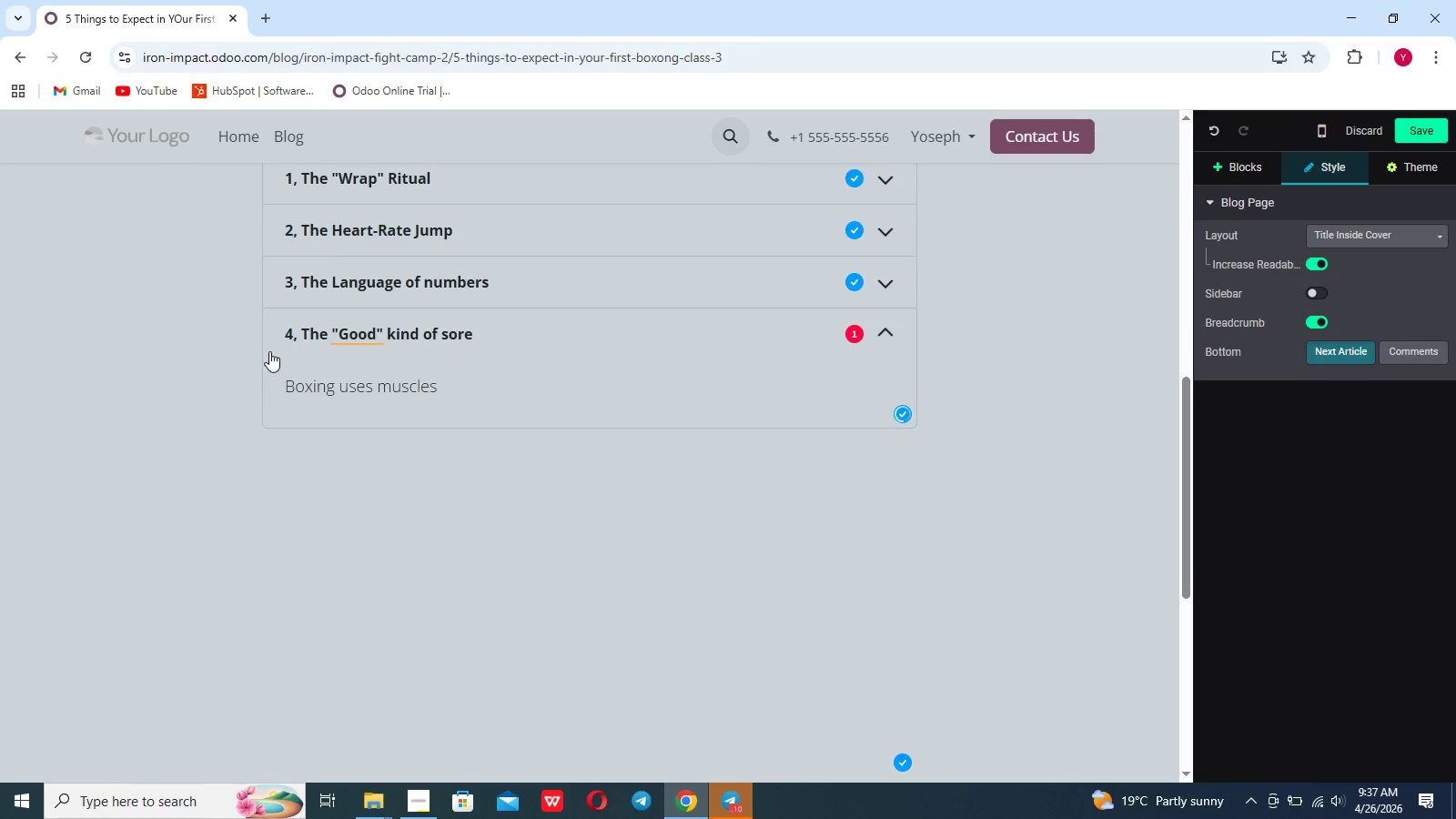 
type(you didn;t)
key(Backspace)
key(Backspace)
type('t know )
 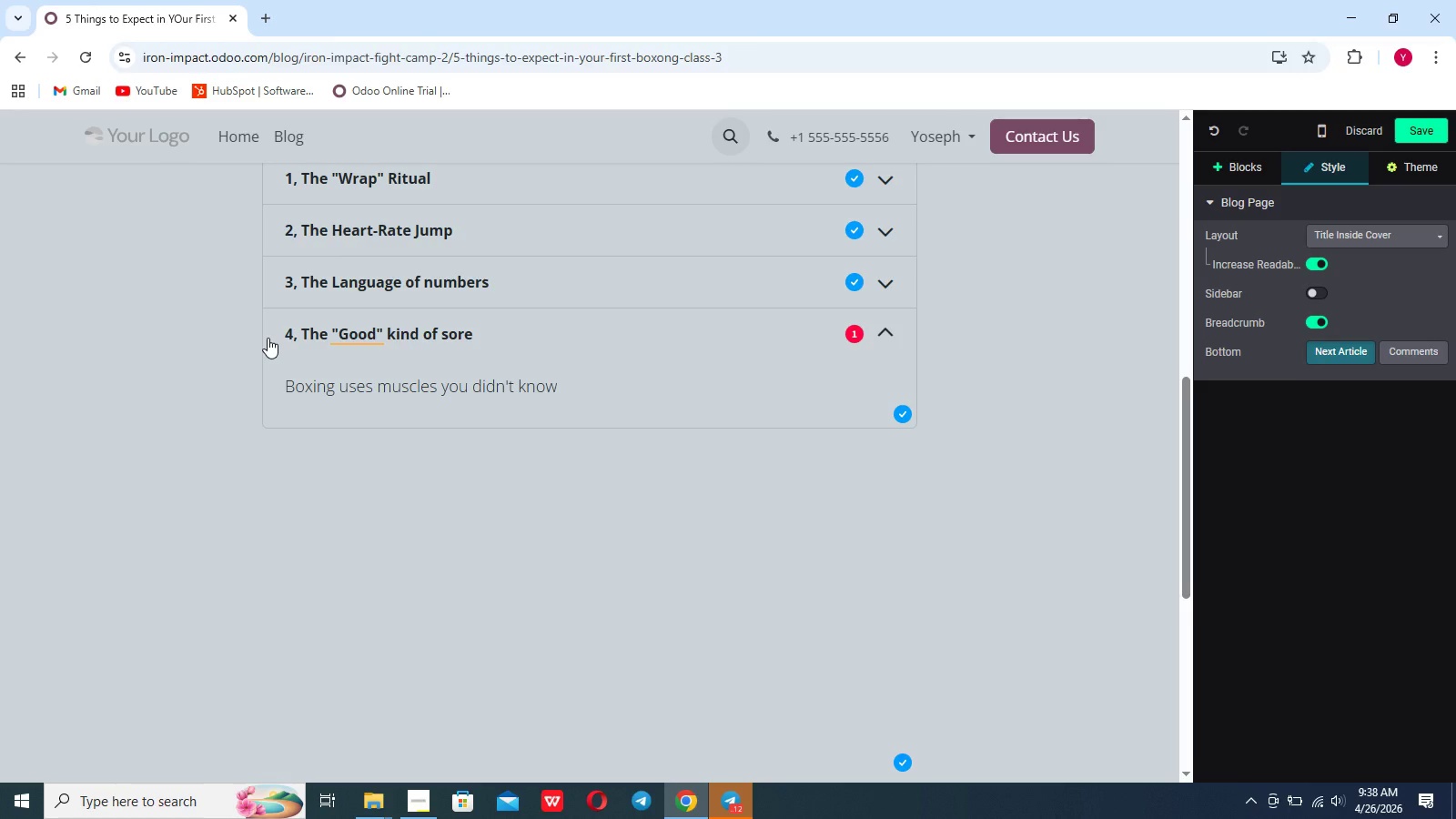 
wait(7.58)
 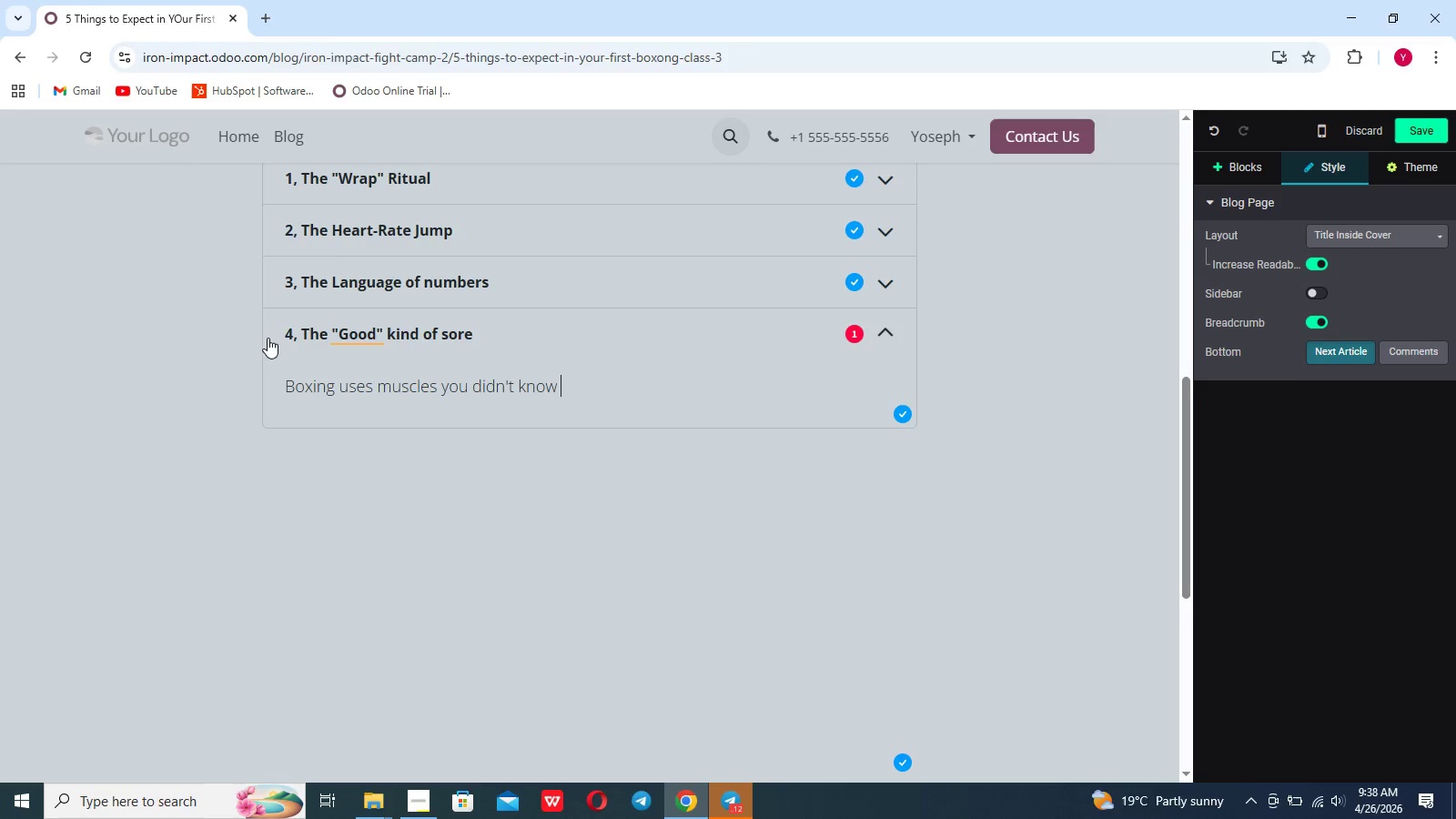 
type(you had,)
key(Backspace)
type(-specifically in your shoulders, your obliques (side of your core) , and your calves. You)
key(Backspace)
type(u'll feel sense of acomplishment)
 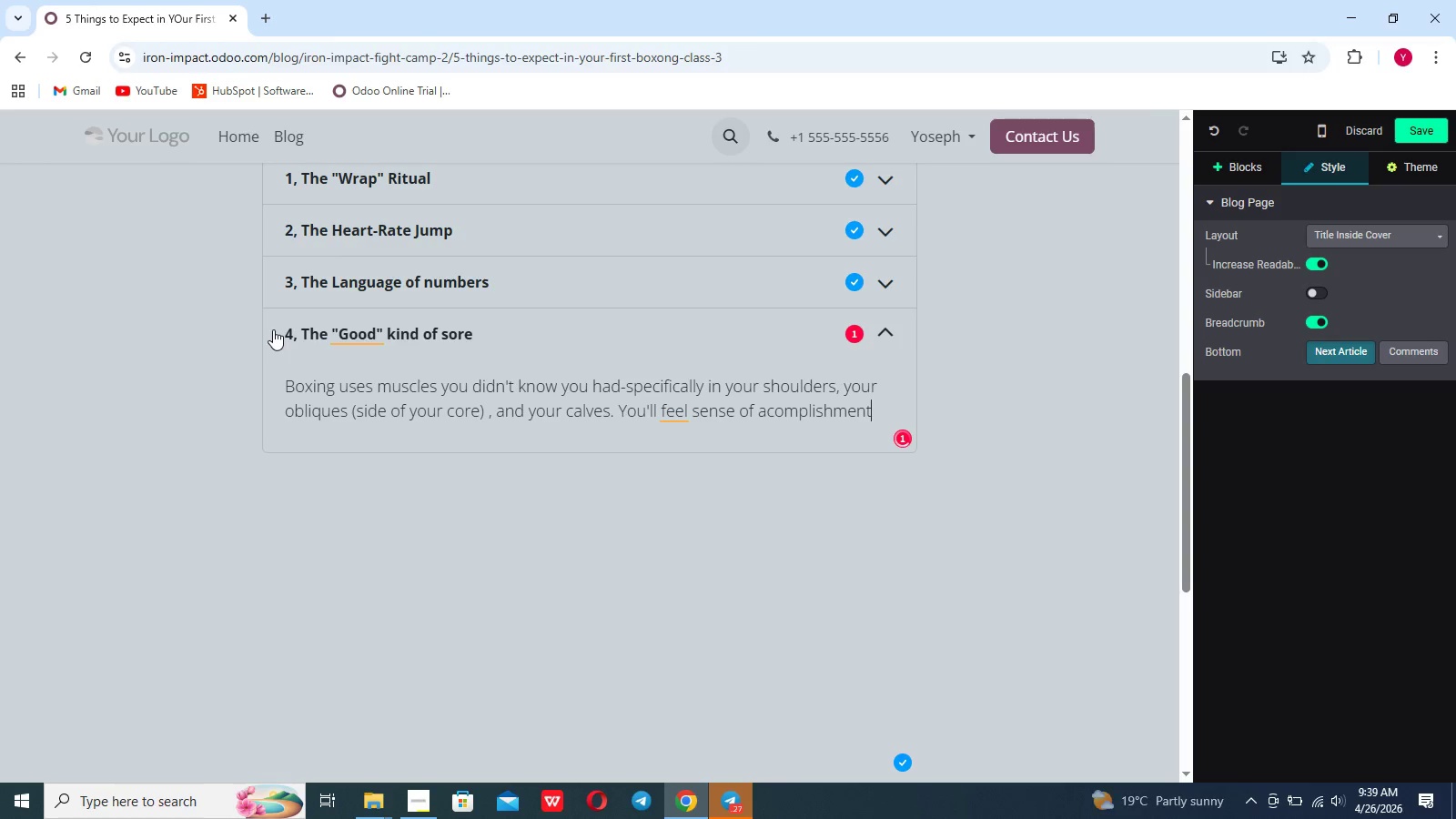 
type( in every muscle the next day.)
 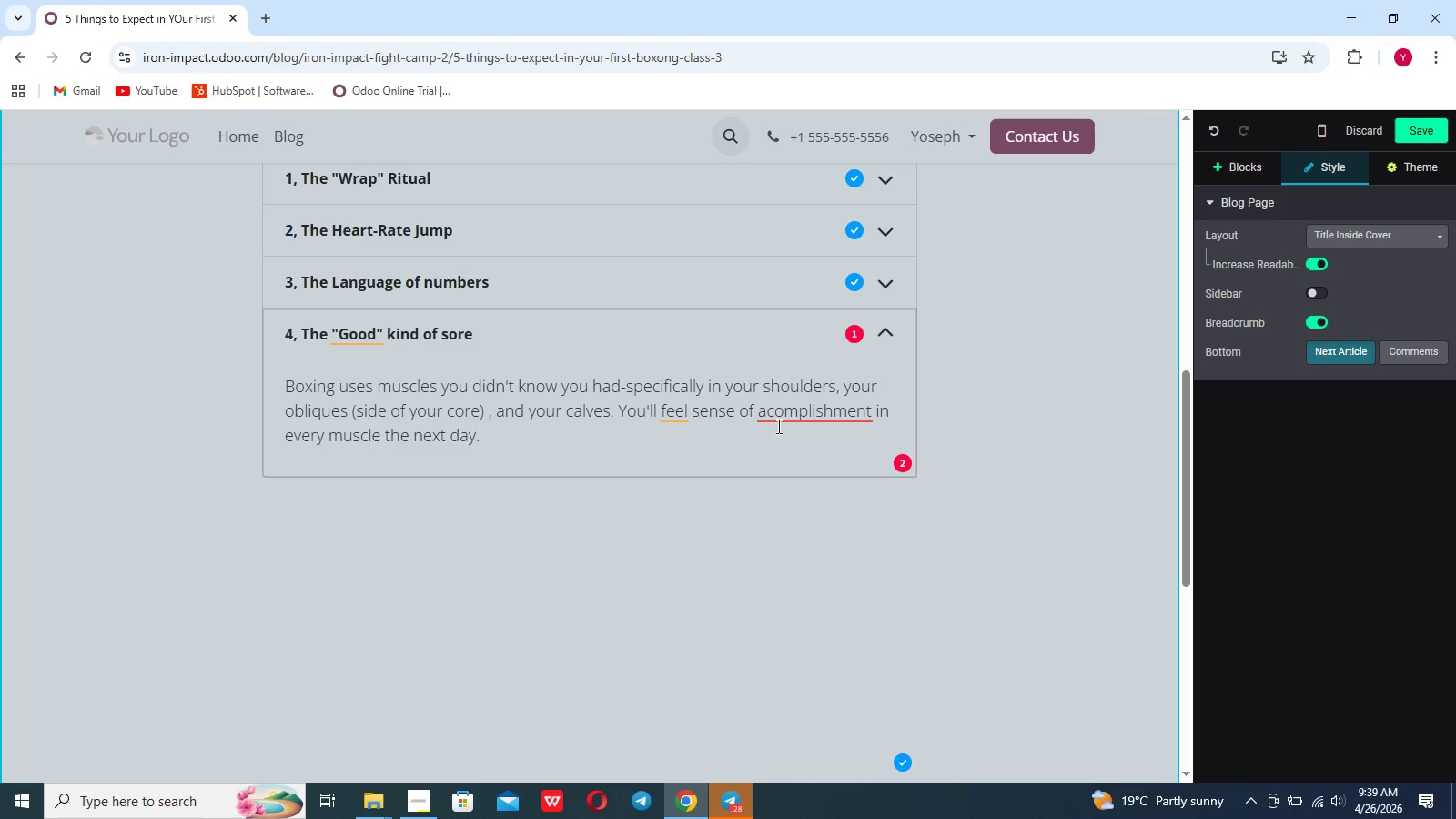 
left_click([810, 420])
 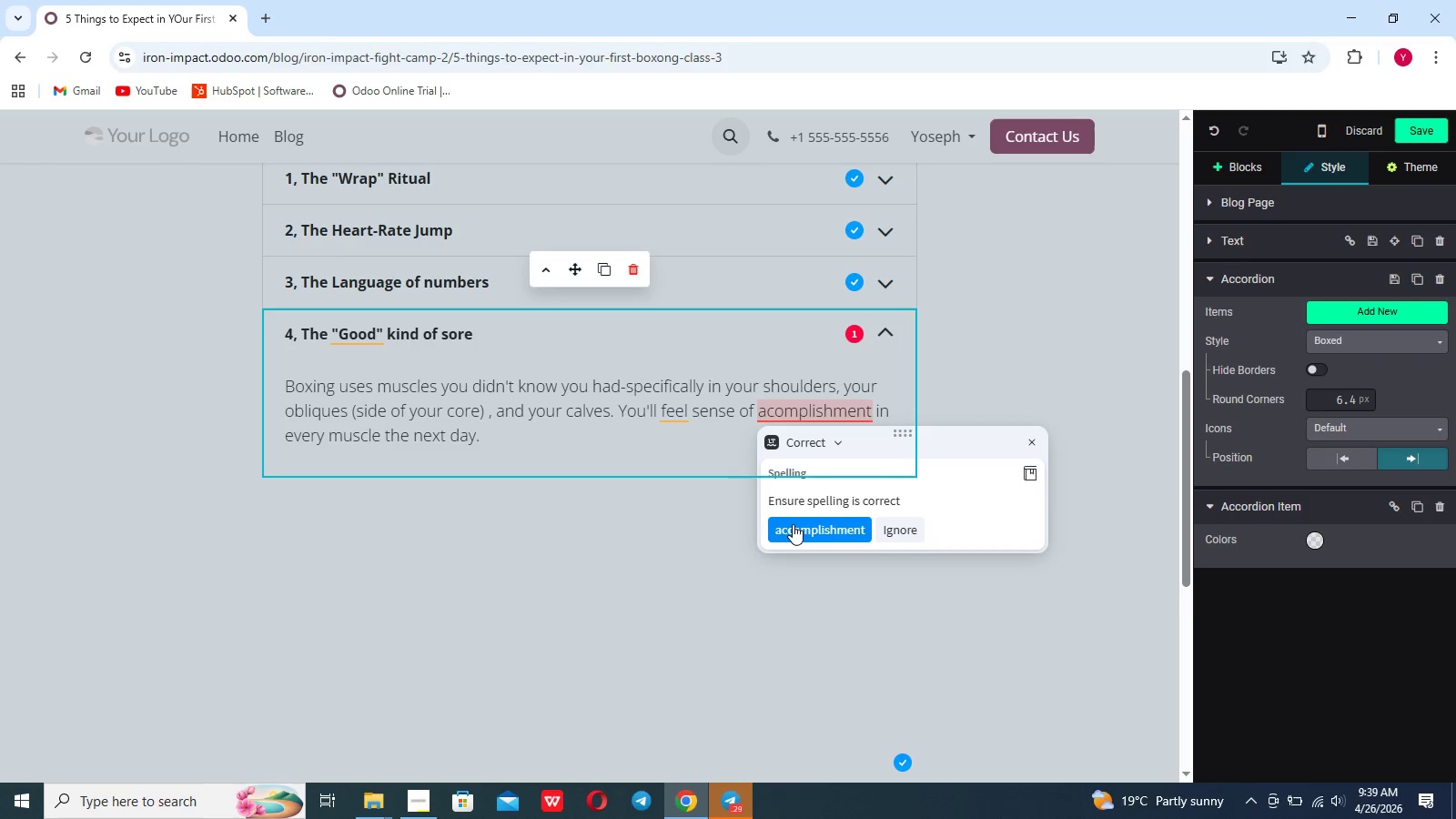 
left_click([793, 524])
 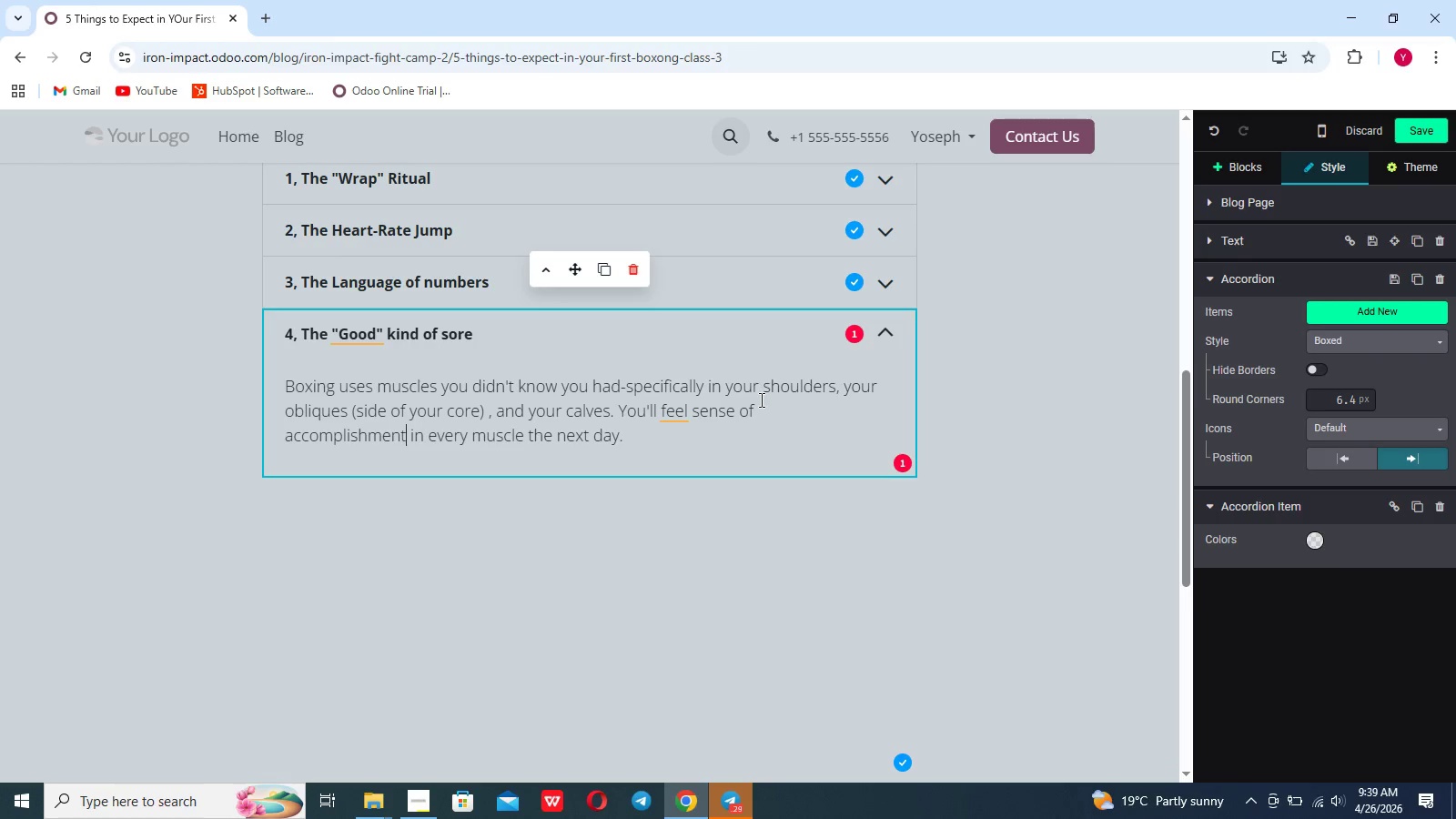 
left_click([672, 412])
 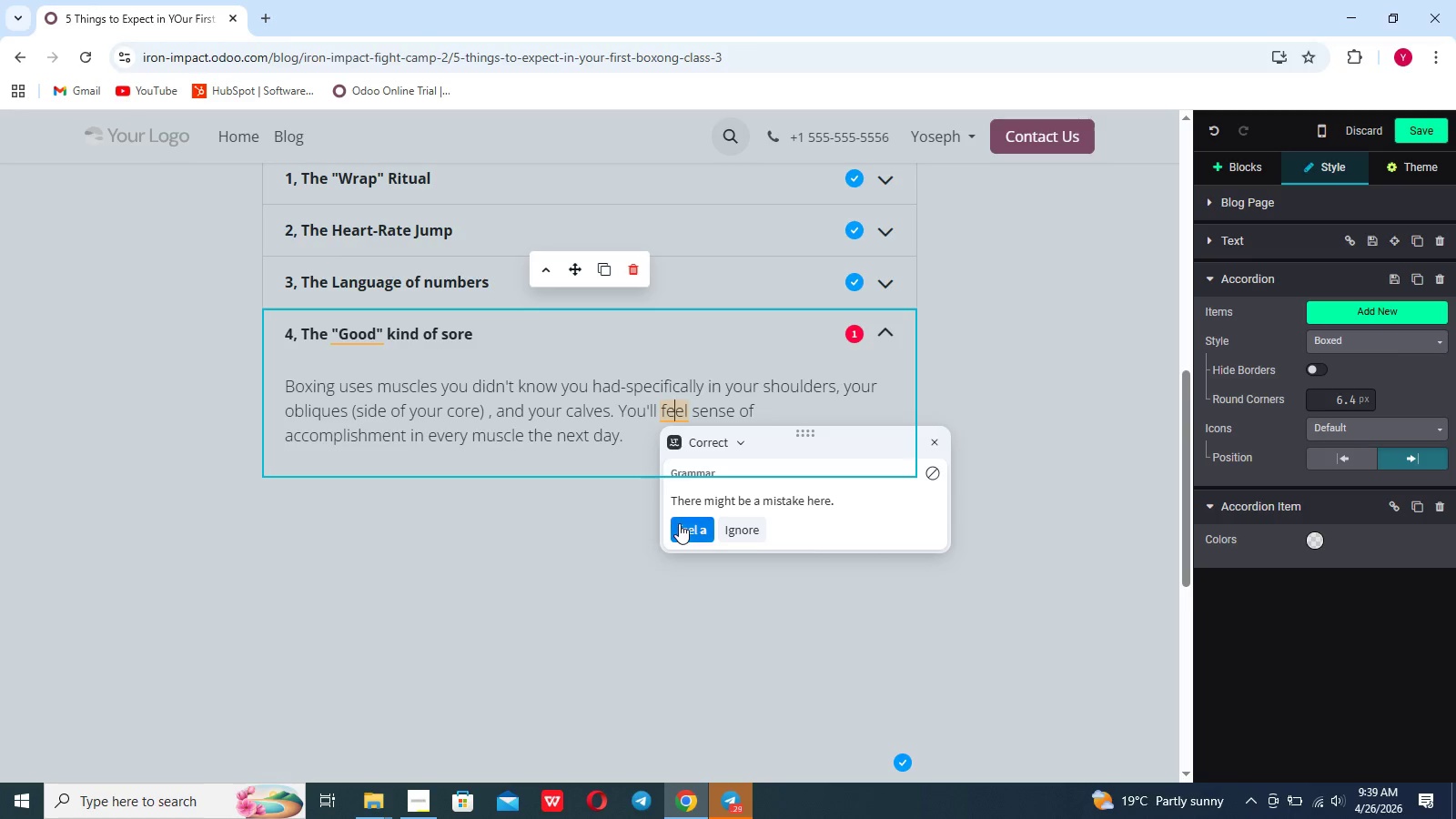 
left_click([679, 523])
 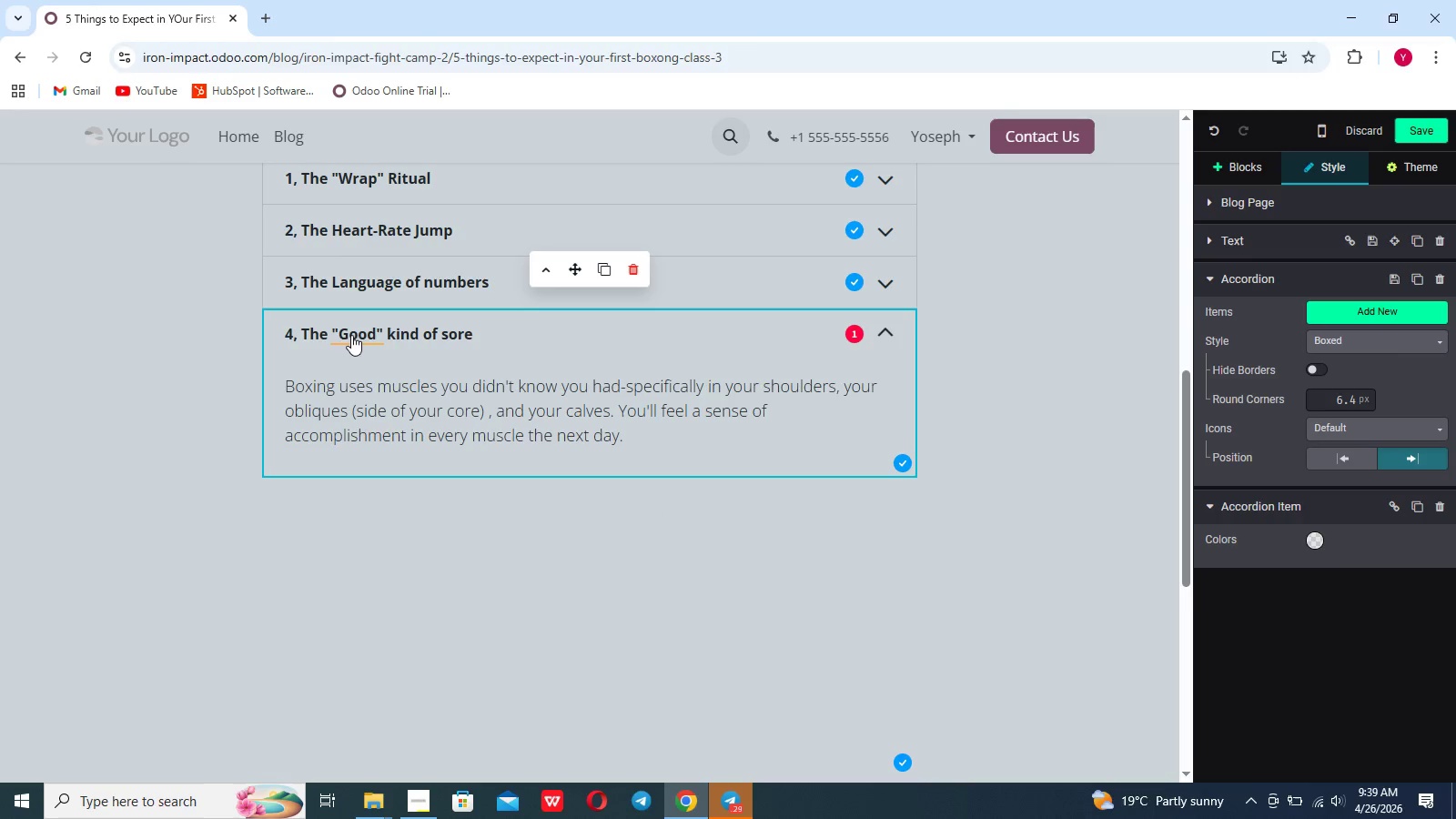 
left_click([352, 339])
 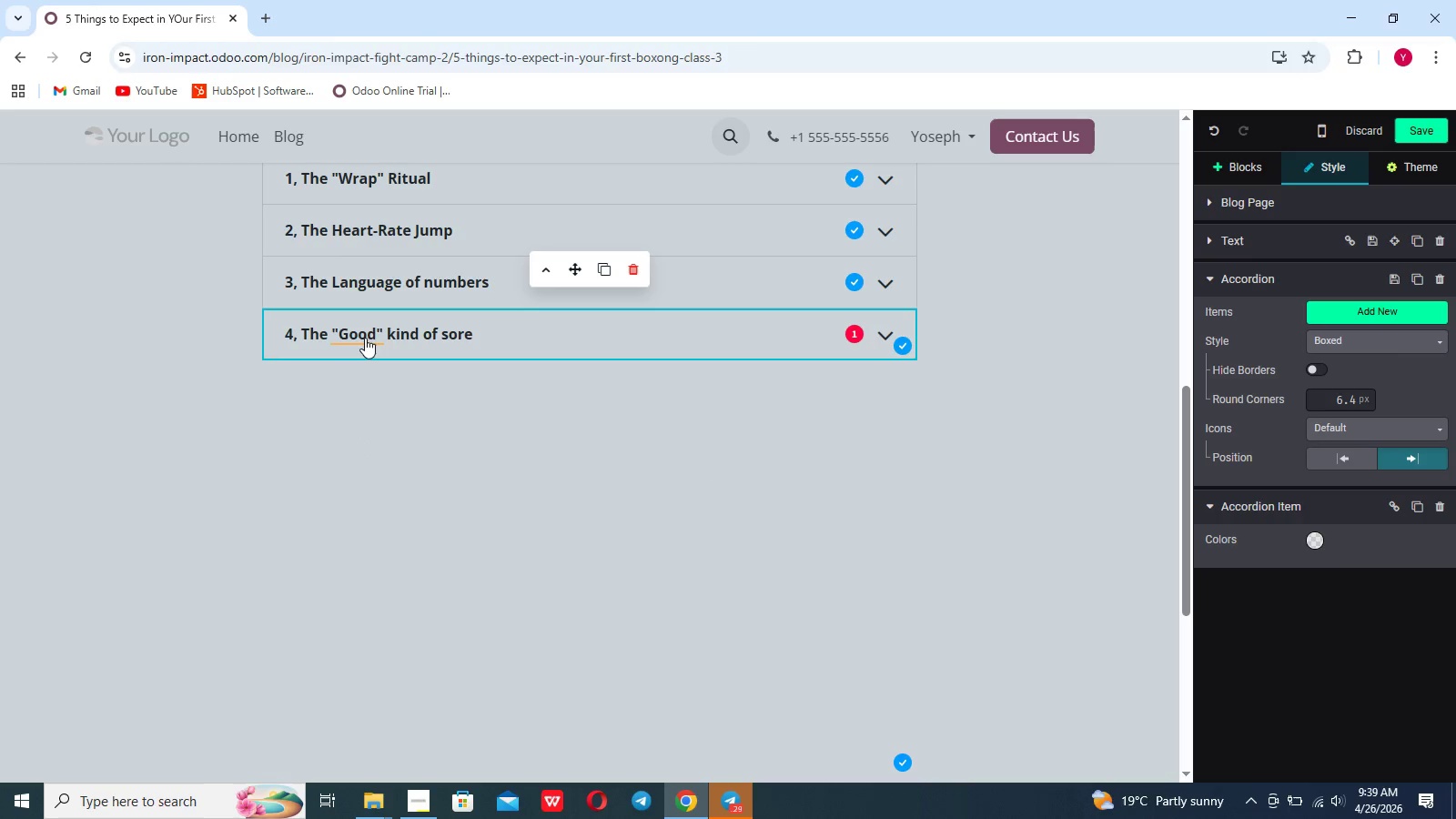 
left_click([365, 339])
 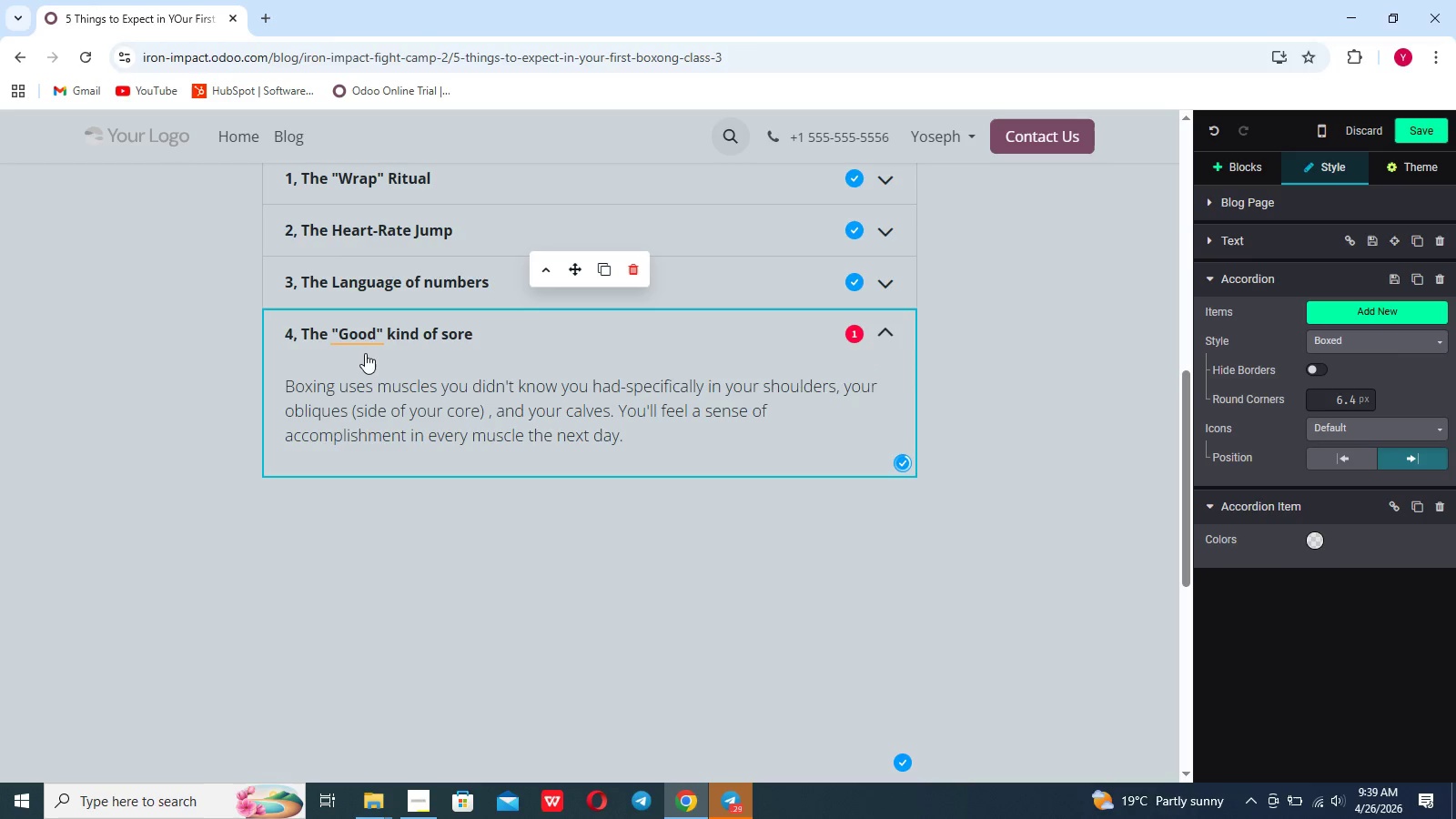 
left_click([365, 337])
 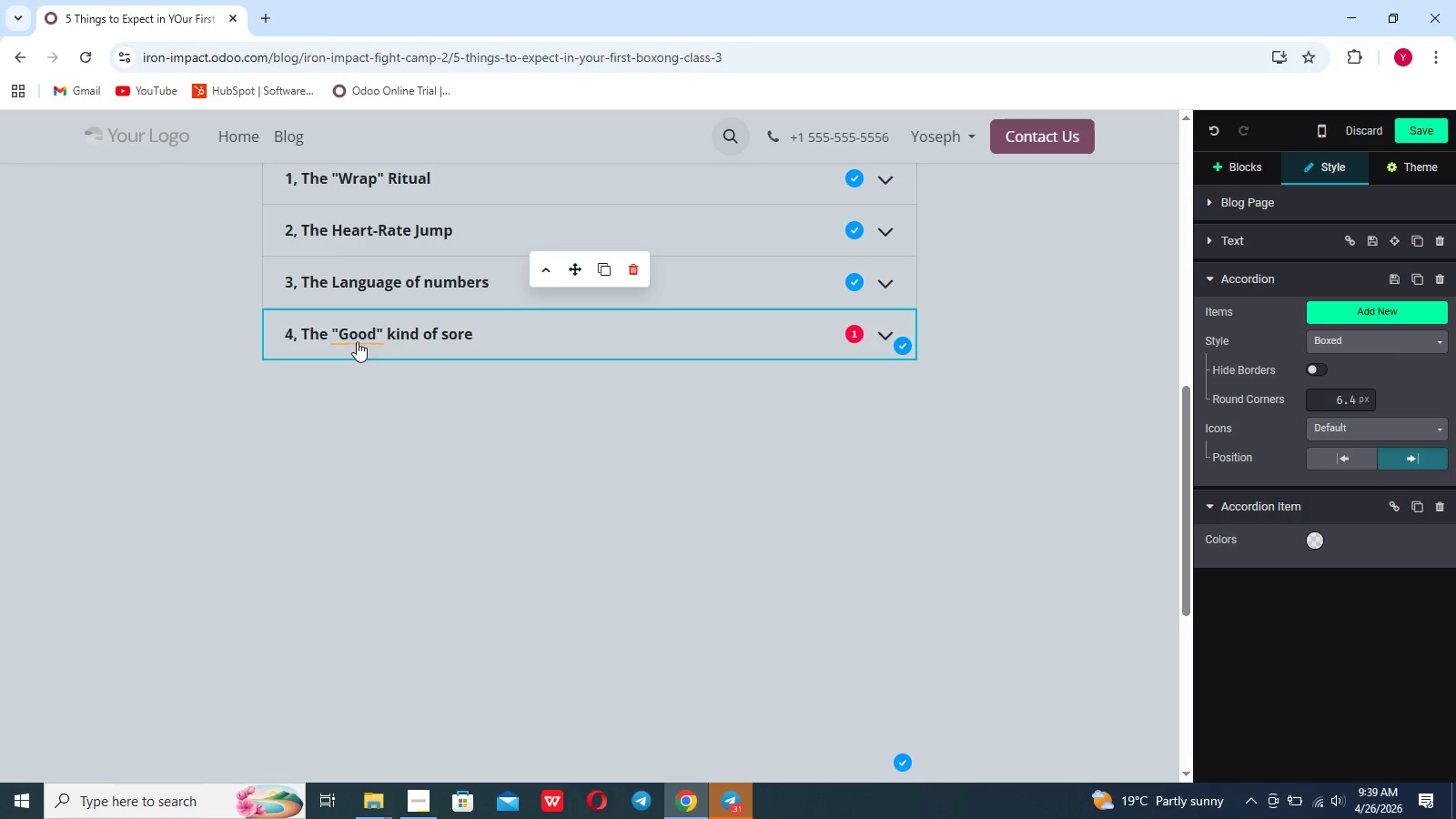 
left_click([354, 335])
 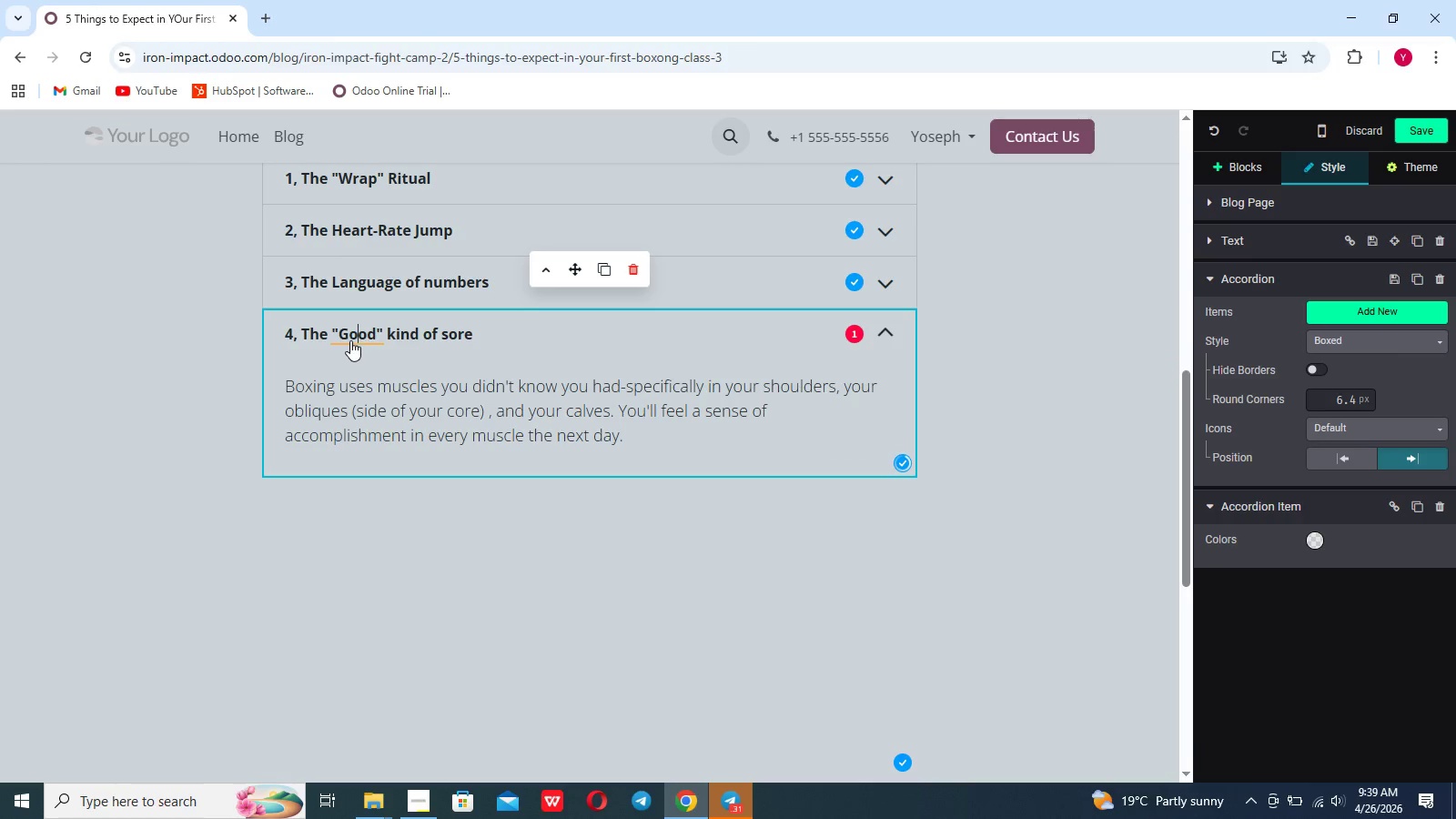 
left_click([350, 339])
 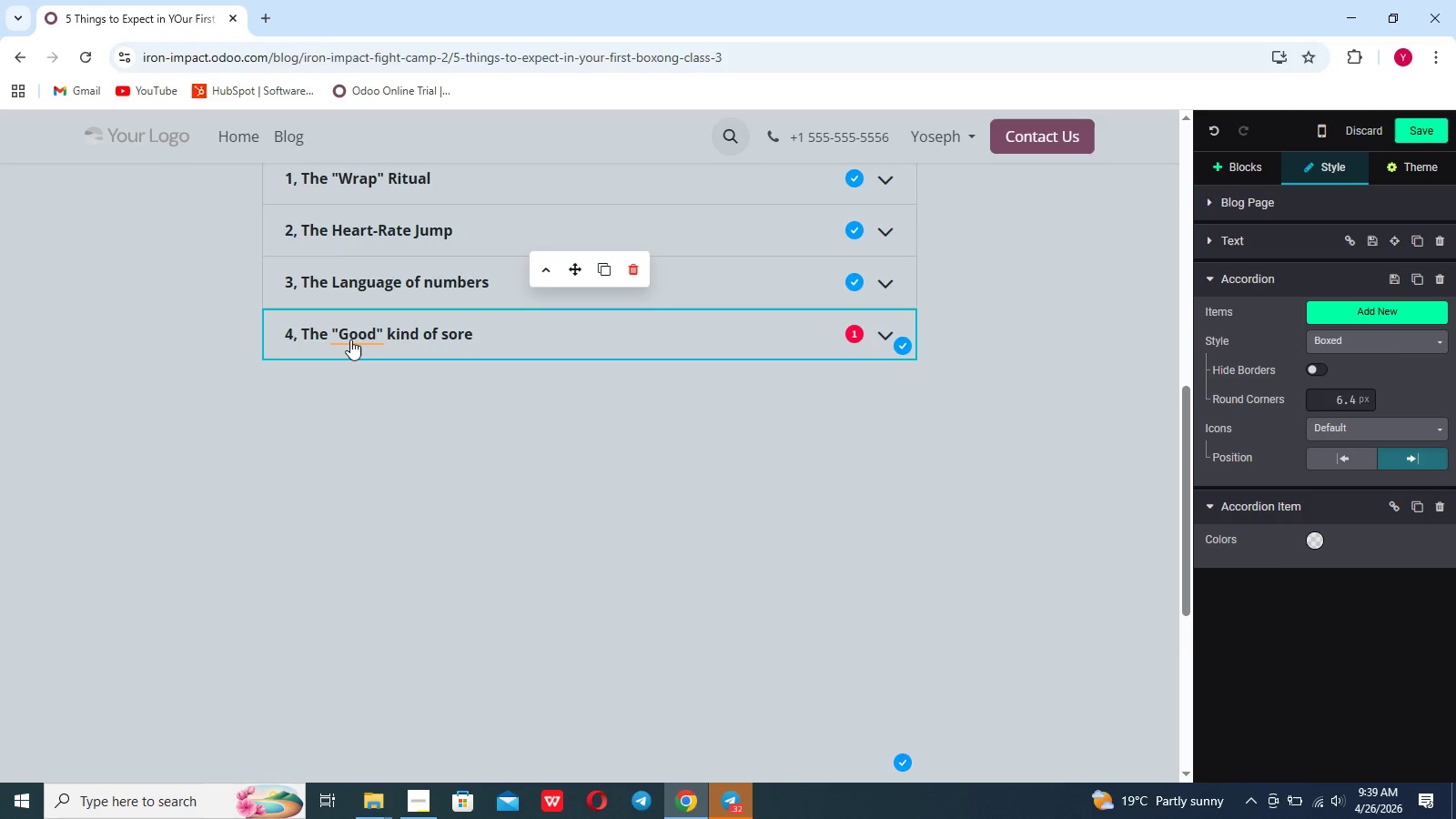 
key(Backspace)
 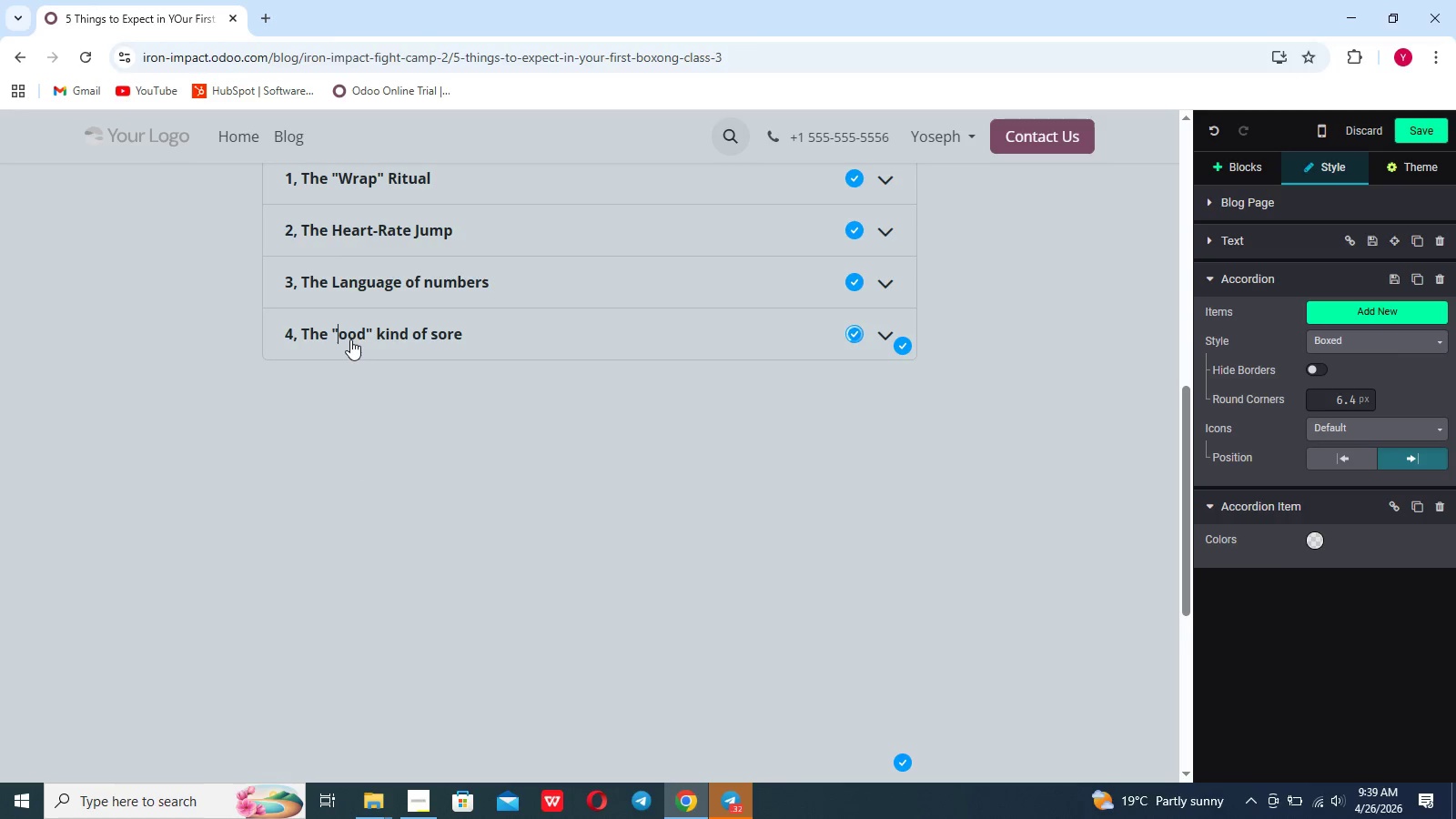 
key(G)
 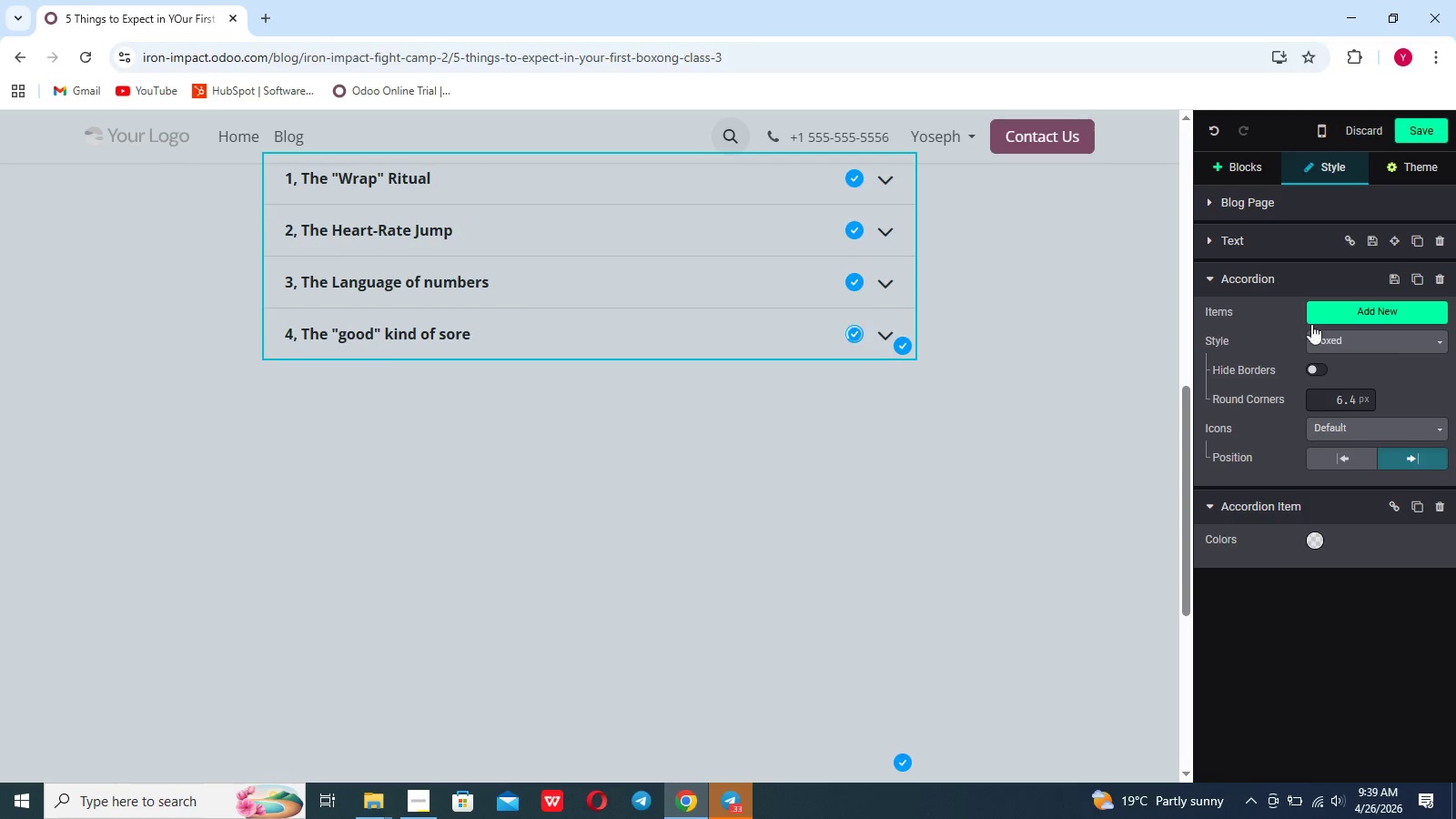 
left_click([1322, 321])
 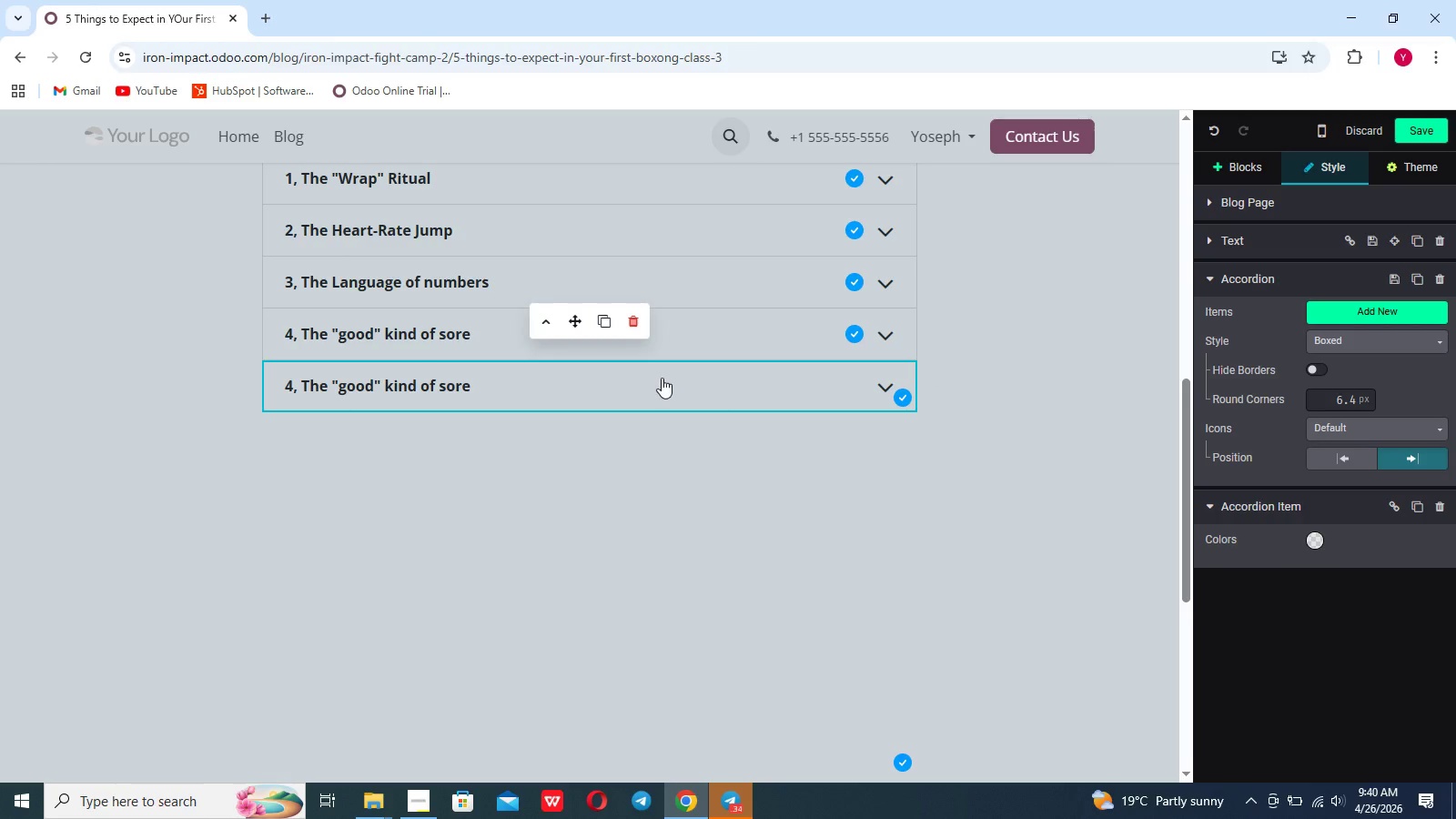 
left_click([655, 377])
 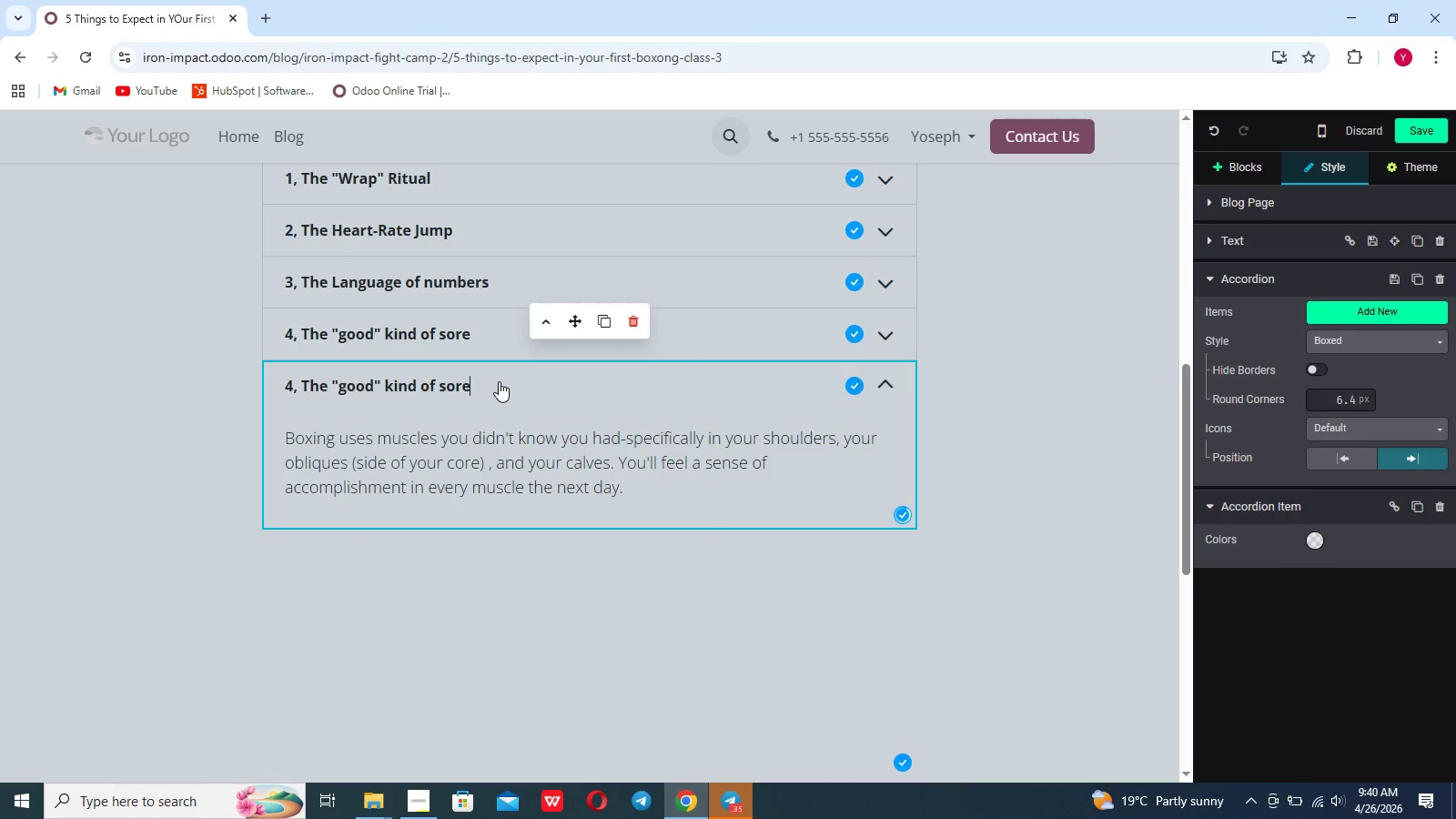 
hold_key(key=Backspace, duration=1.19)
 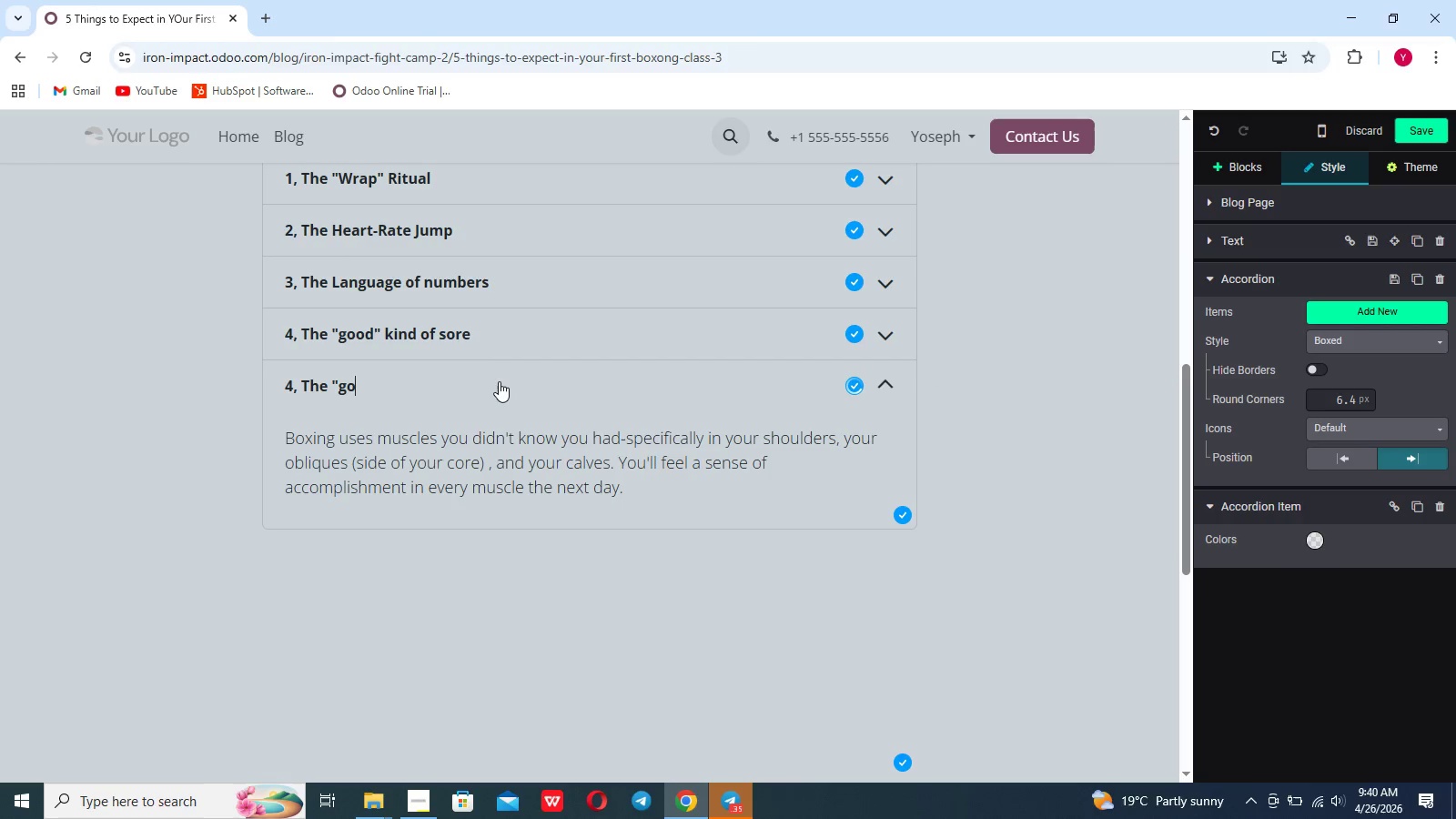 
key(Backspace)
key(Backspace)
key(Backspace)
key(Backspace)
type(5, The culture of the first bump)
 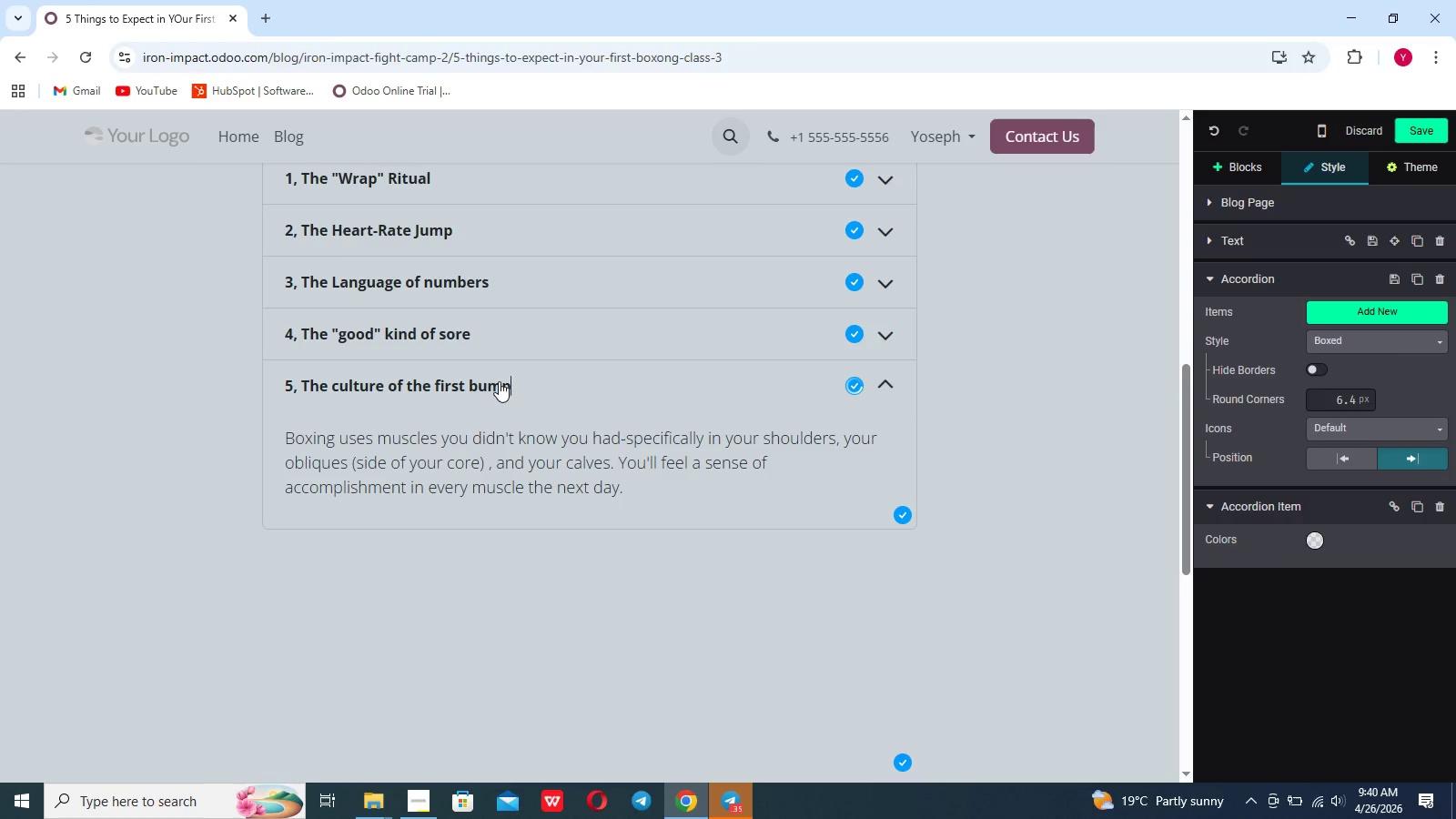 
left_click_drag(start_coordinate=[632, 493], to_coordinate=[261, 420])
 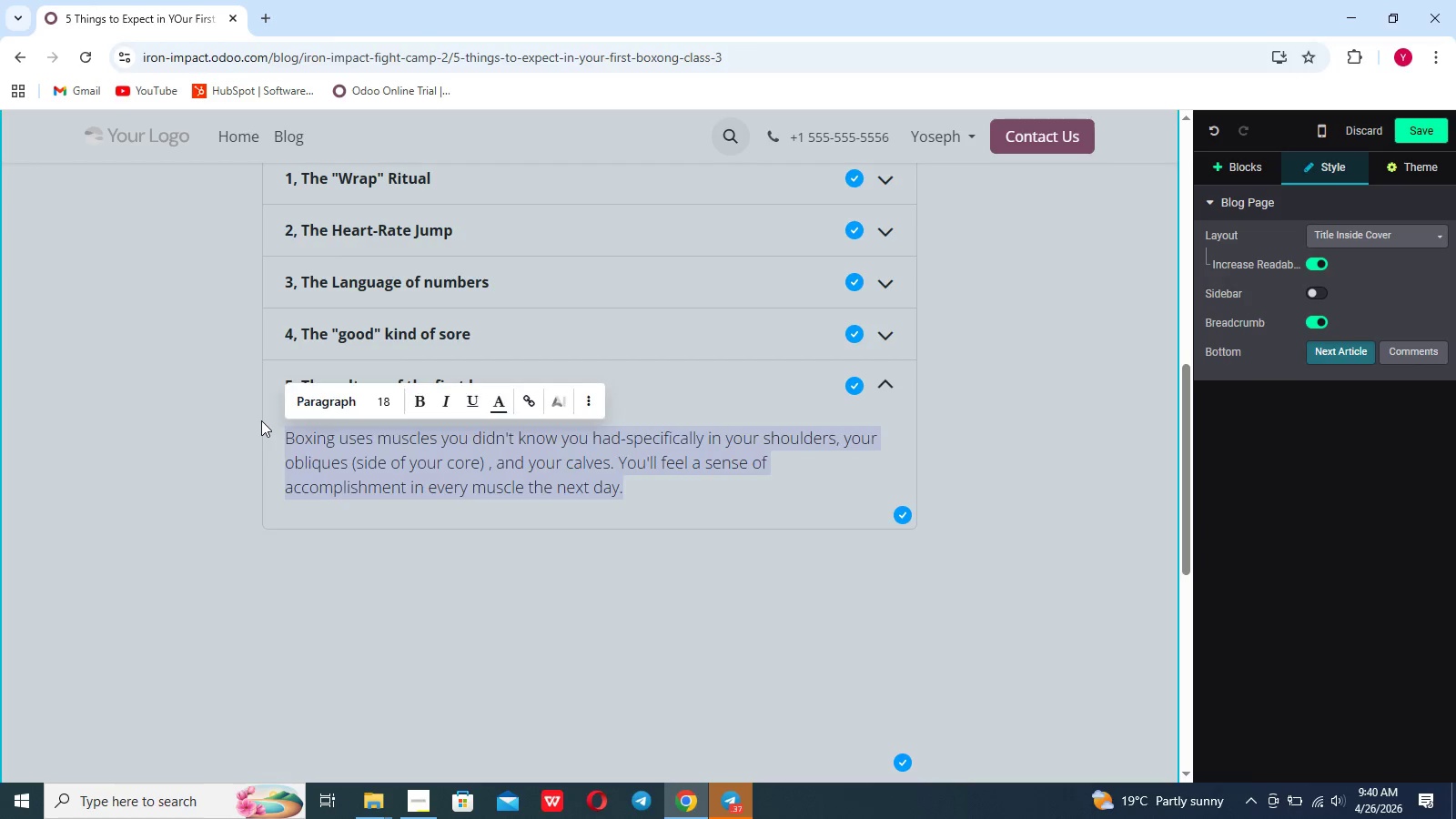 
key(Backspace)
type(the)
 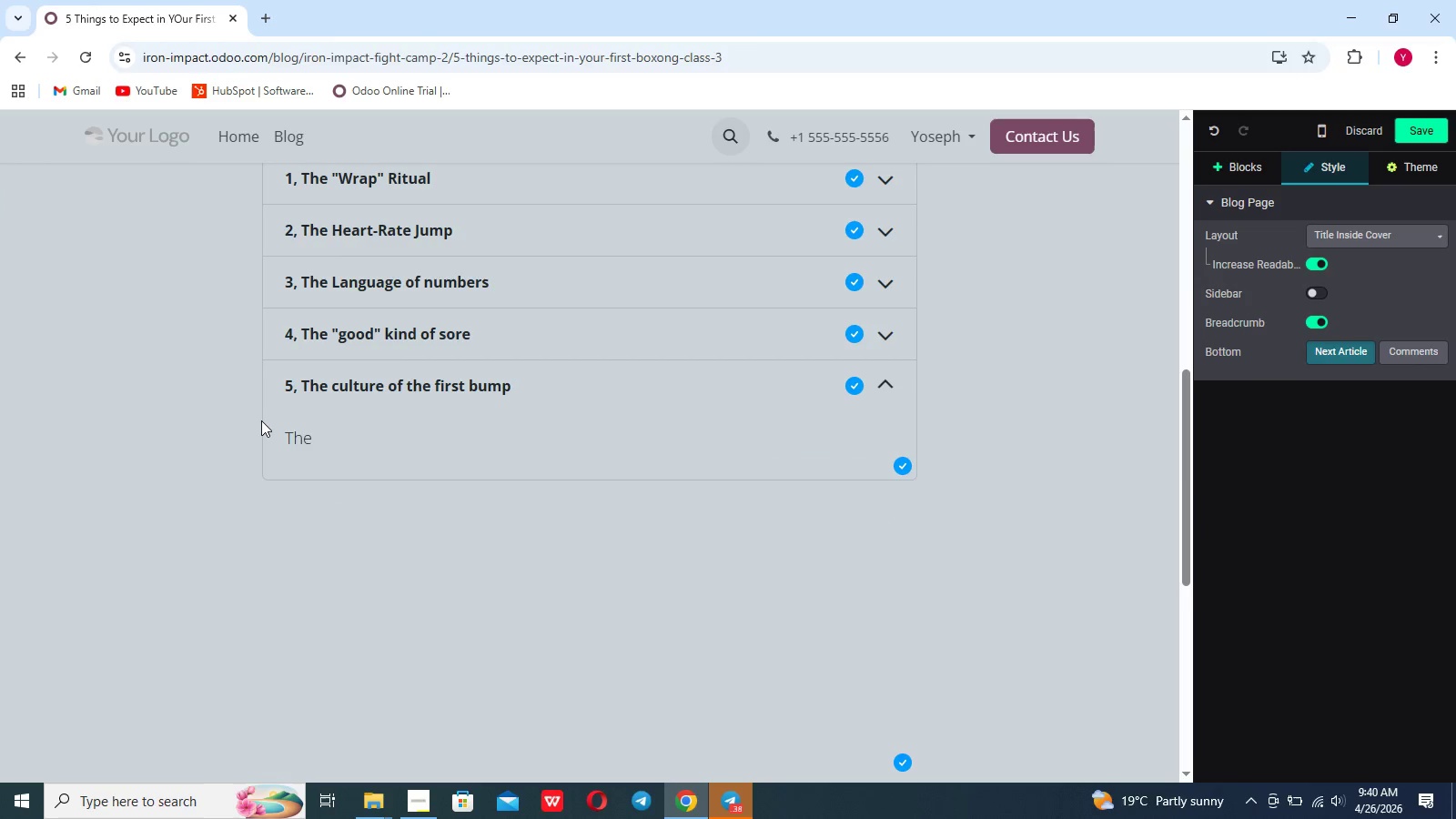 
wait(7.23)
 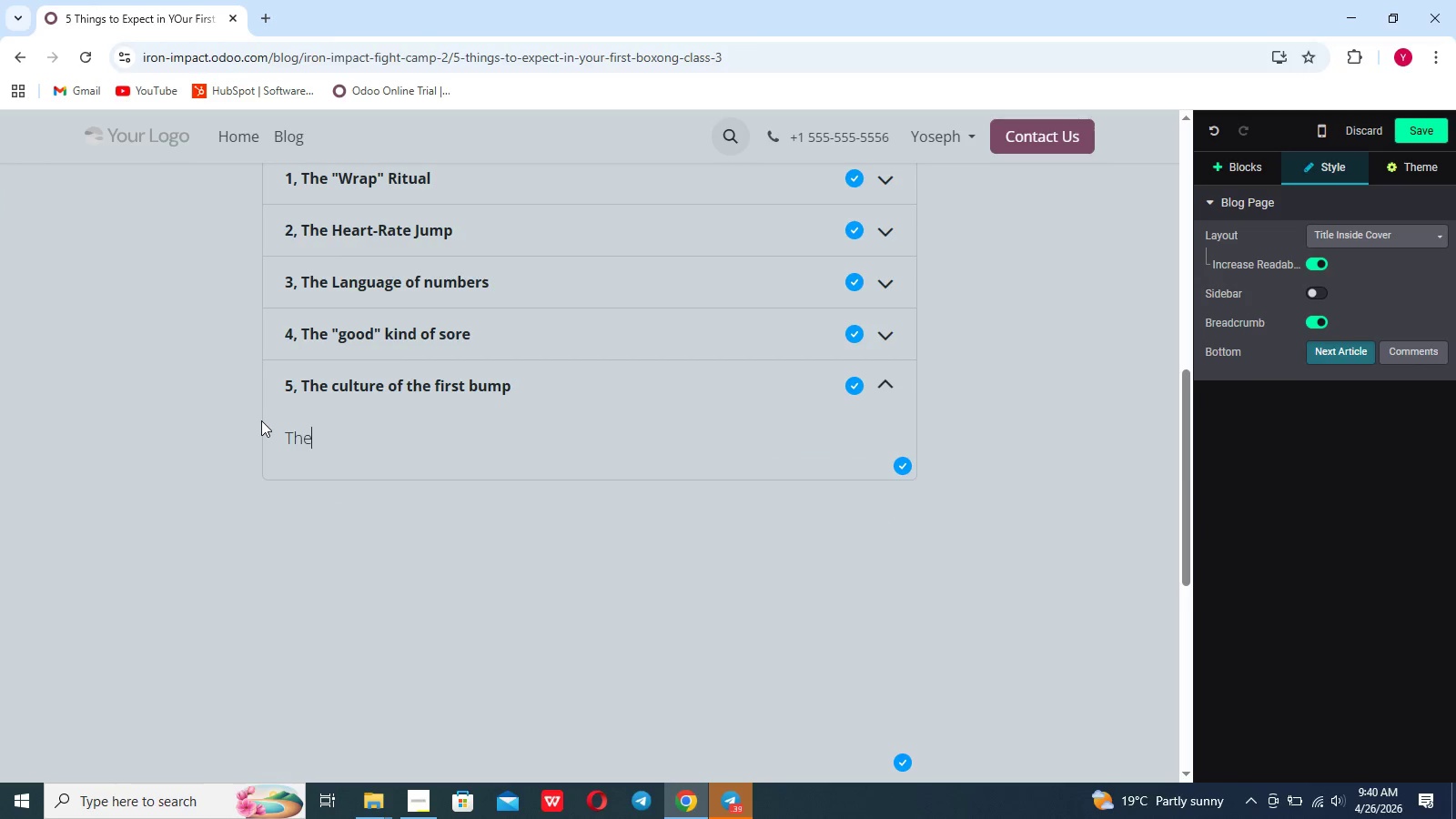 
type( most important thing here)
key(Backspace)
key(Backspace)
key(Backspace)
key(Backspace)
type(to expect is respect. In boxing culturing)
 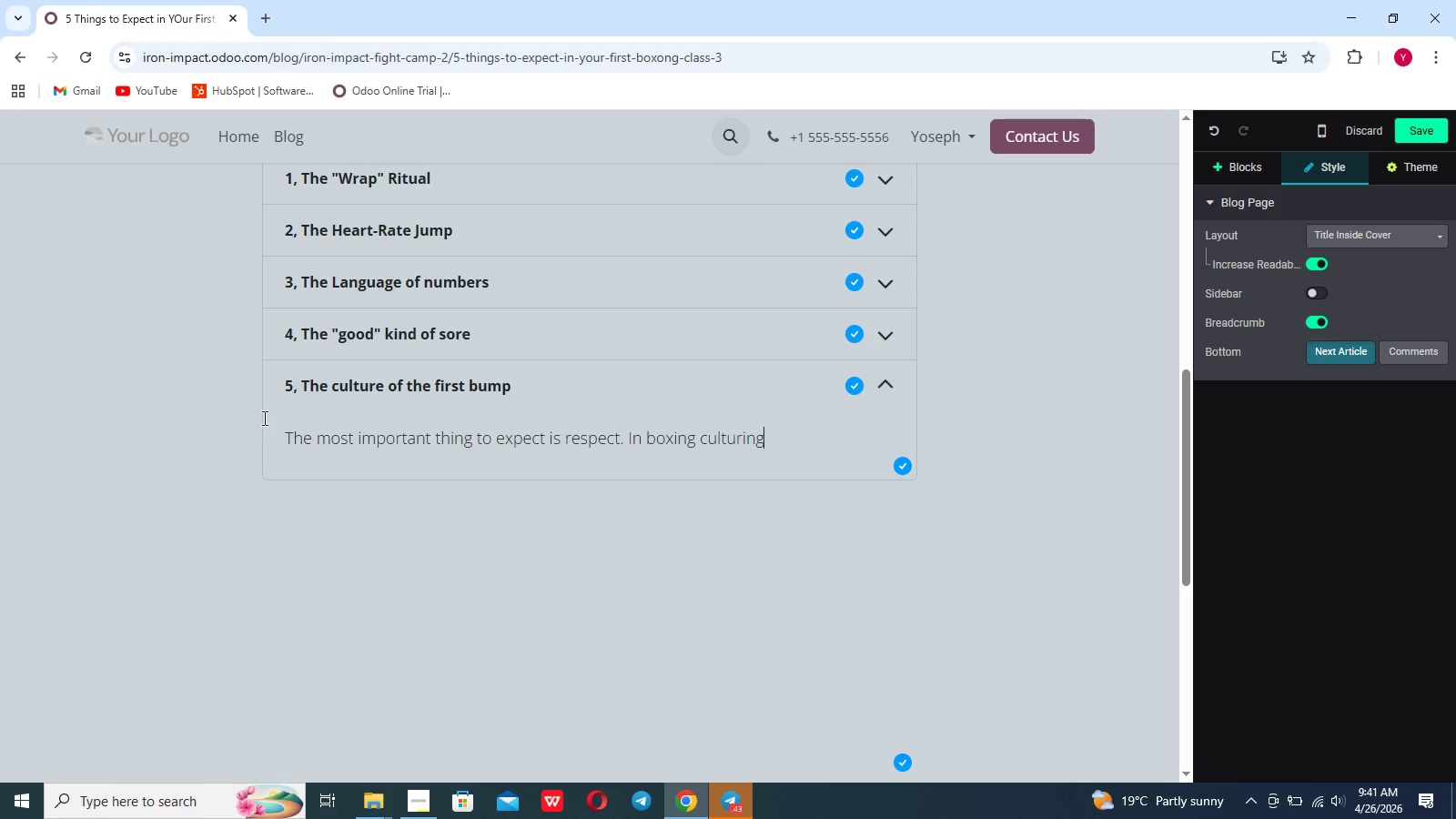 
type(, the "first bump )
key(Backspace)
type(" IS THE UNIVErsal)
 